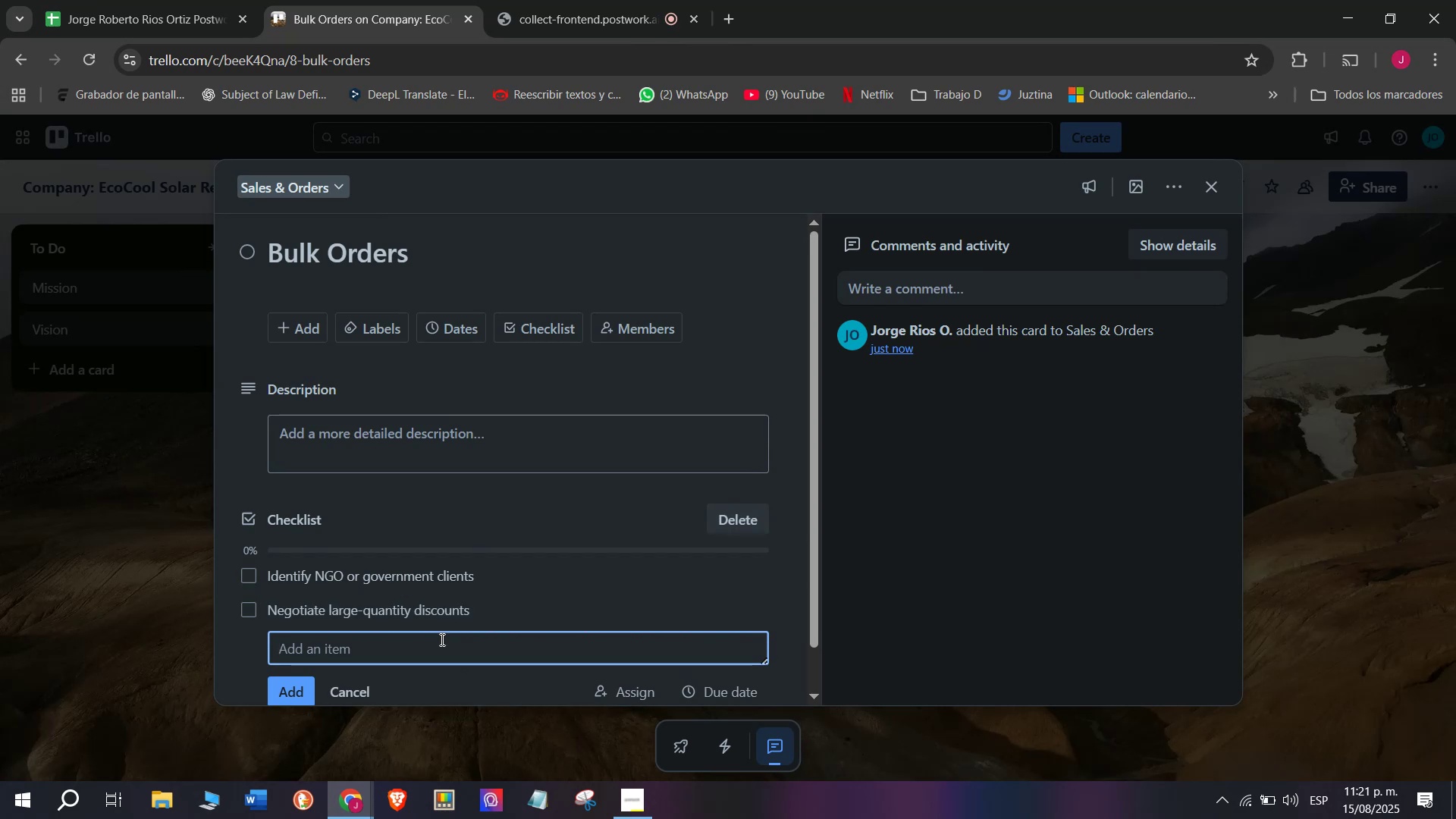 
type(Condfri)
key(Backspace)
key(Backspace)
key(Backspace)
key(Backspace)
type(firmm)
key(Backspace)
type( e)
key(Backspace)
type(delio)
key(Backspace)
type(ver)
key(Backspace)
key(Backspace)
type(ery)
 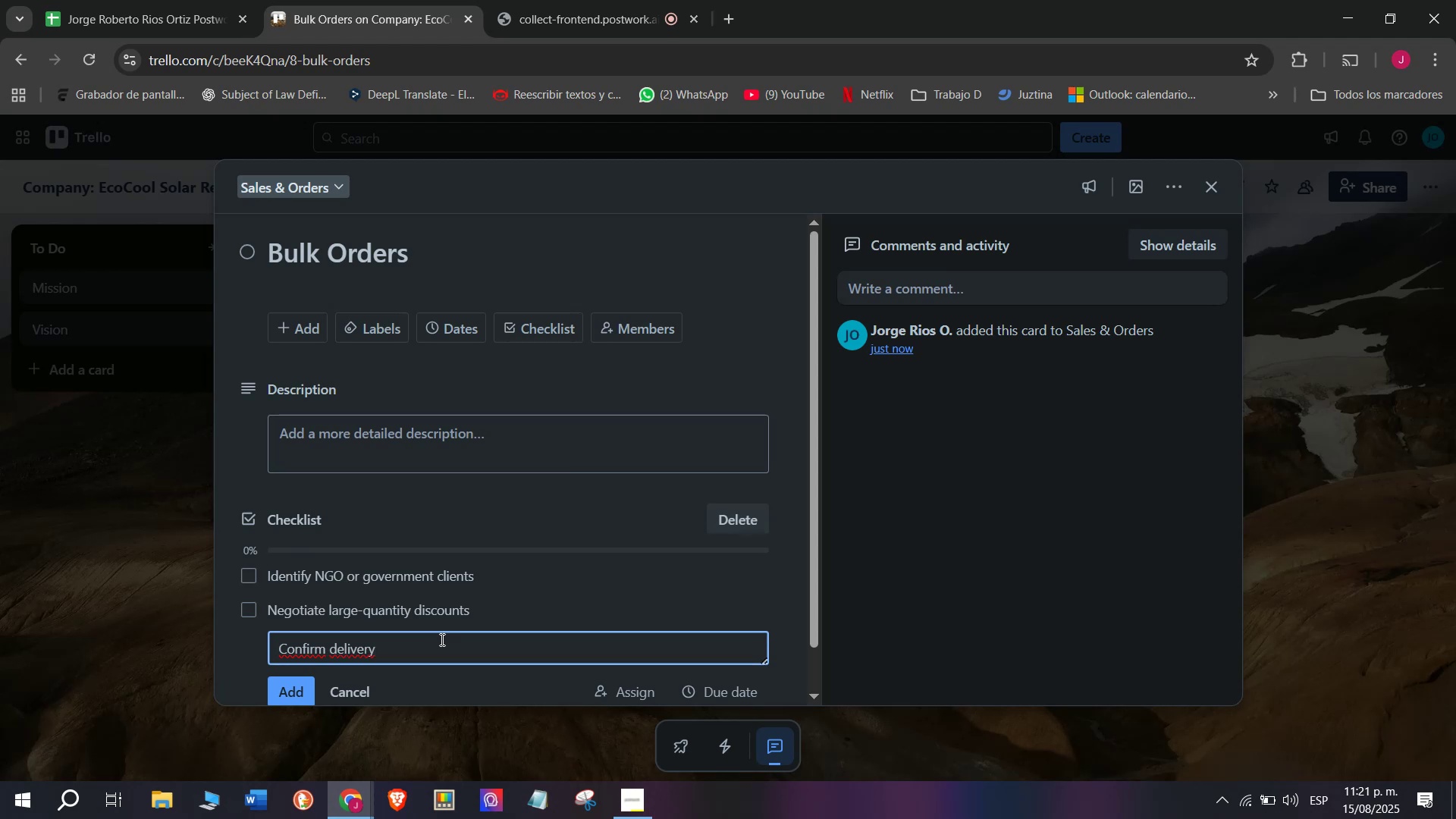 
type( timelines)
 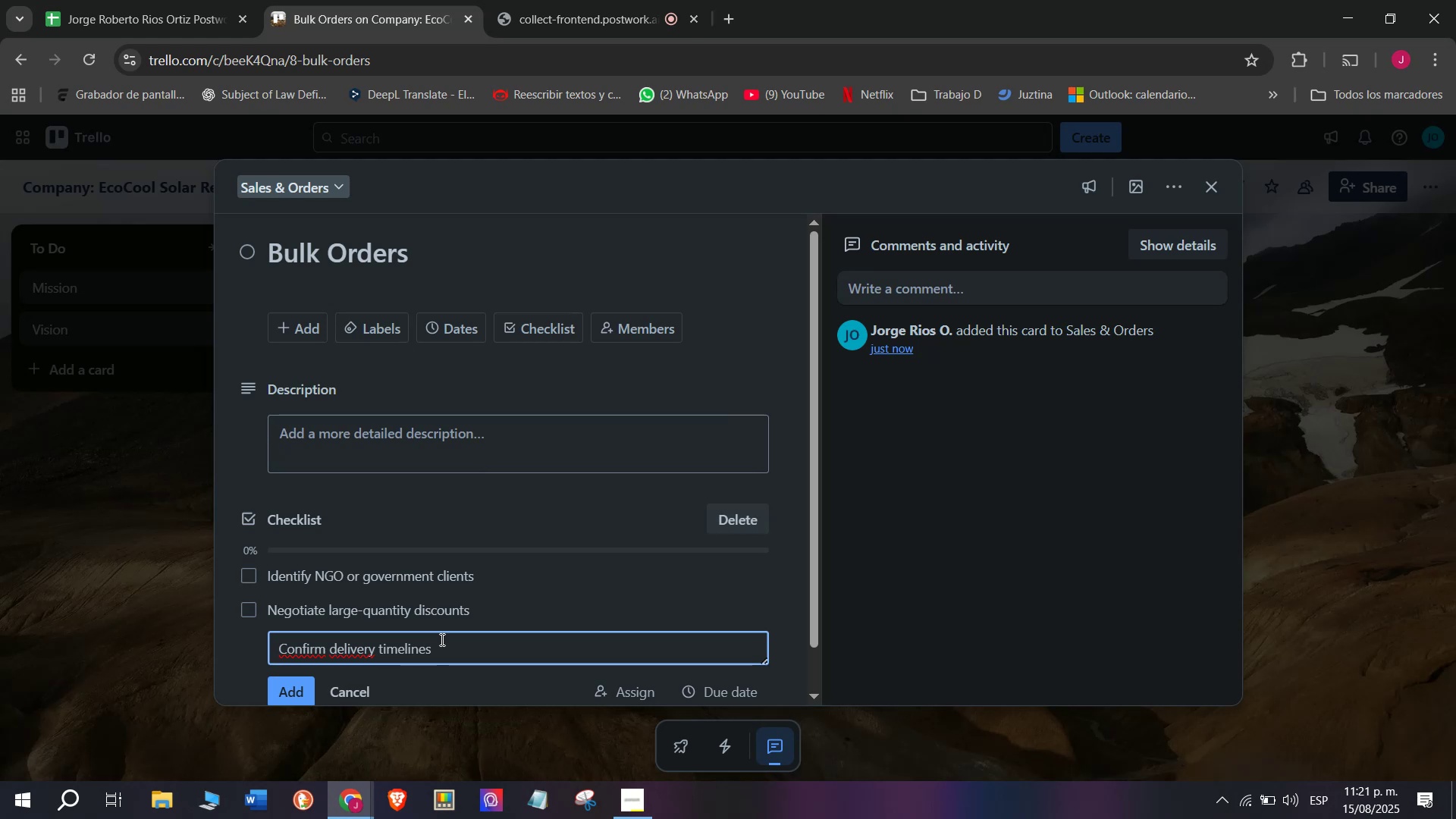 
key(Enter)
 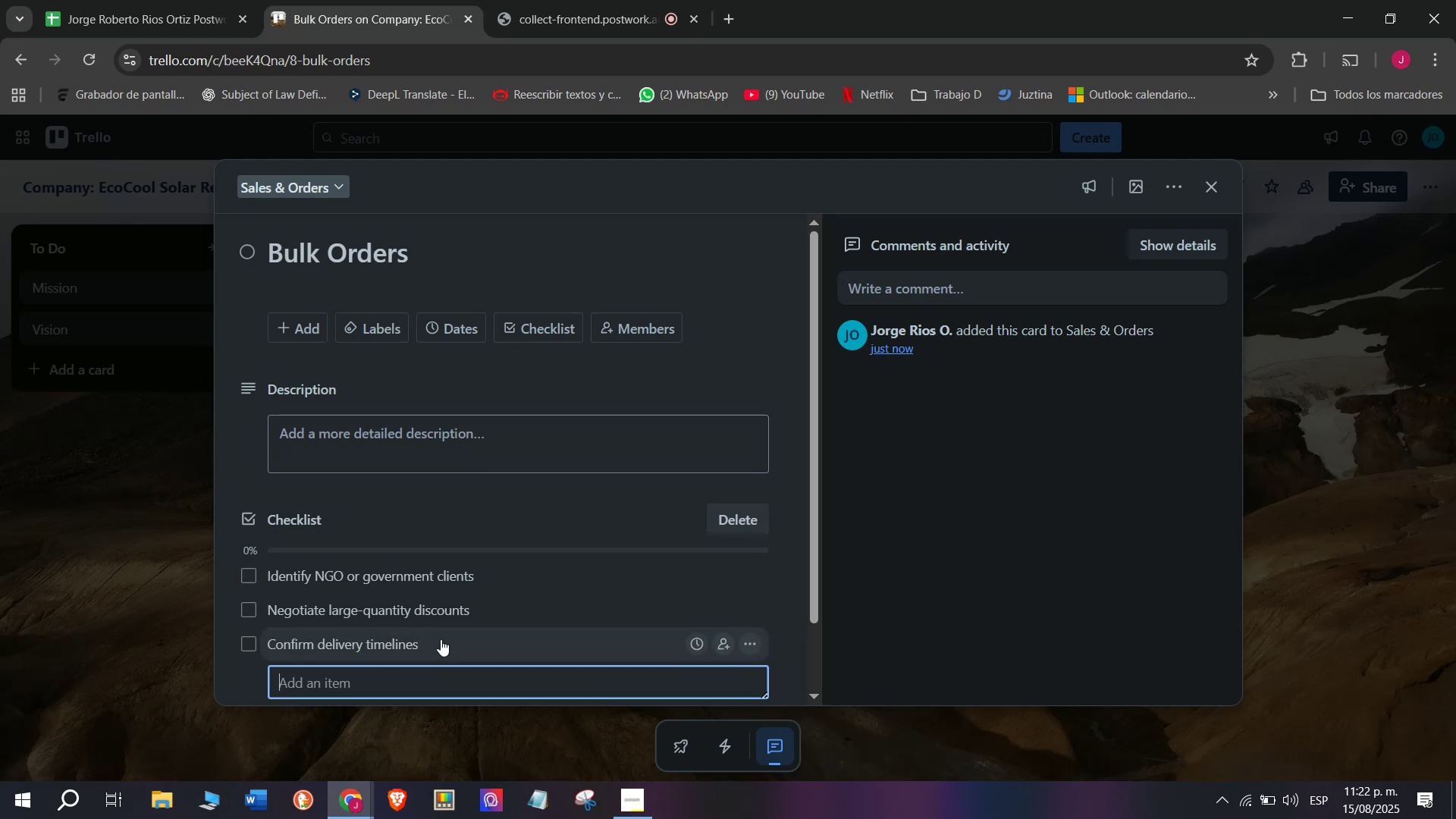 
scroll: coordinate [441, 638], scroll_direction: down, amount: 2.0
 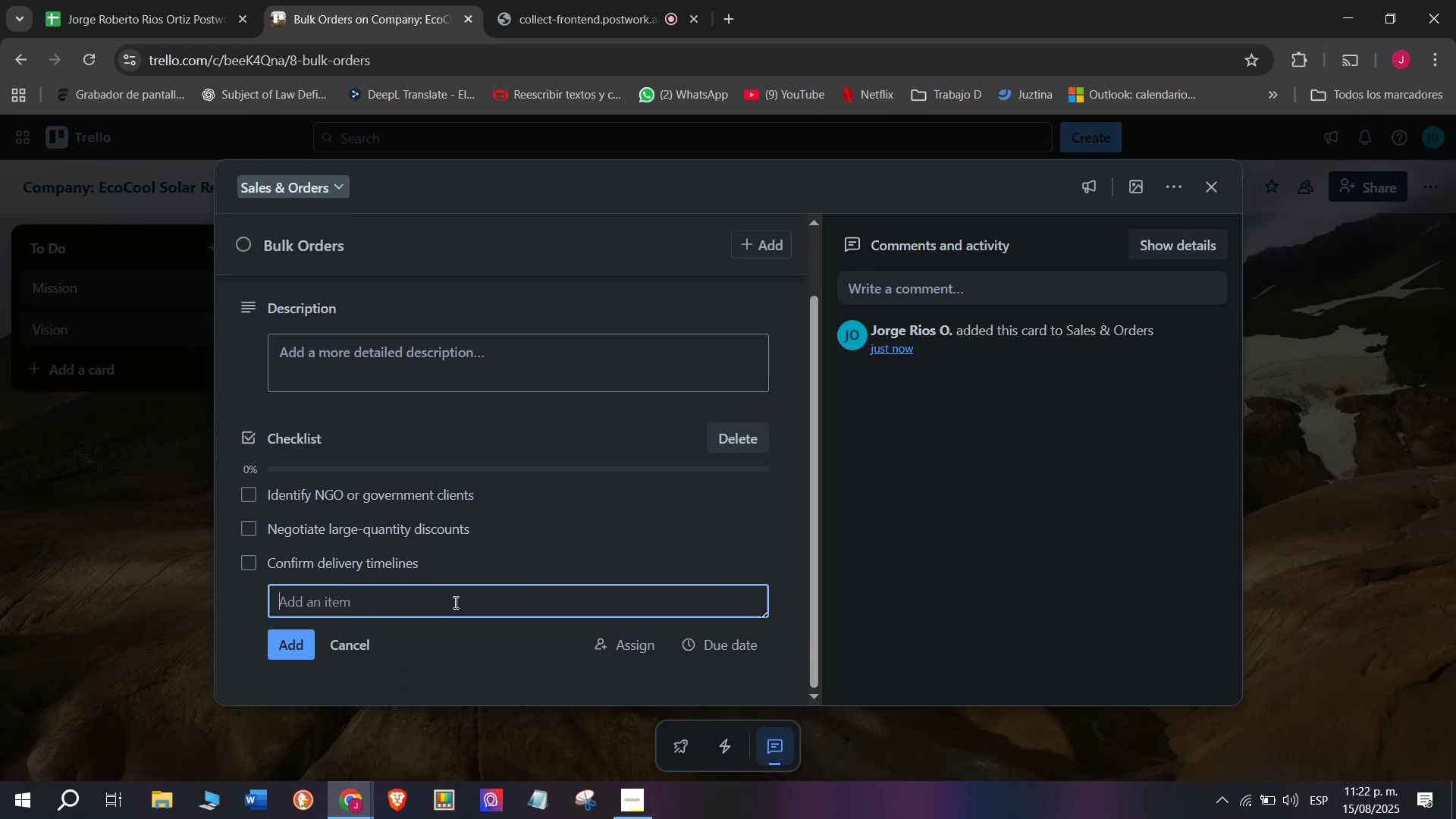 
left_click([454, 602])
 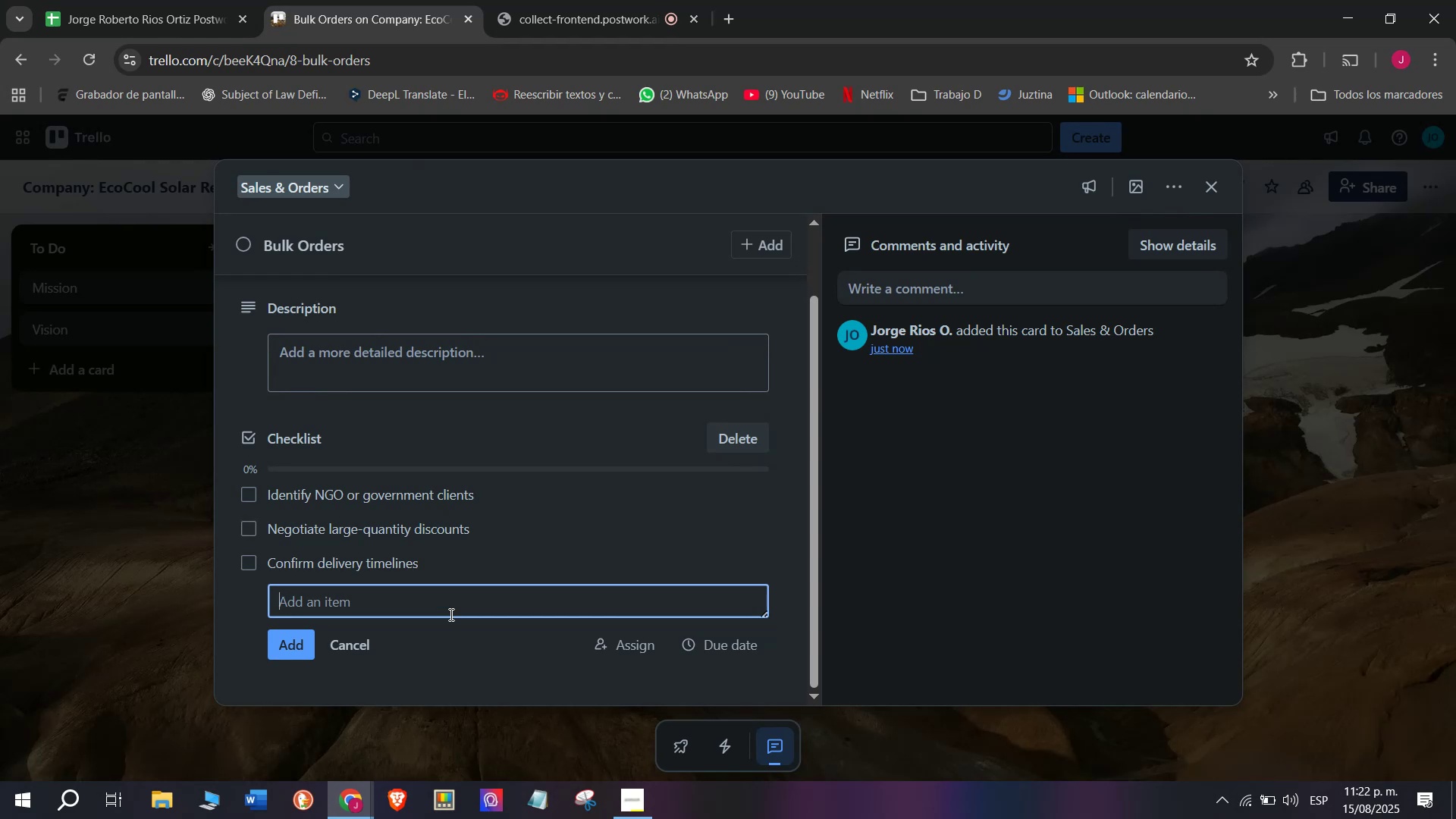 
wait(22.46)
 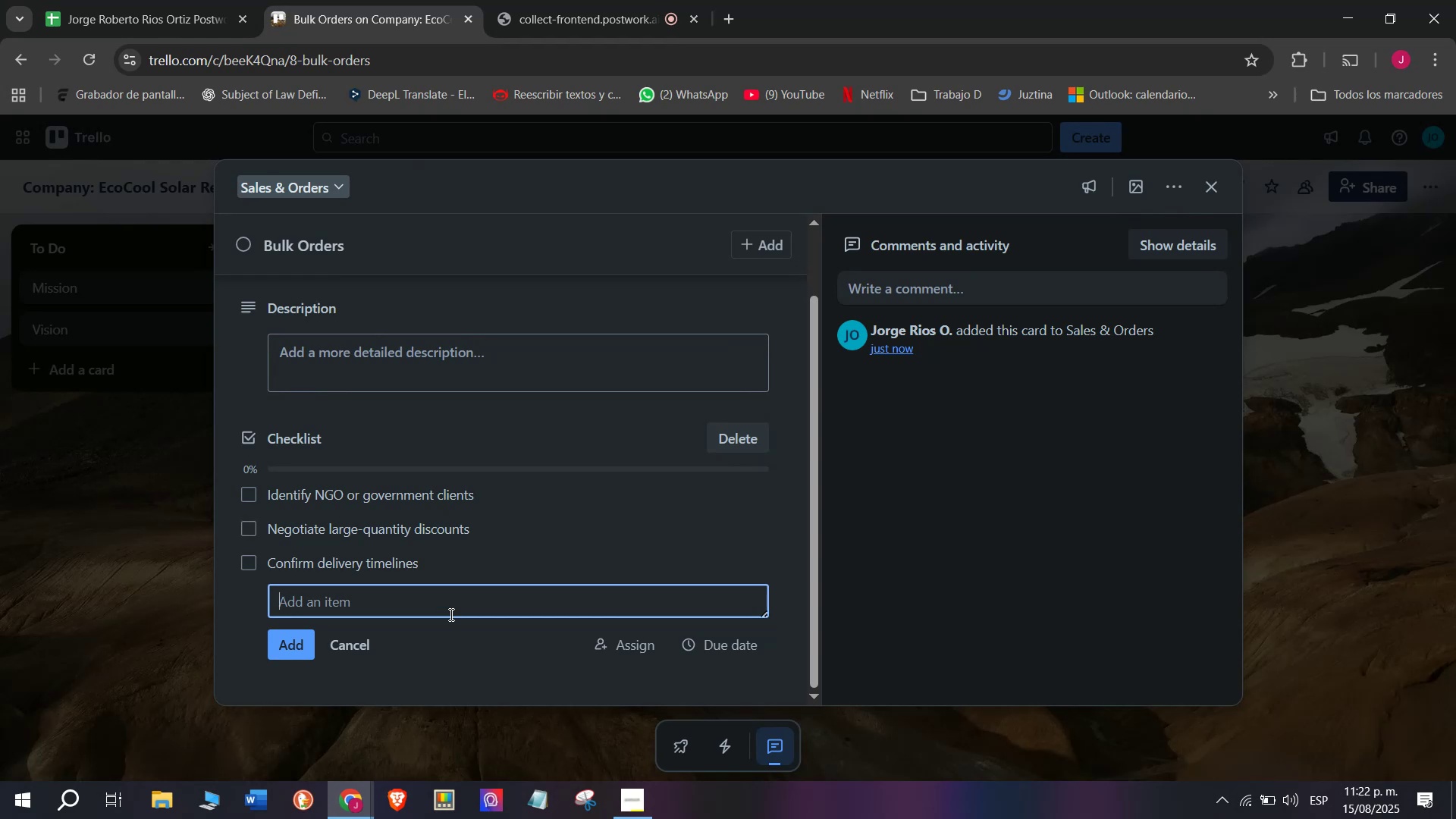 
left_click([450, 614])
 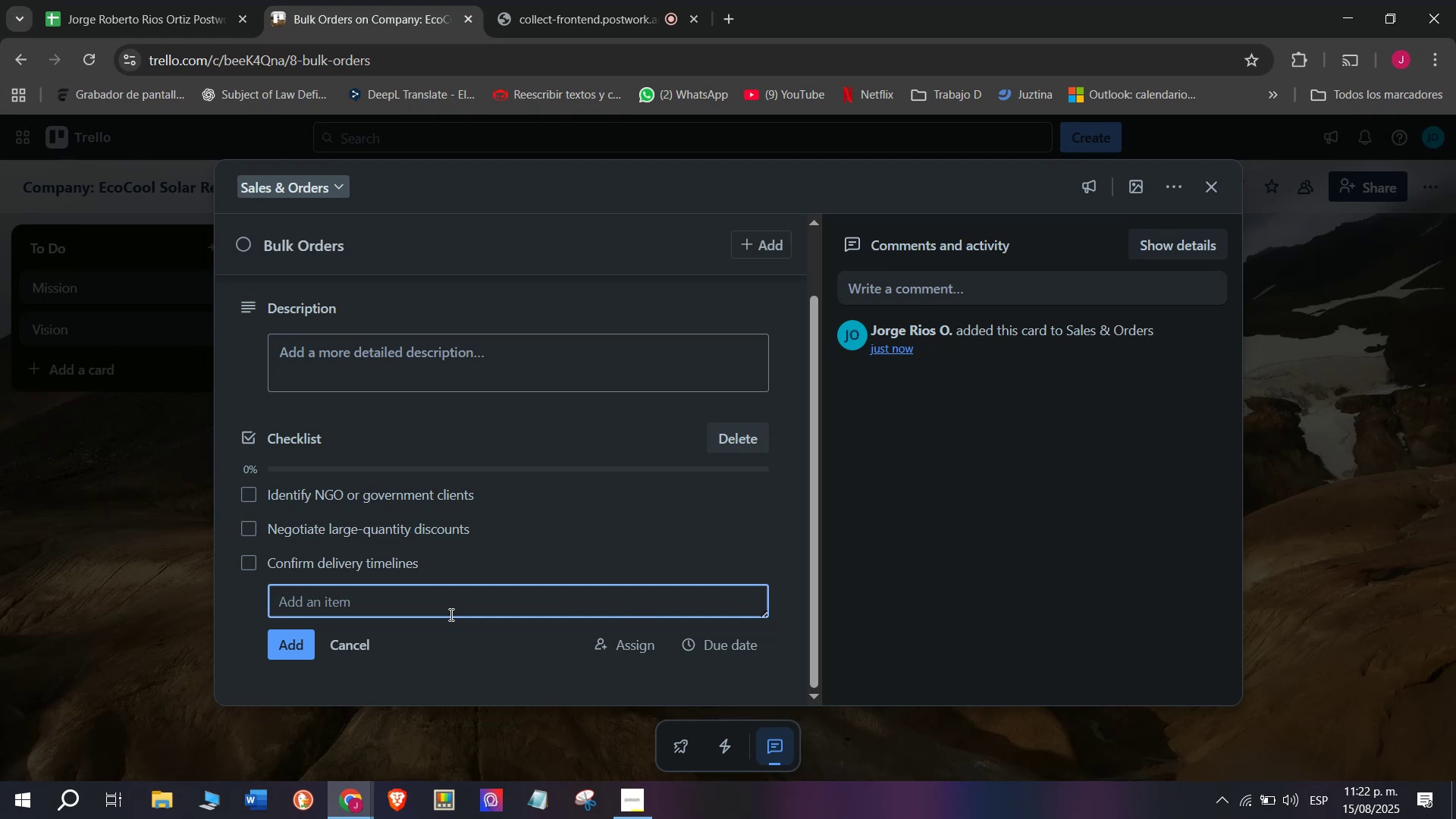 
wait(13.62)
 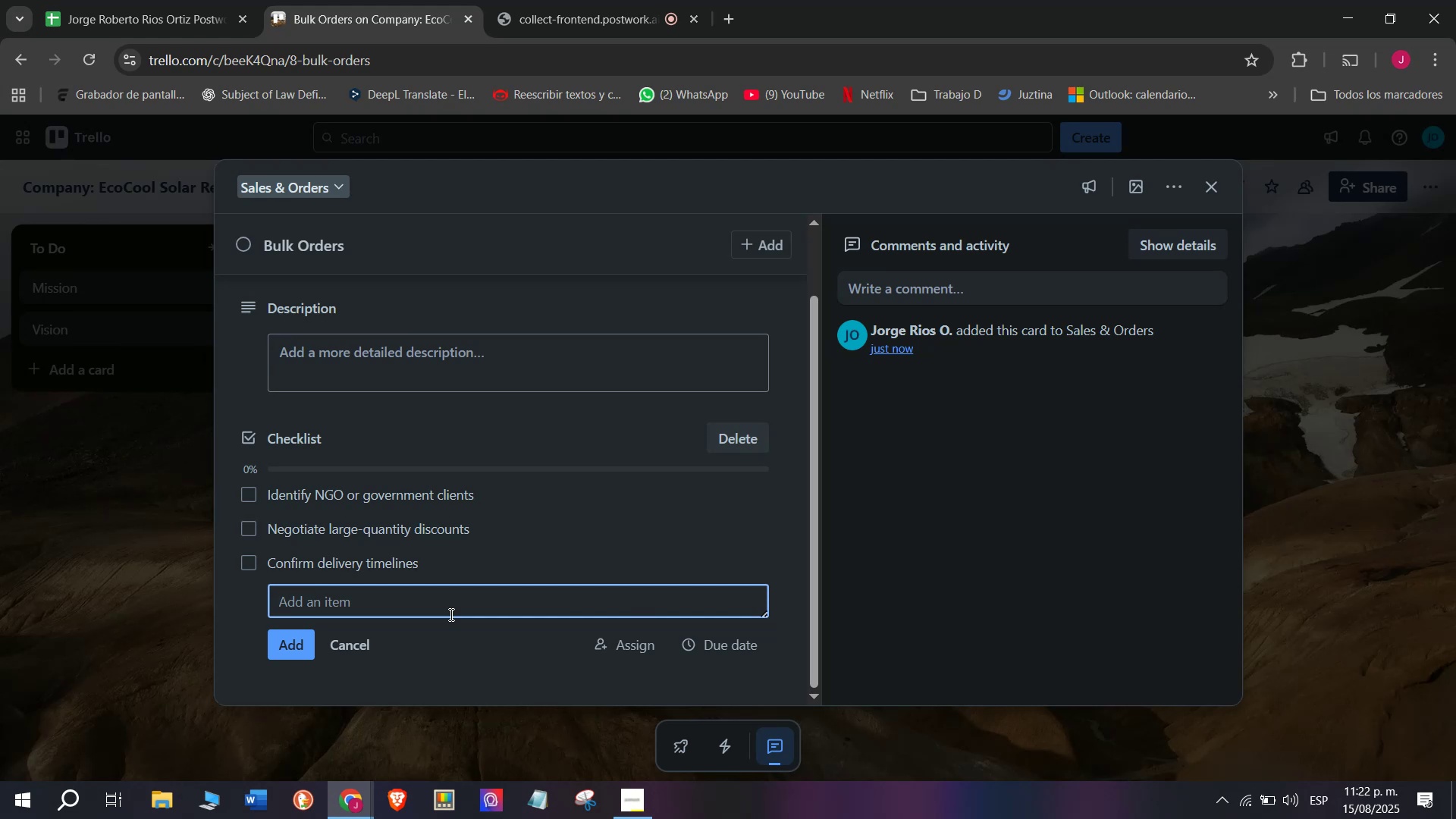 
left_click([450, 606])
 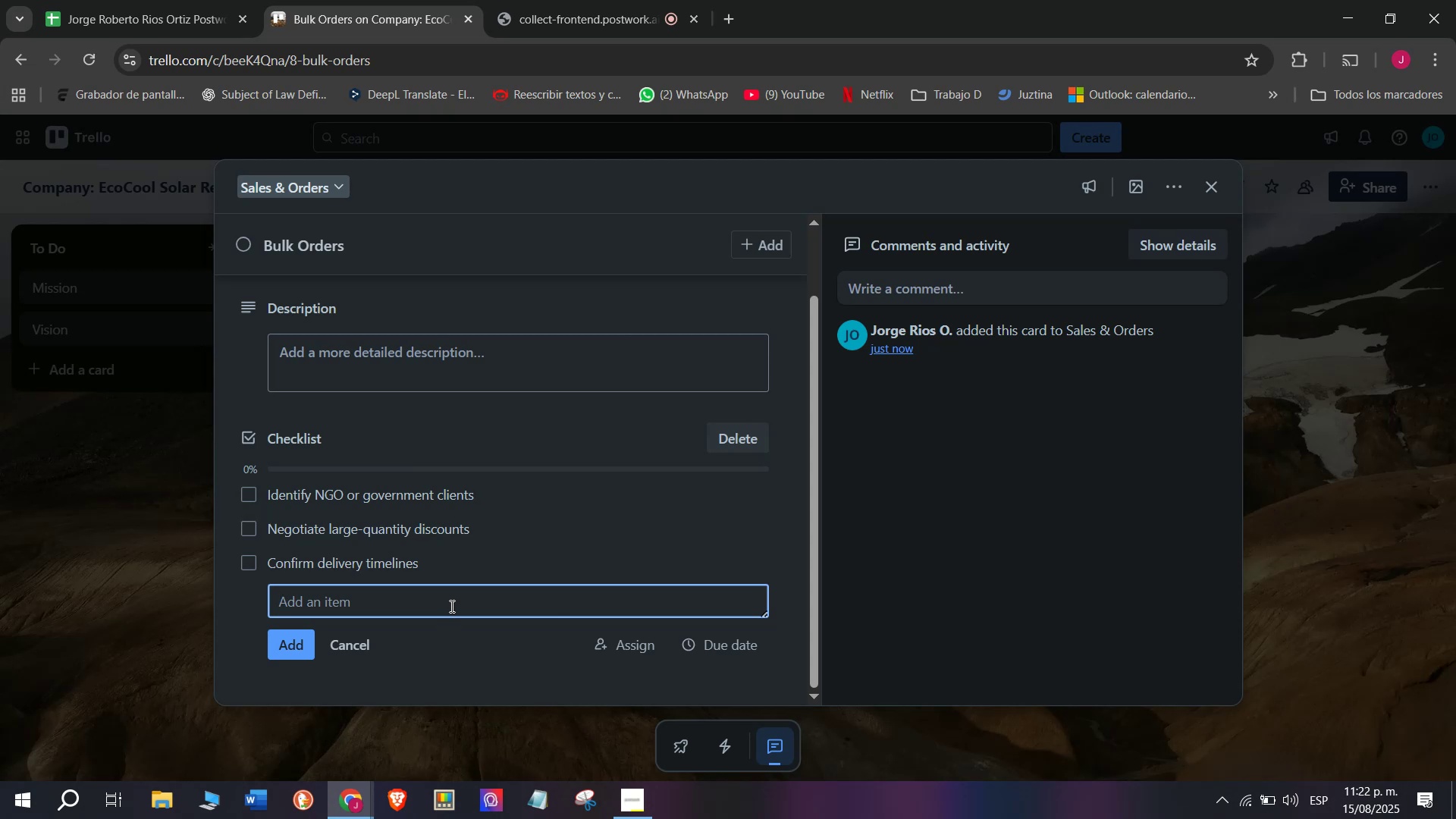 
hold_key(key=Tab, duration=0.31)
 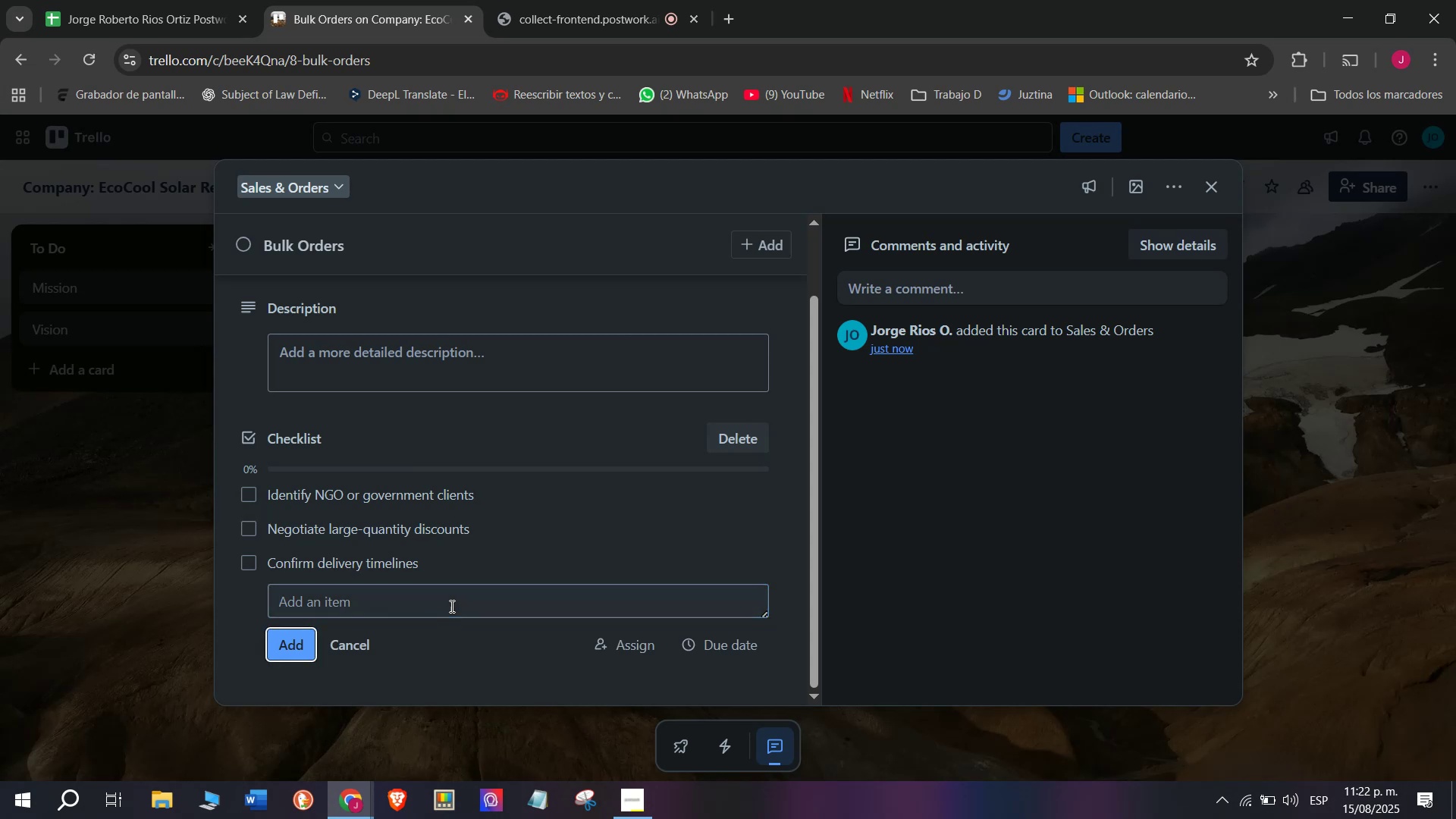 
left_click([450, 606])
 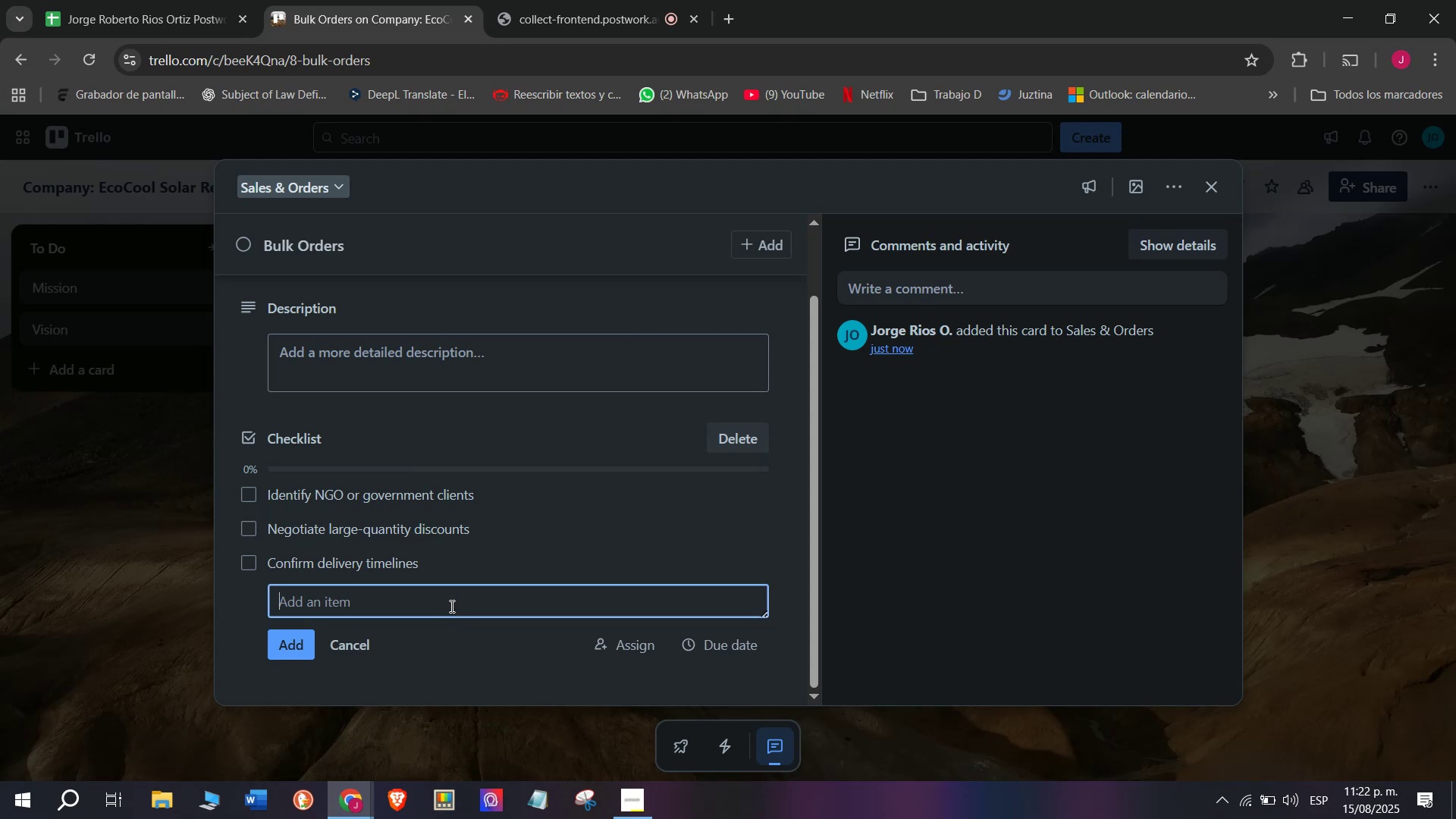 
type(Resever)
key(Backspace)
key(Backspace)
key(Backspace)
key(Backspace)
key(Backspace)
type(srve)
key(Backspace)
key(Backspace)
key(Backspace)
type(erve sufficient stoxc])
key(Backspace)
key(Backspace)
key(Backspace)
type(ck)
 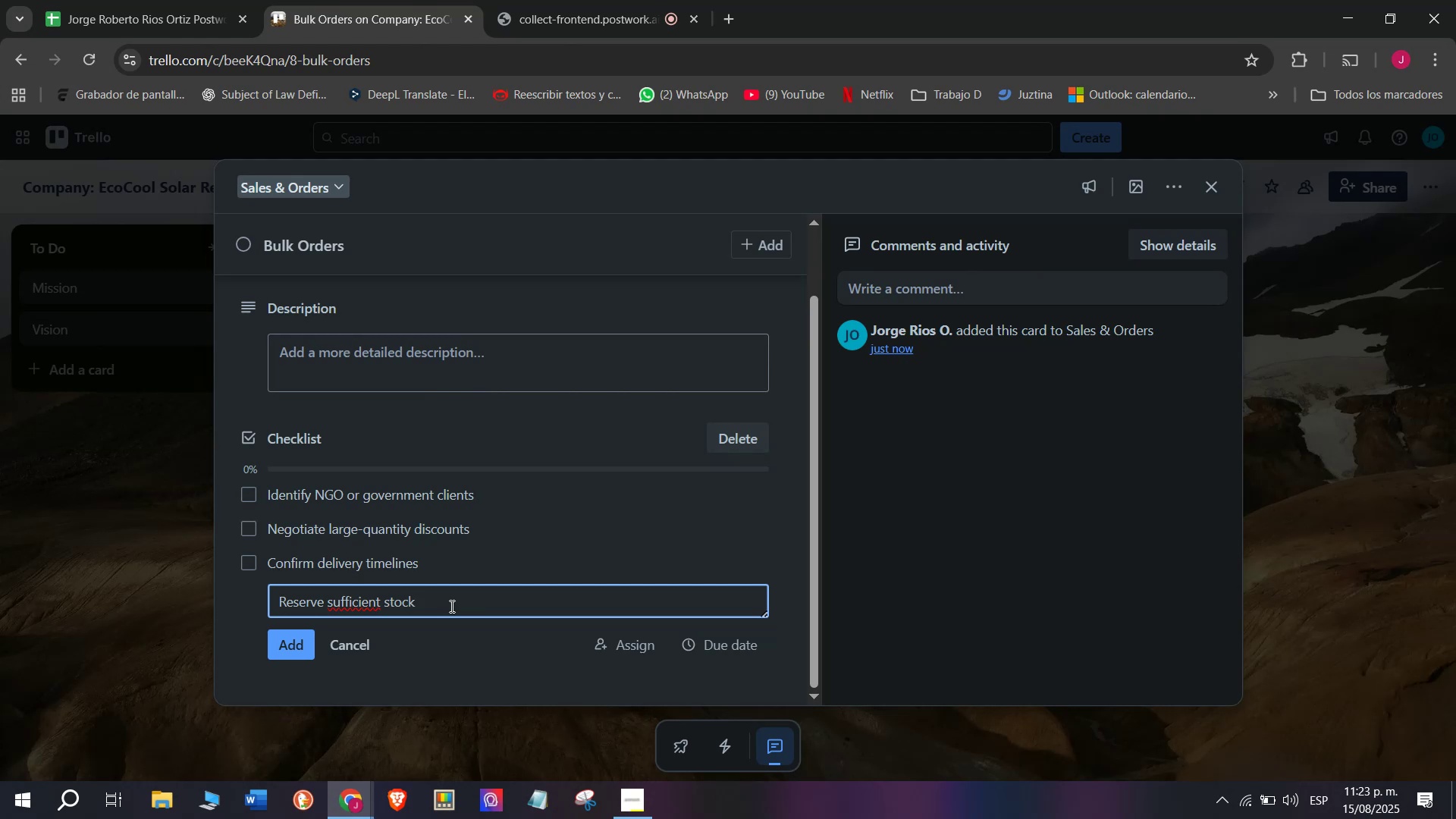 
wait(6.52)
 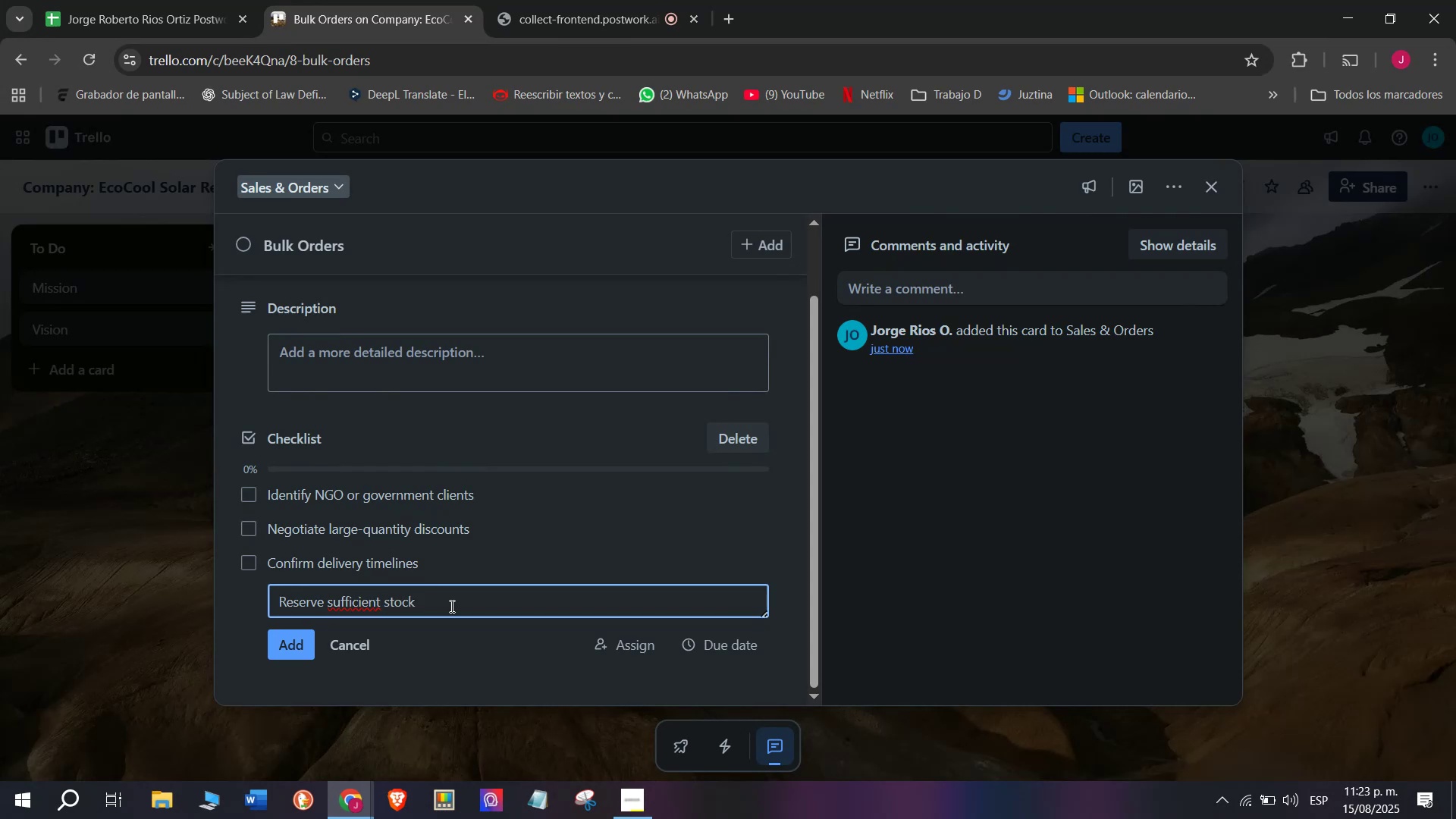 
key(Enter)
 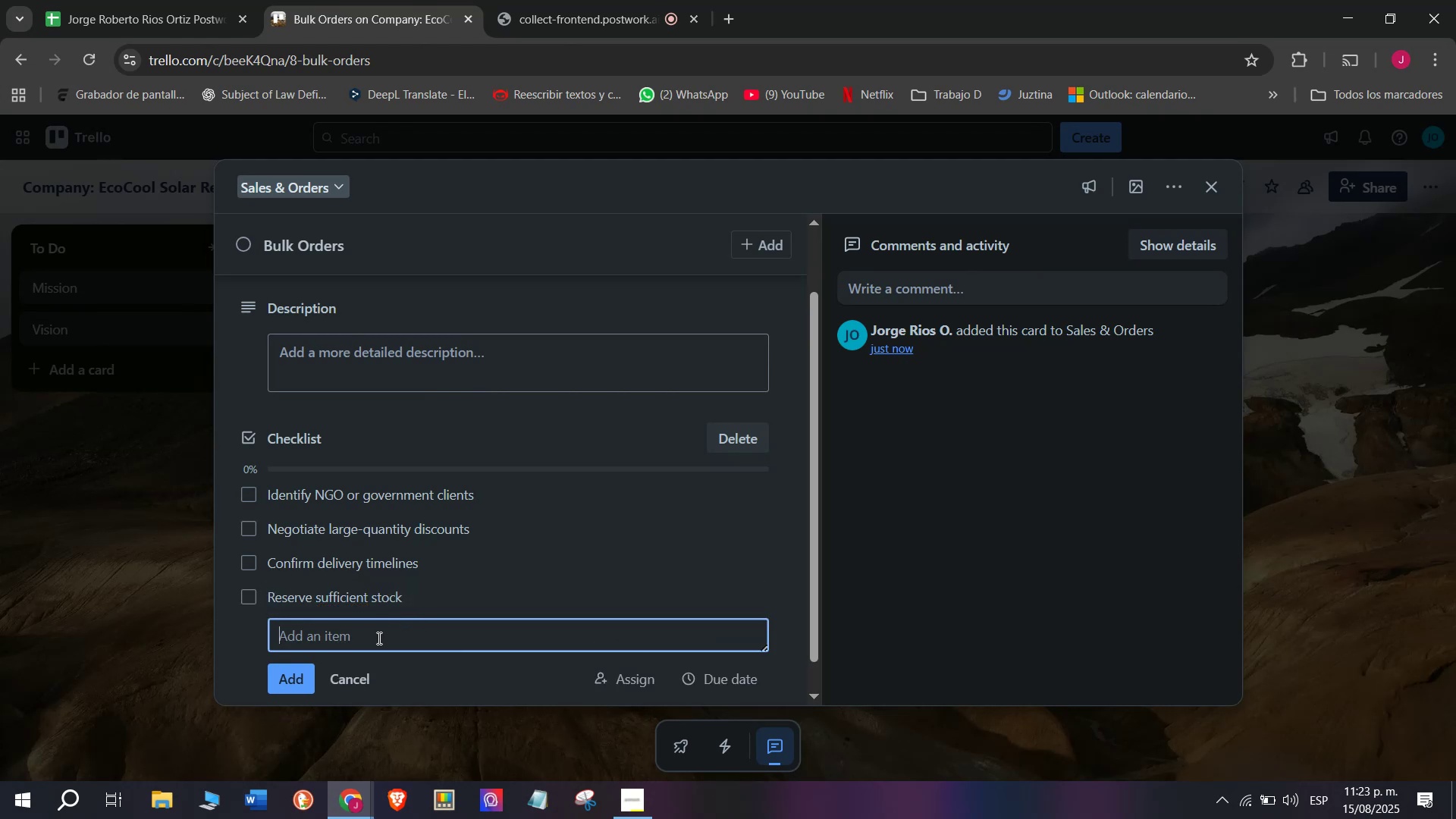 
wait(5.66)
 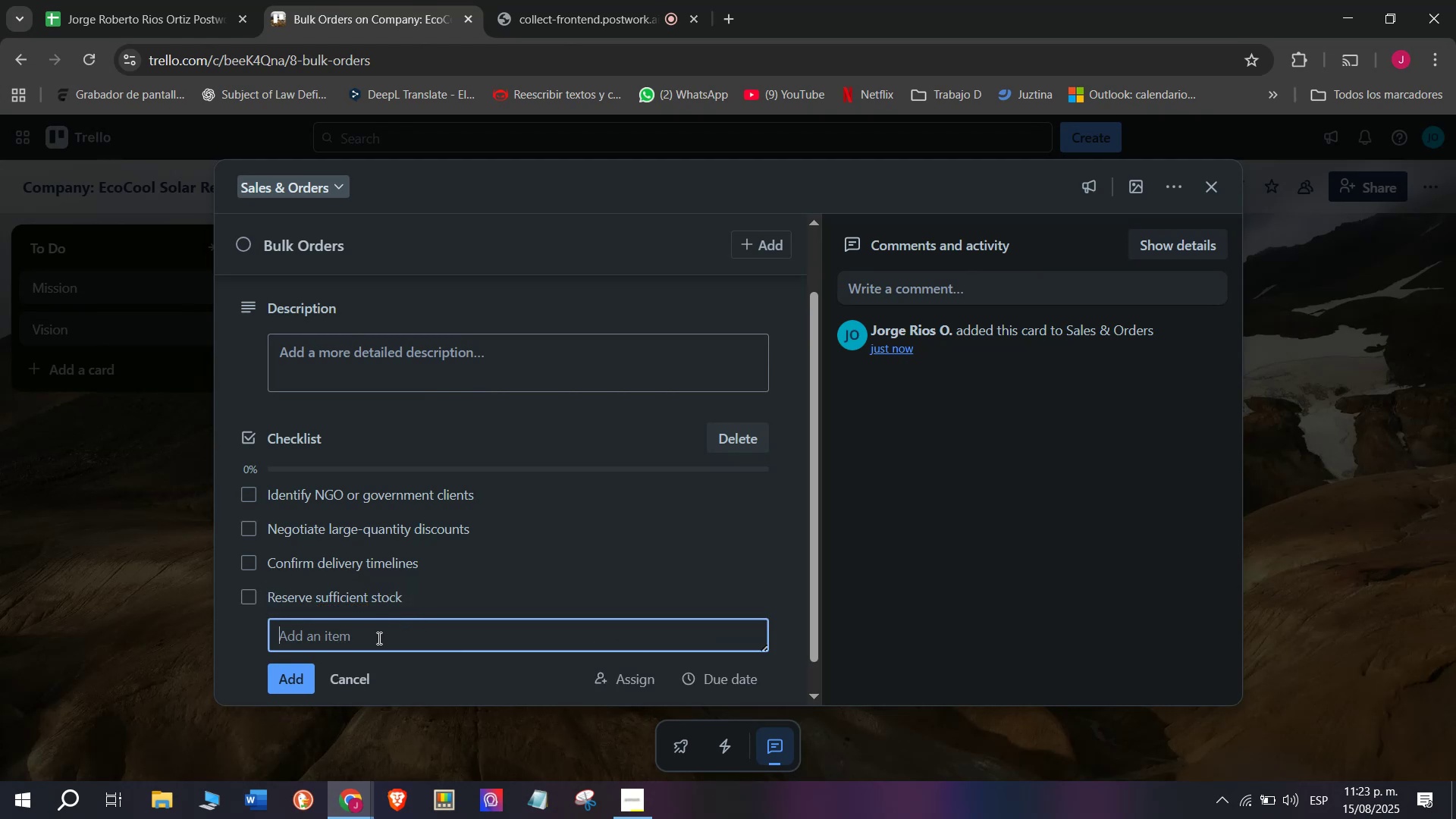 
left_click([378, 638])
 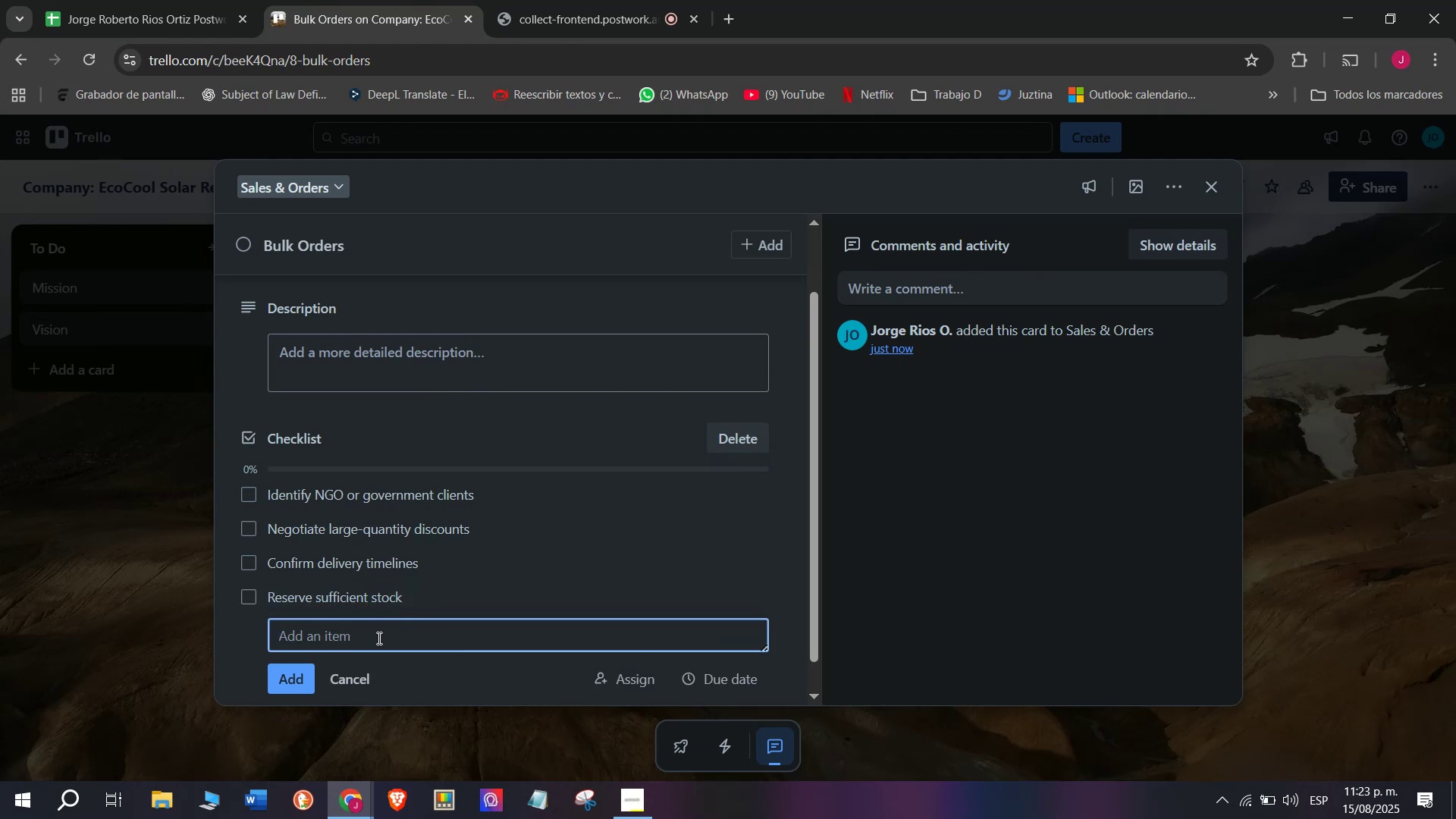 
type(Prepare cop)
key(Backspace)
type(mmerci)
key(Backspace)
key(Backspace)
type(cial )
 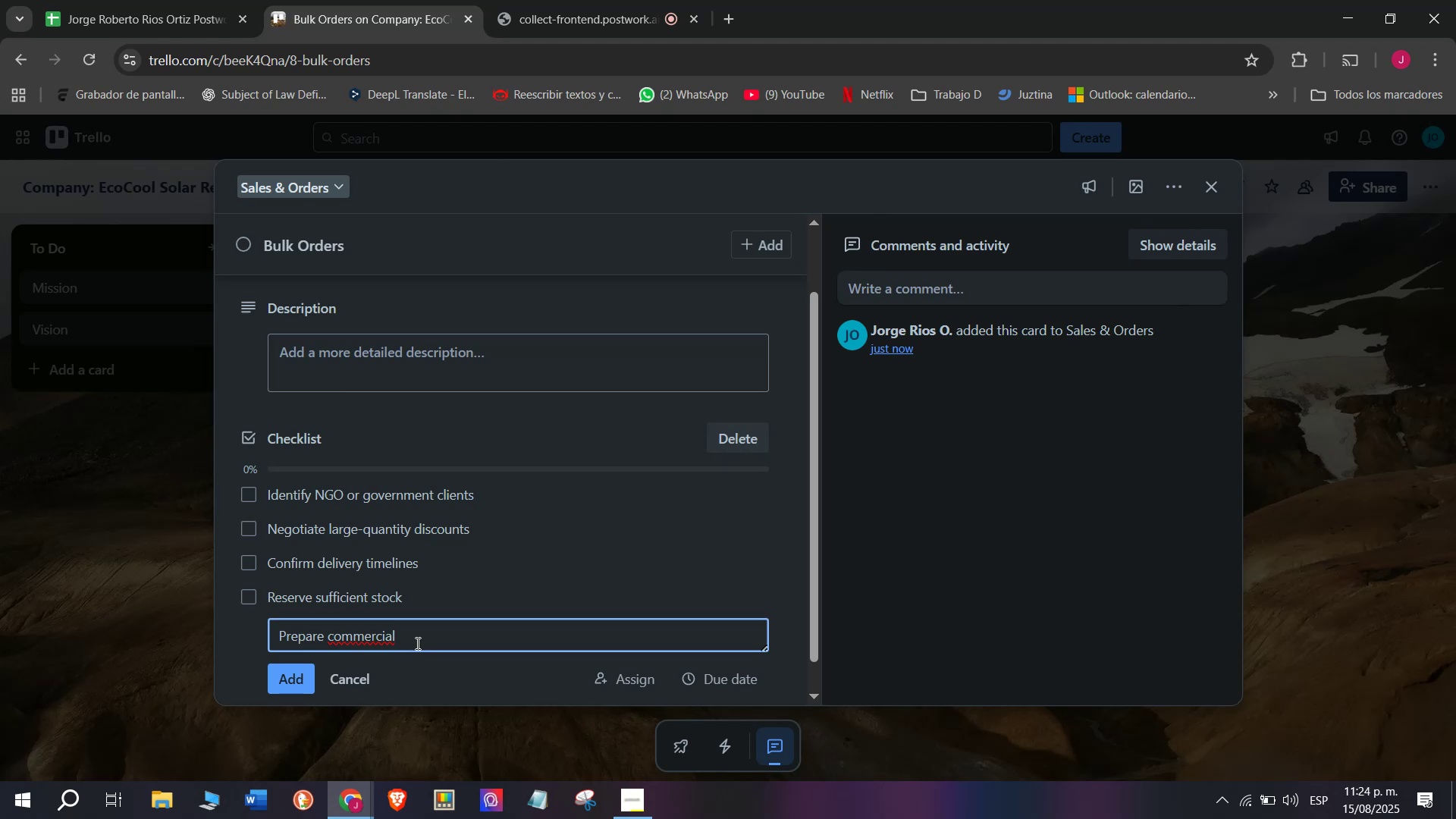 
wait(40.65)
 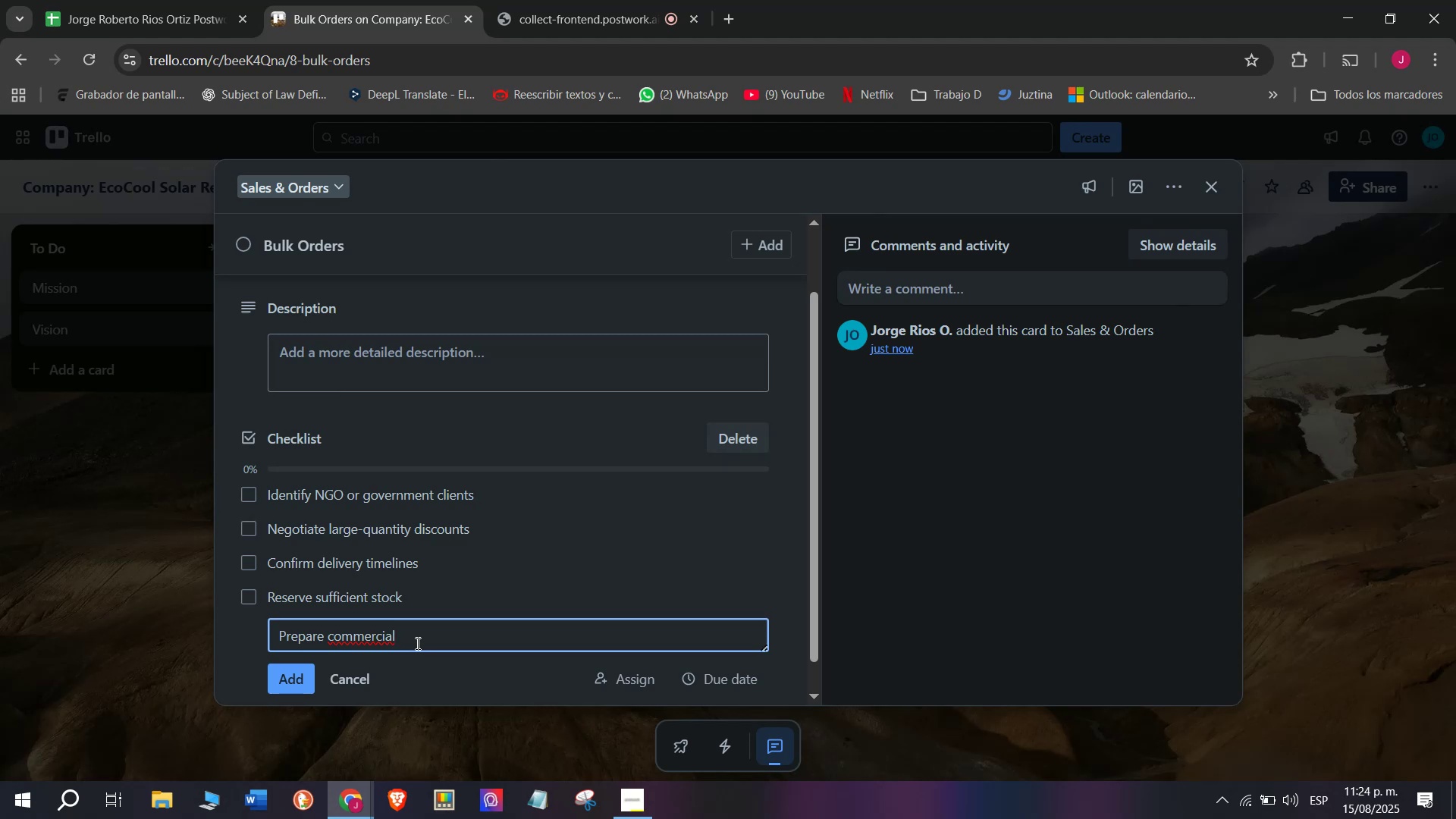 
type(invoices)
 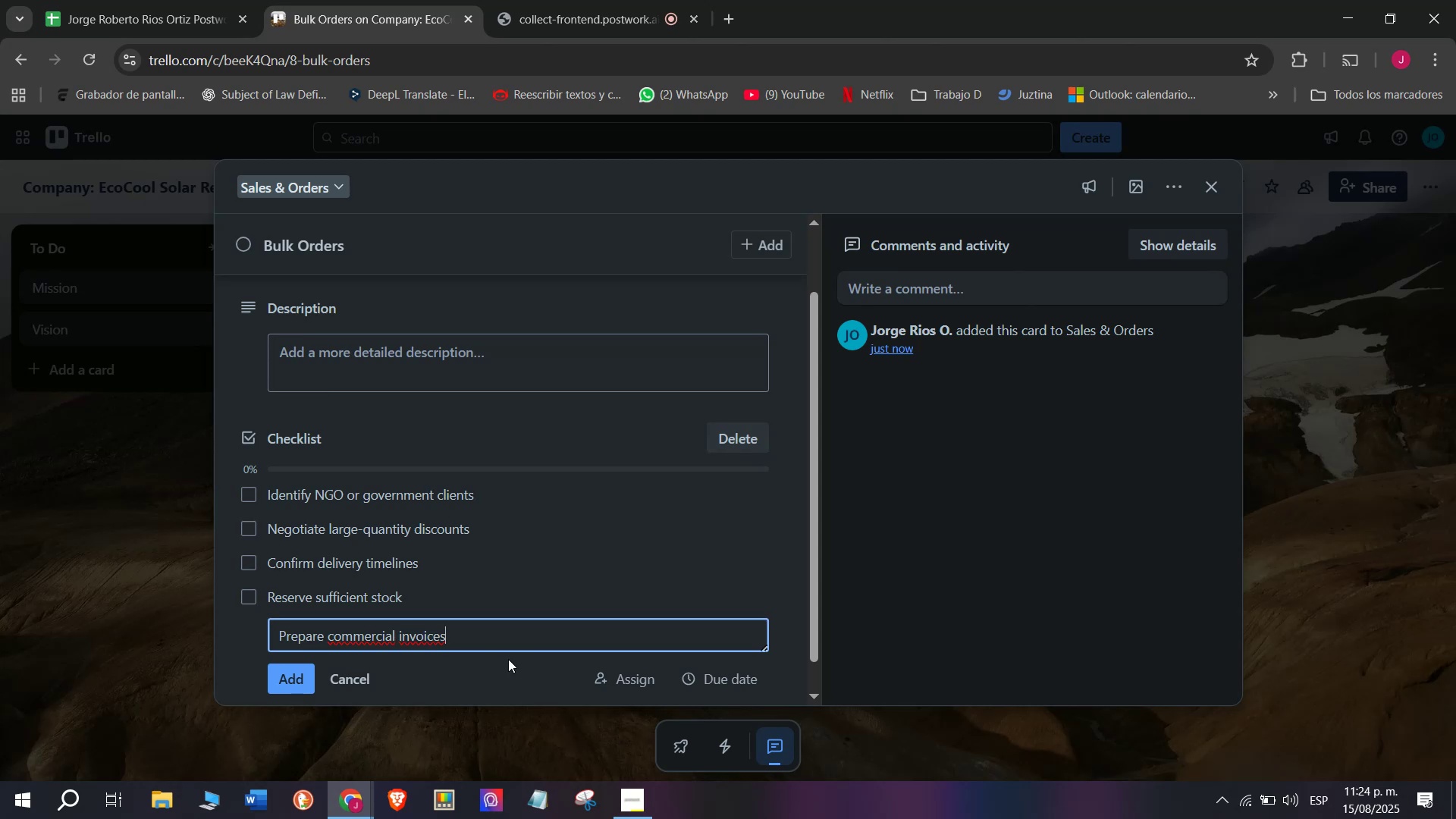 
wait(9.49)
 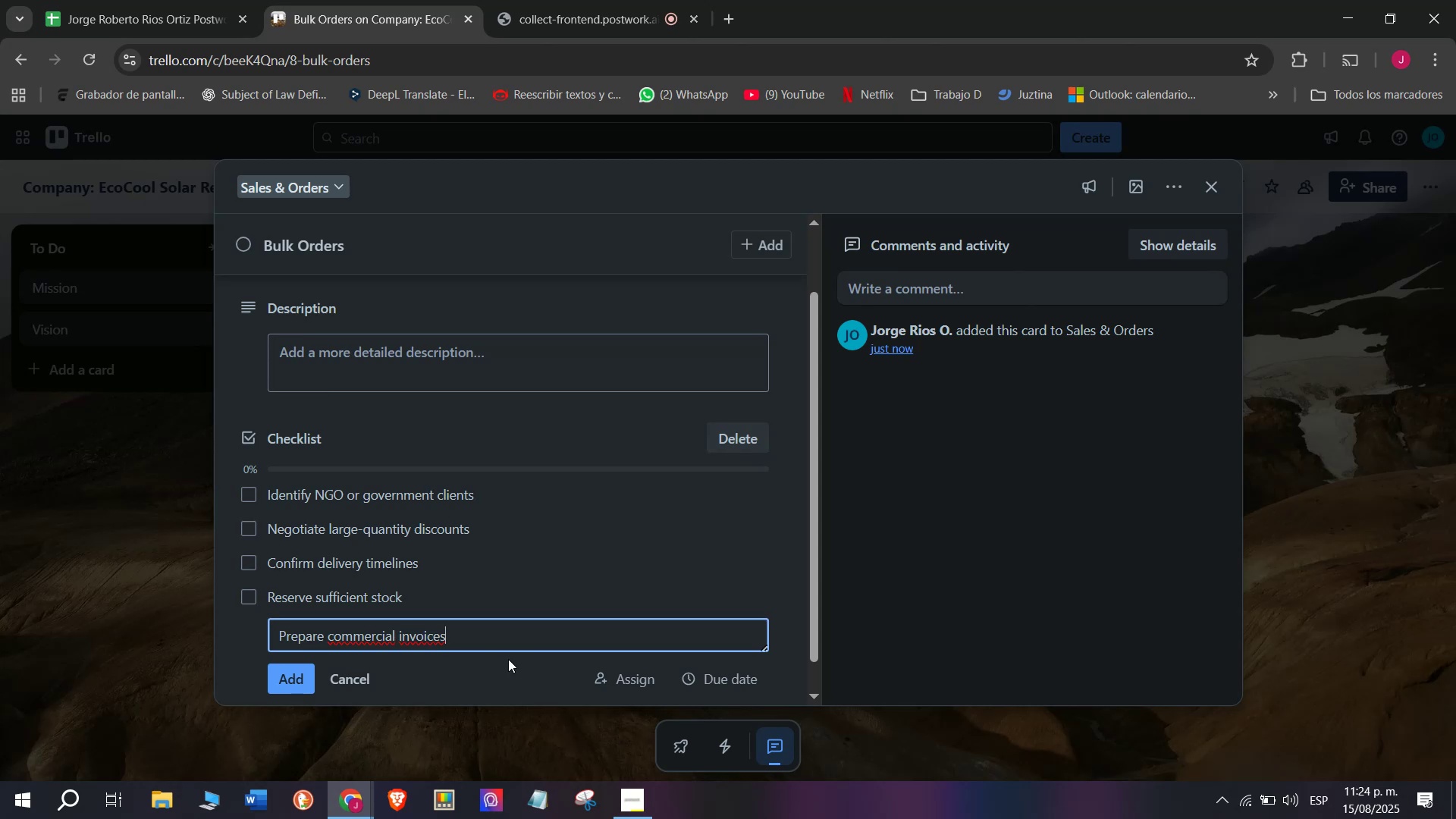 
key(Enter)
 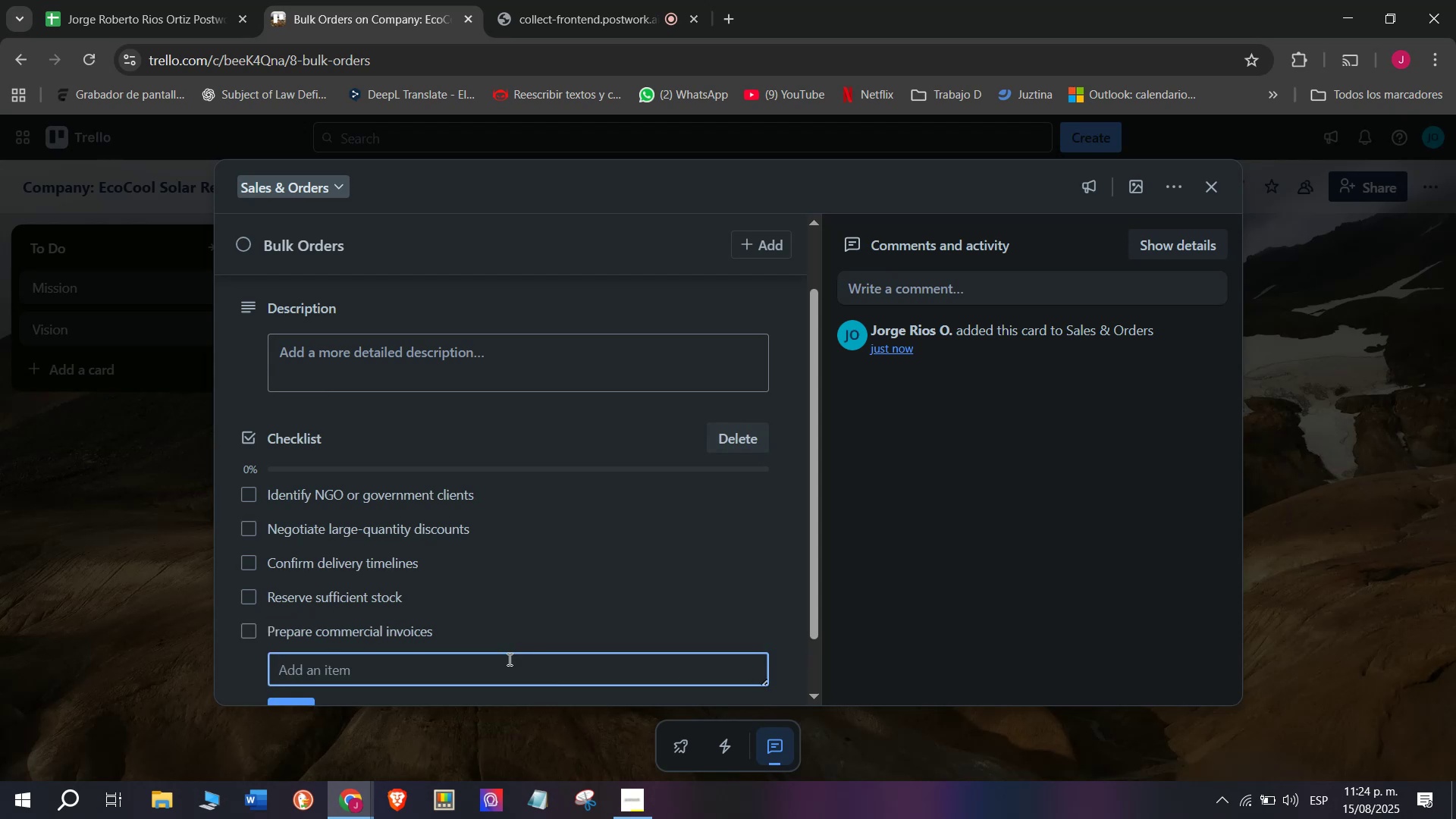 
type(Tracj)
key(Backspace)
type(k shipment proge)
key(Backspace)
type(ress)
 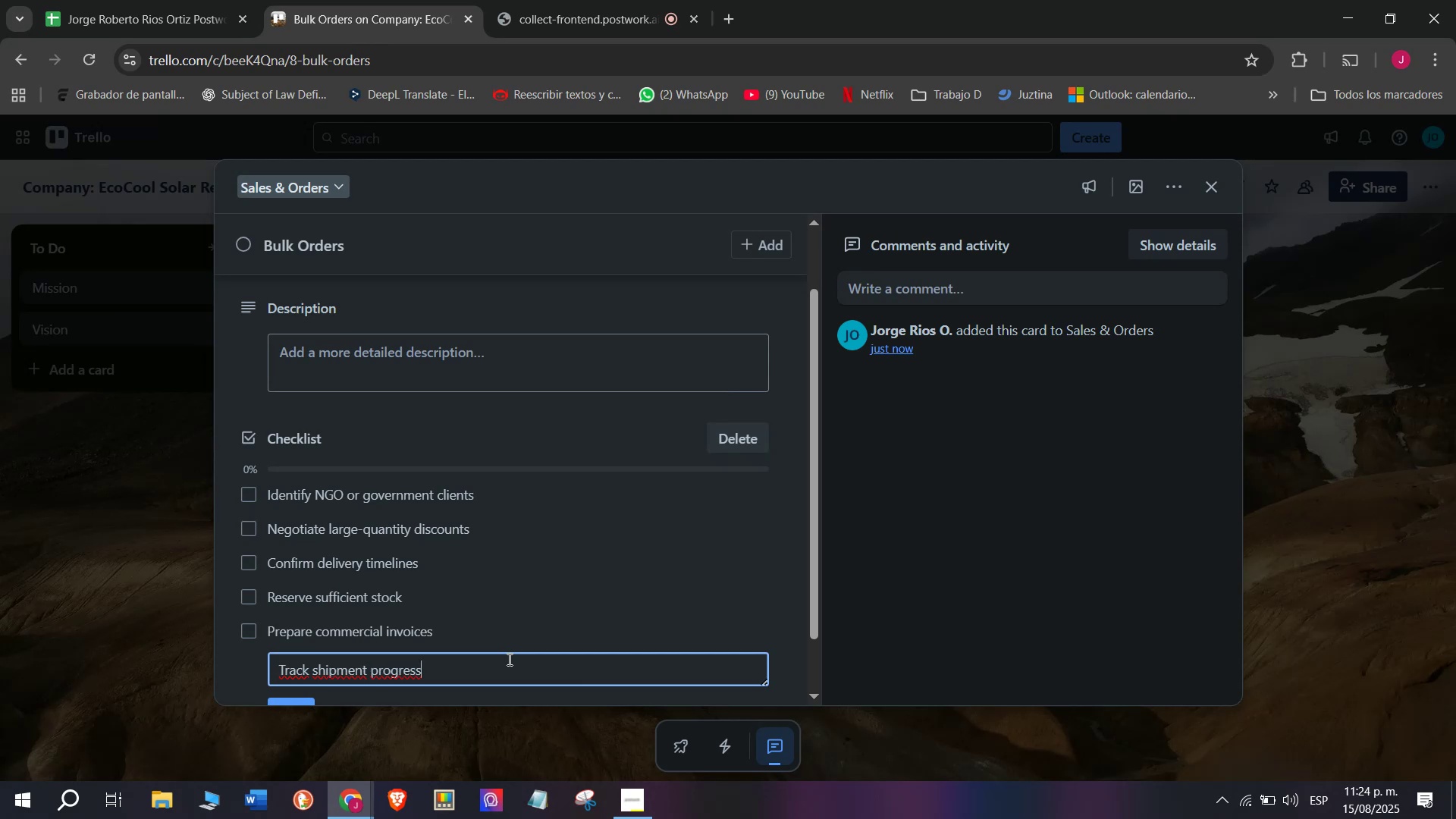 
key(Enter)
 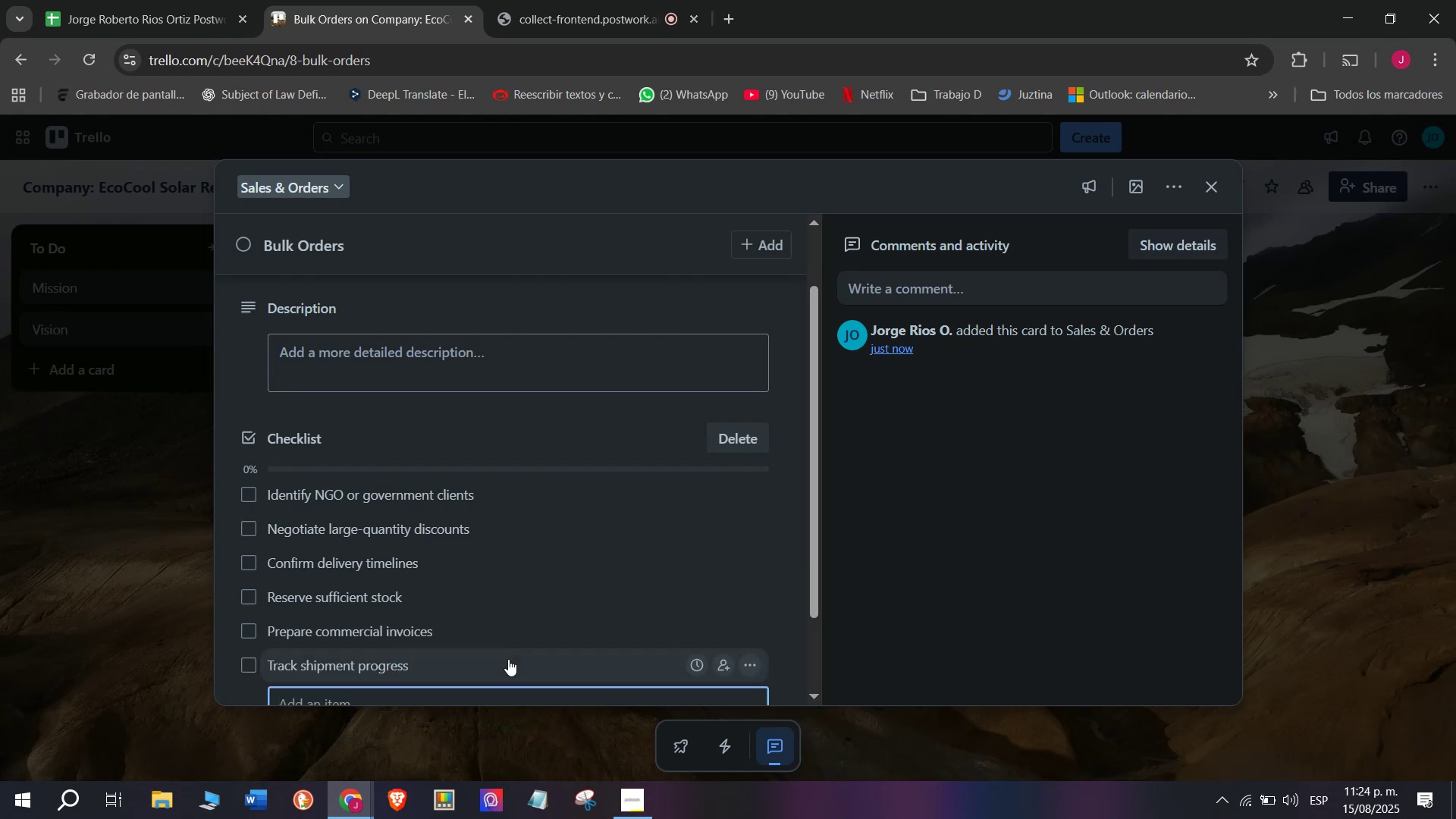 
scroll: coordinate [430, 569], scroll_direction: up, amount: 4.0
 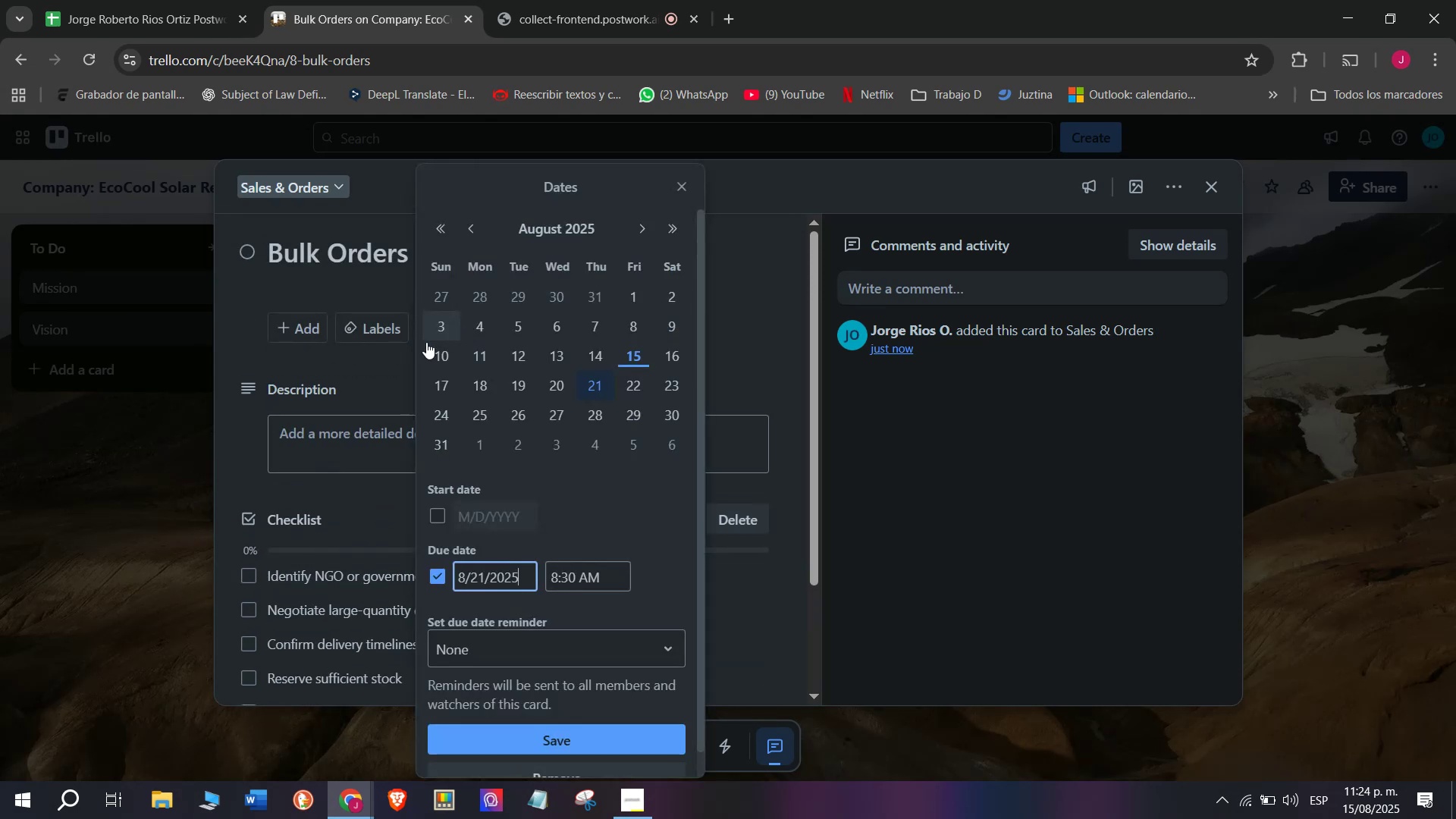 
double_click([380, 338])
 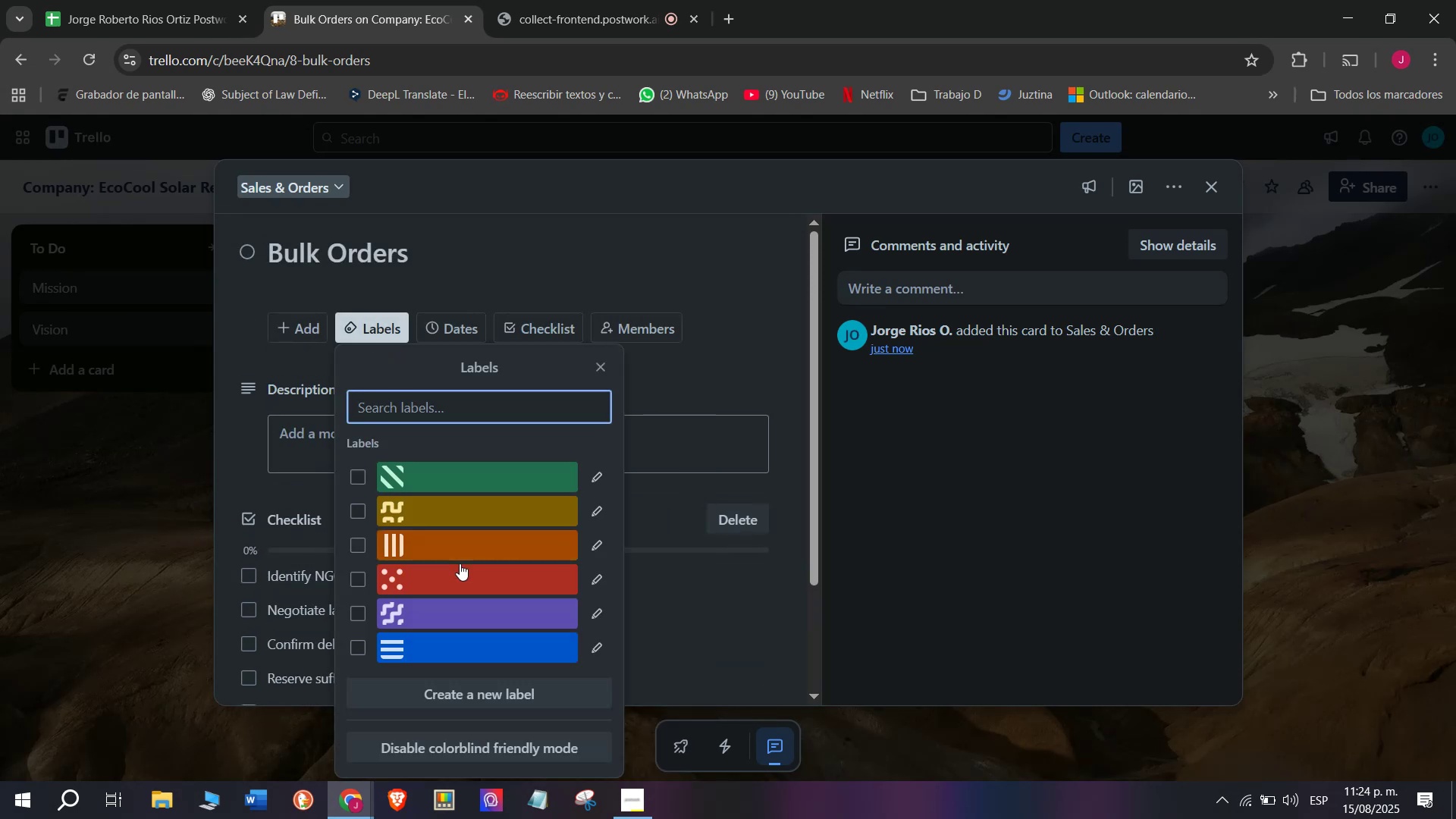 
left_click([460, 574])
 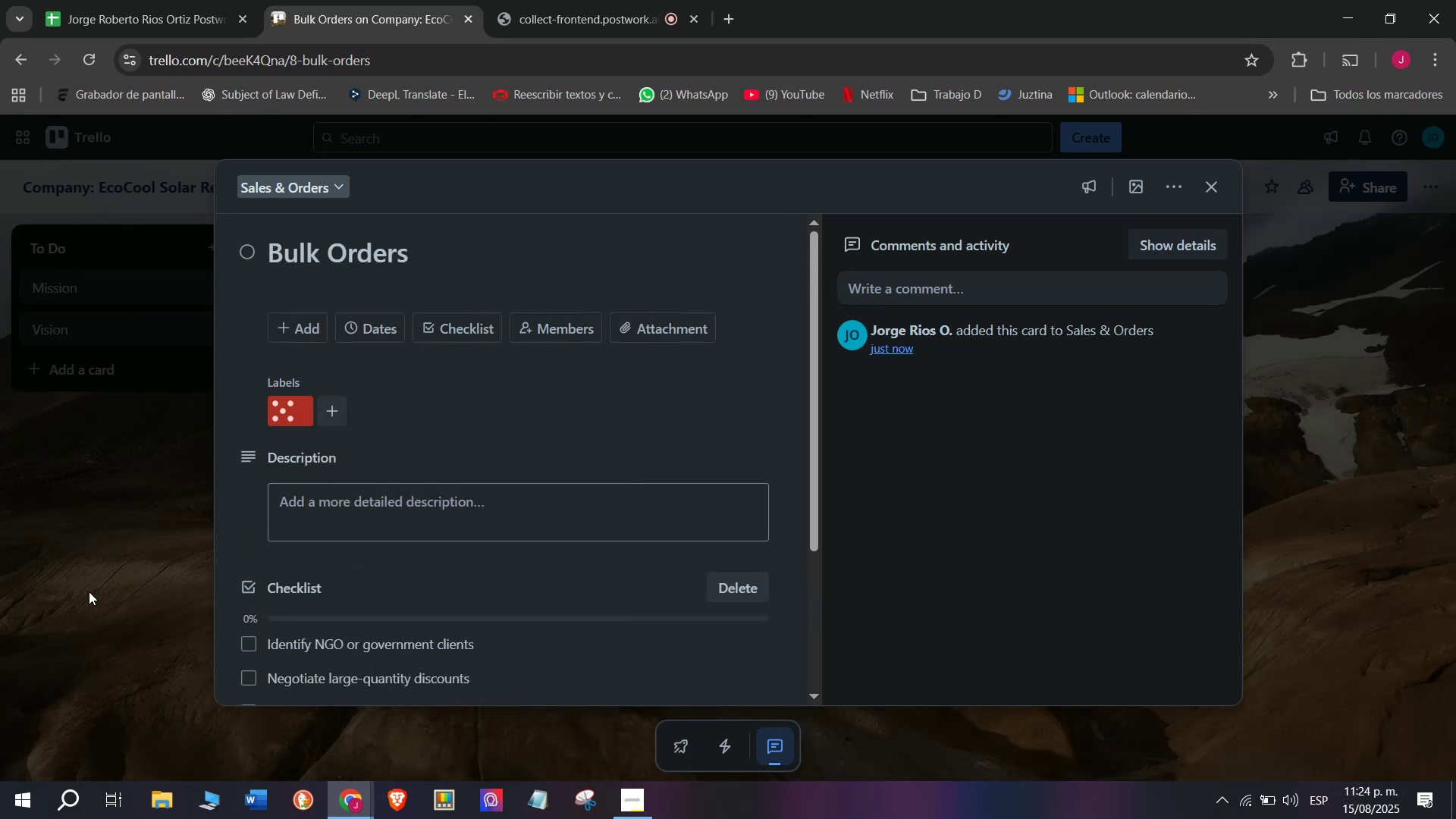 
double_click([89, 592])
 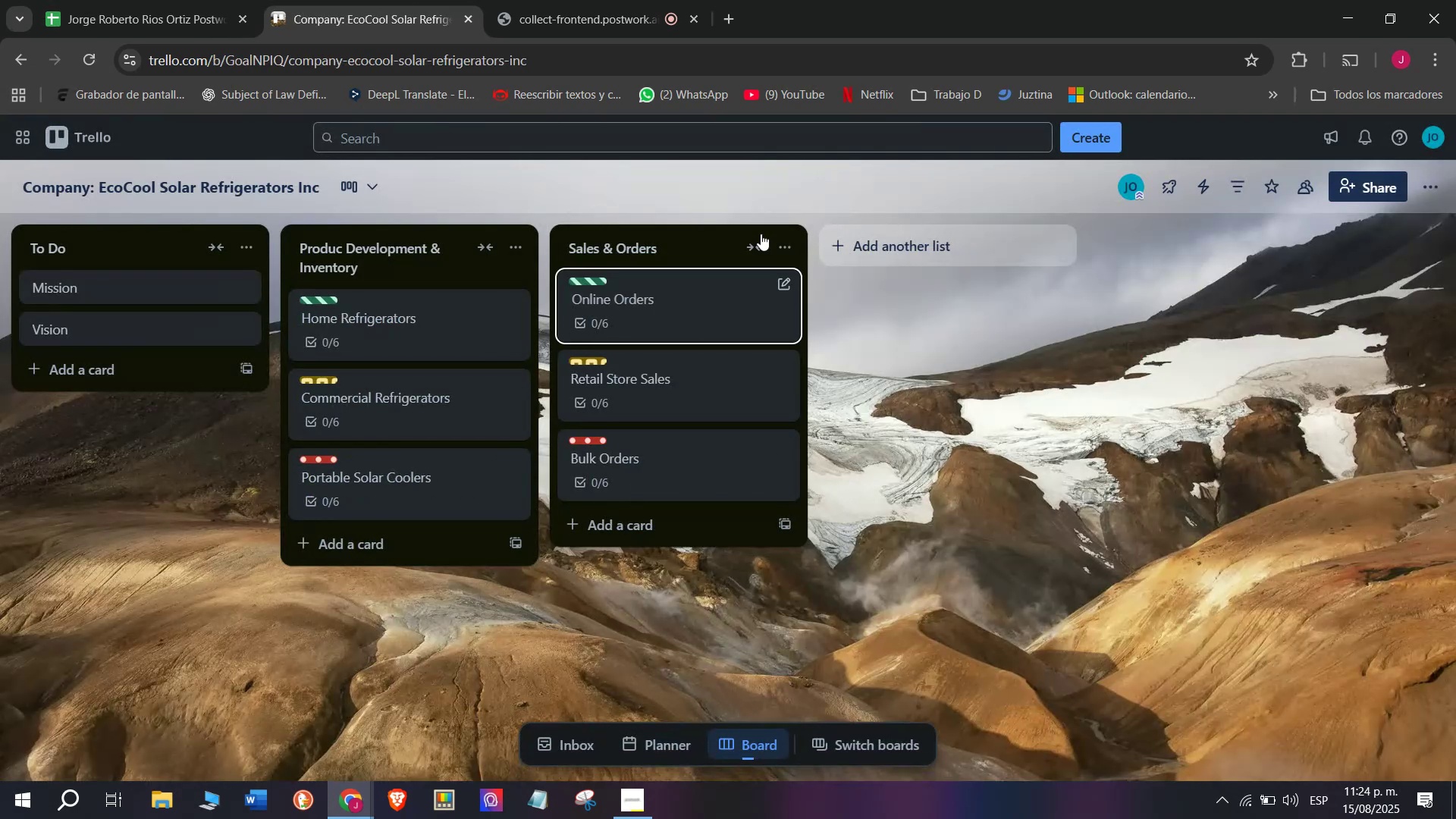 
left_click([565, 0])
 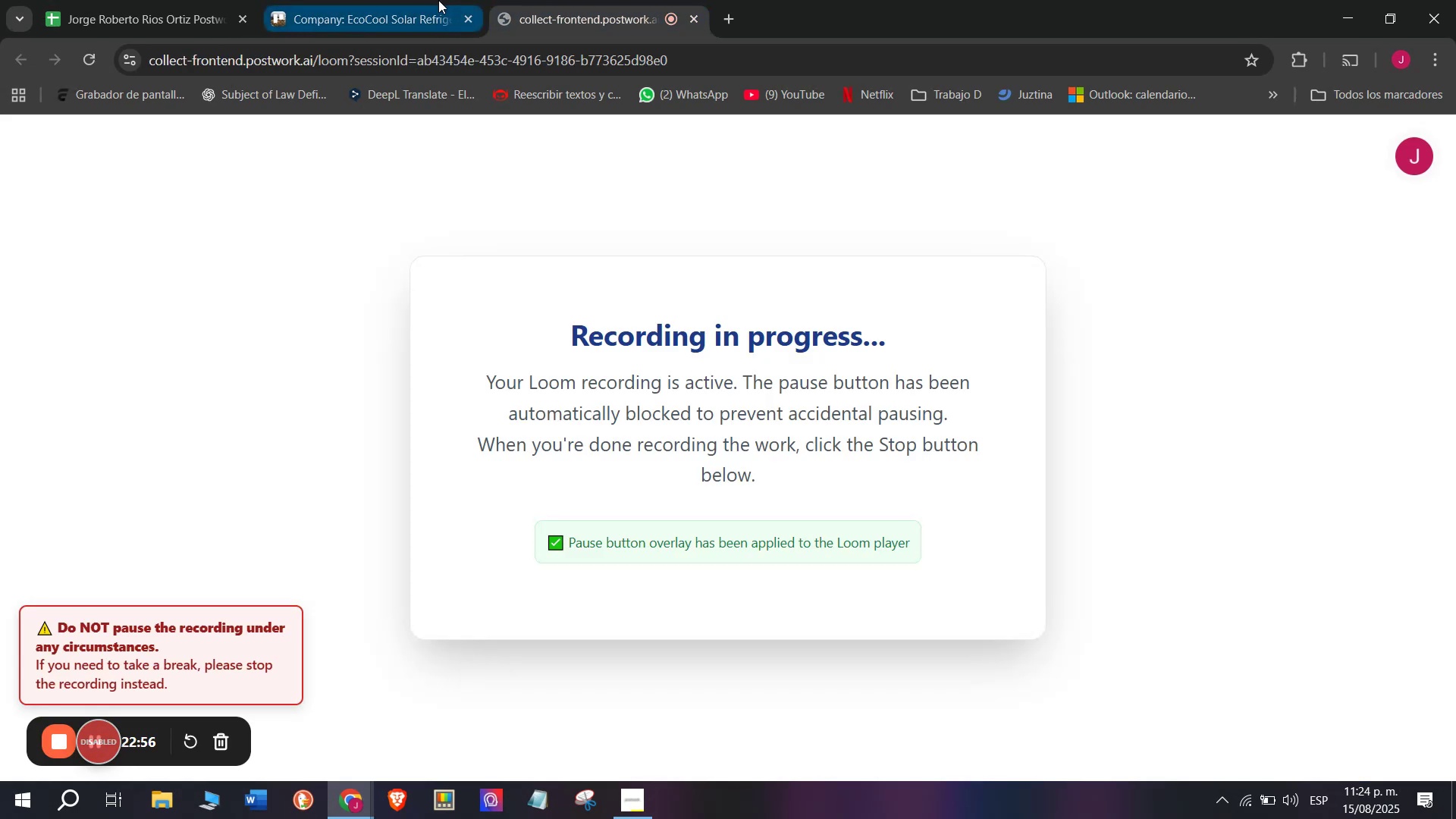 
left_click([438, 0])
 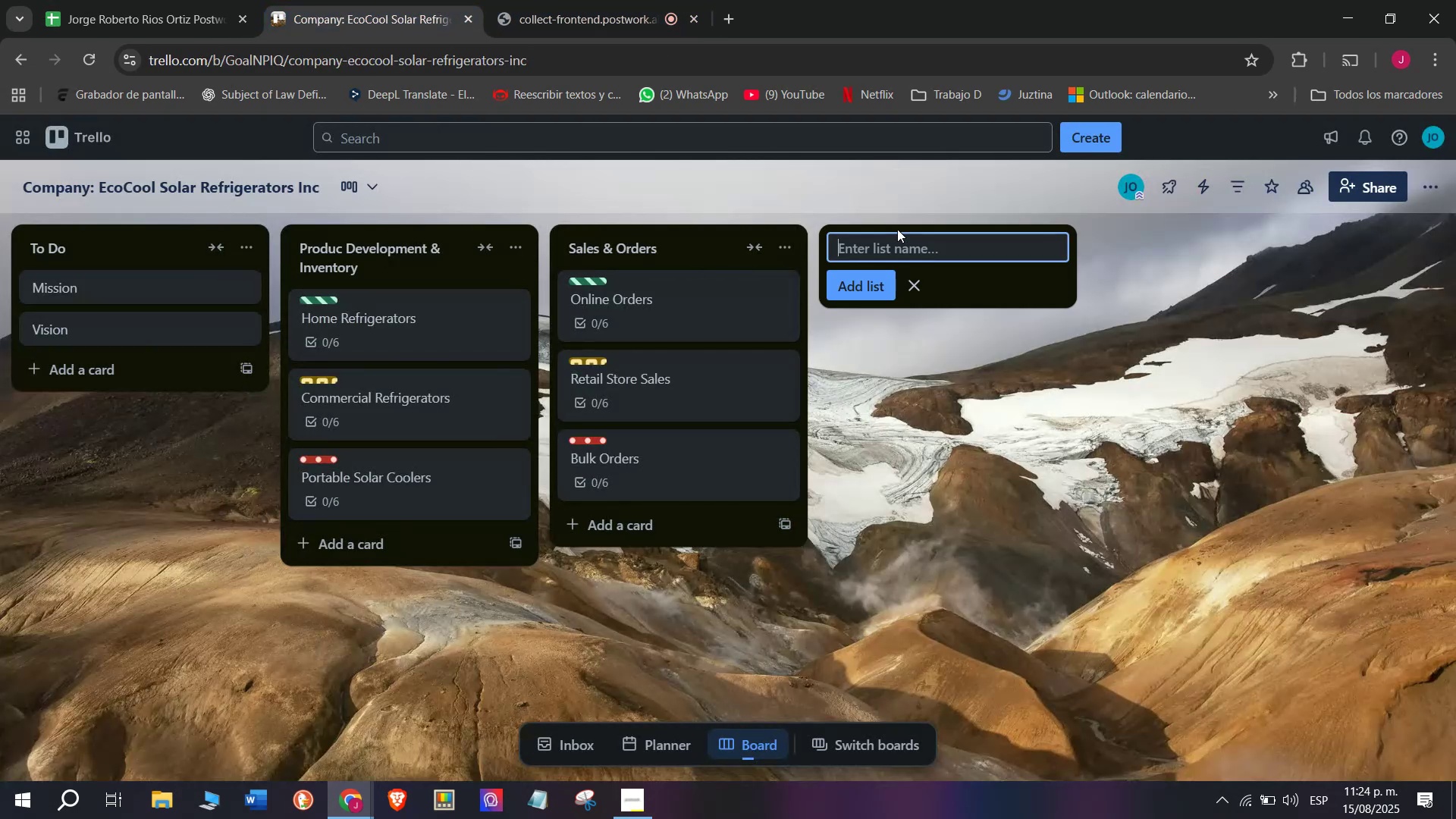 
left_click([905, 246])
 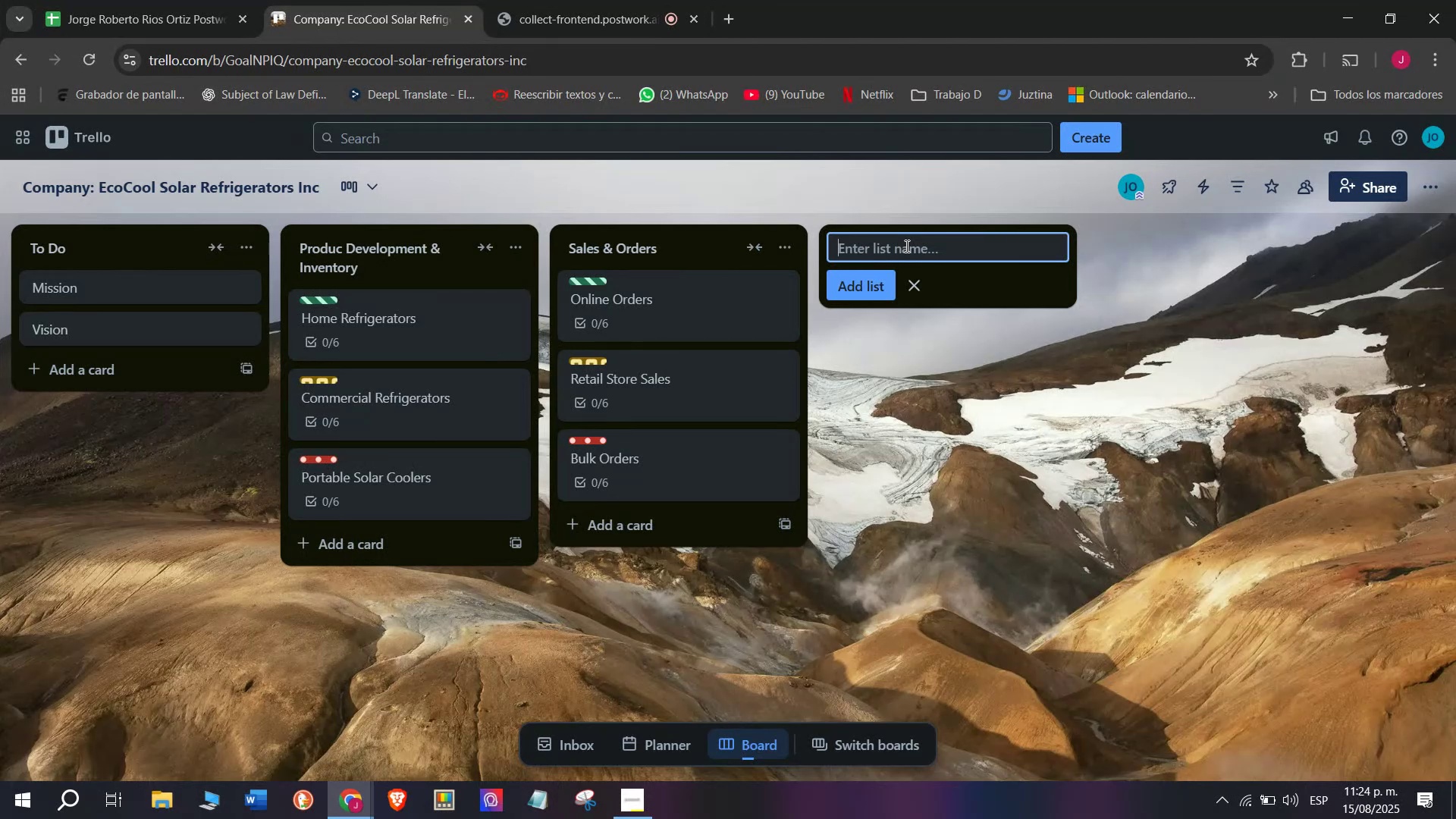 
key(CapsLock)
 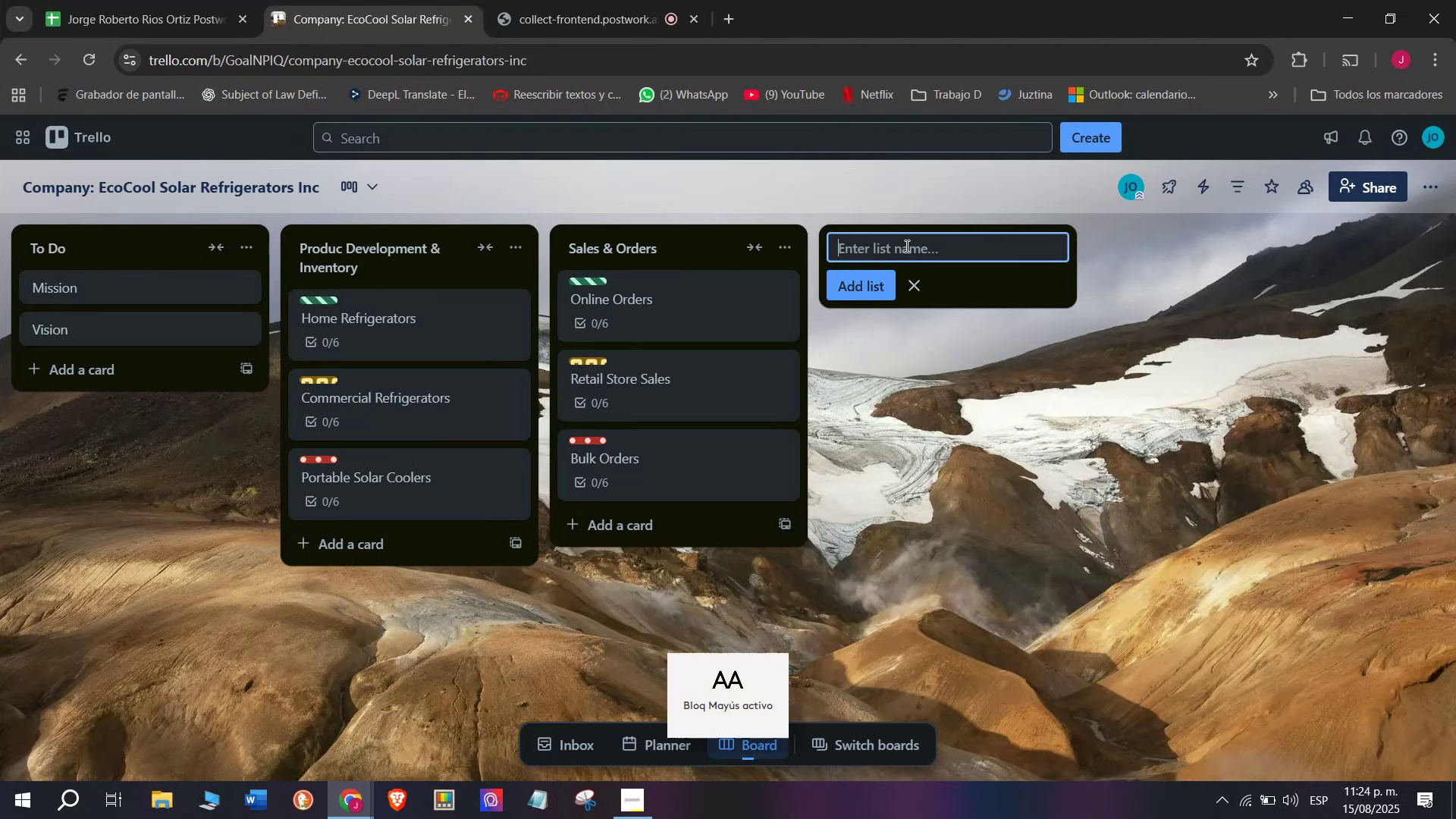 
key(CapsLock)
 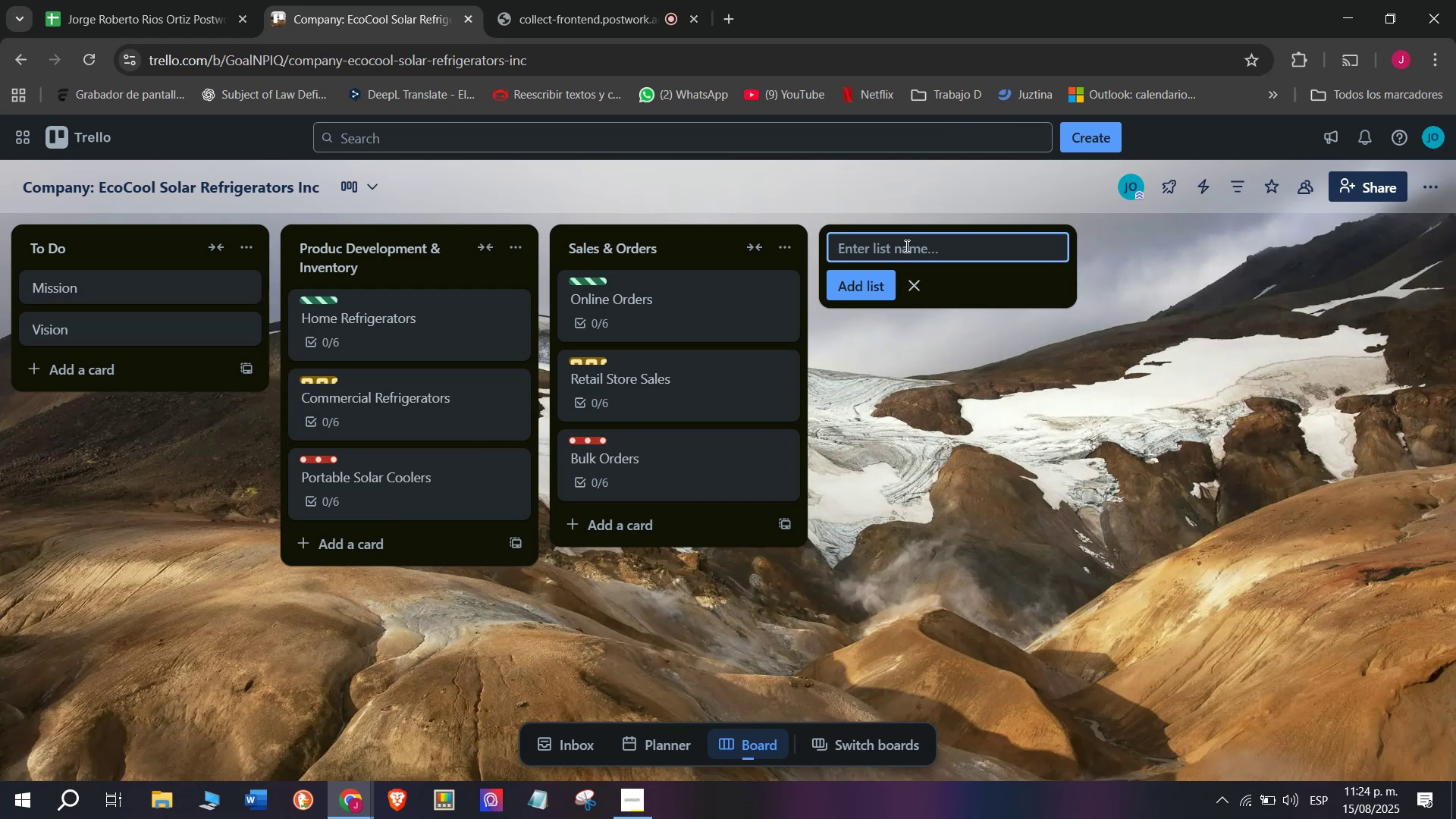 
wait(12.8)
 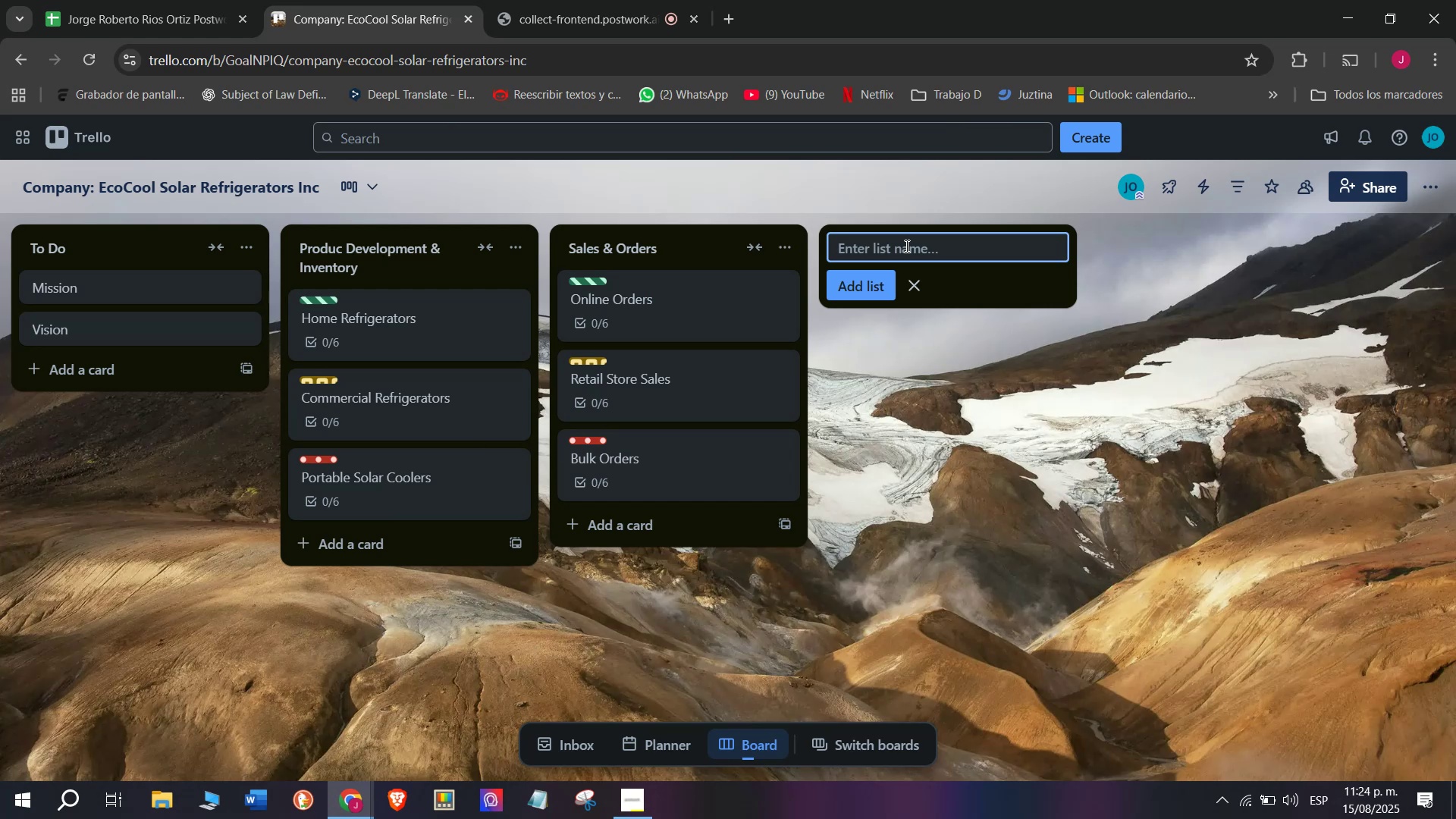 
left_click([905, 246])
 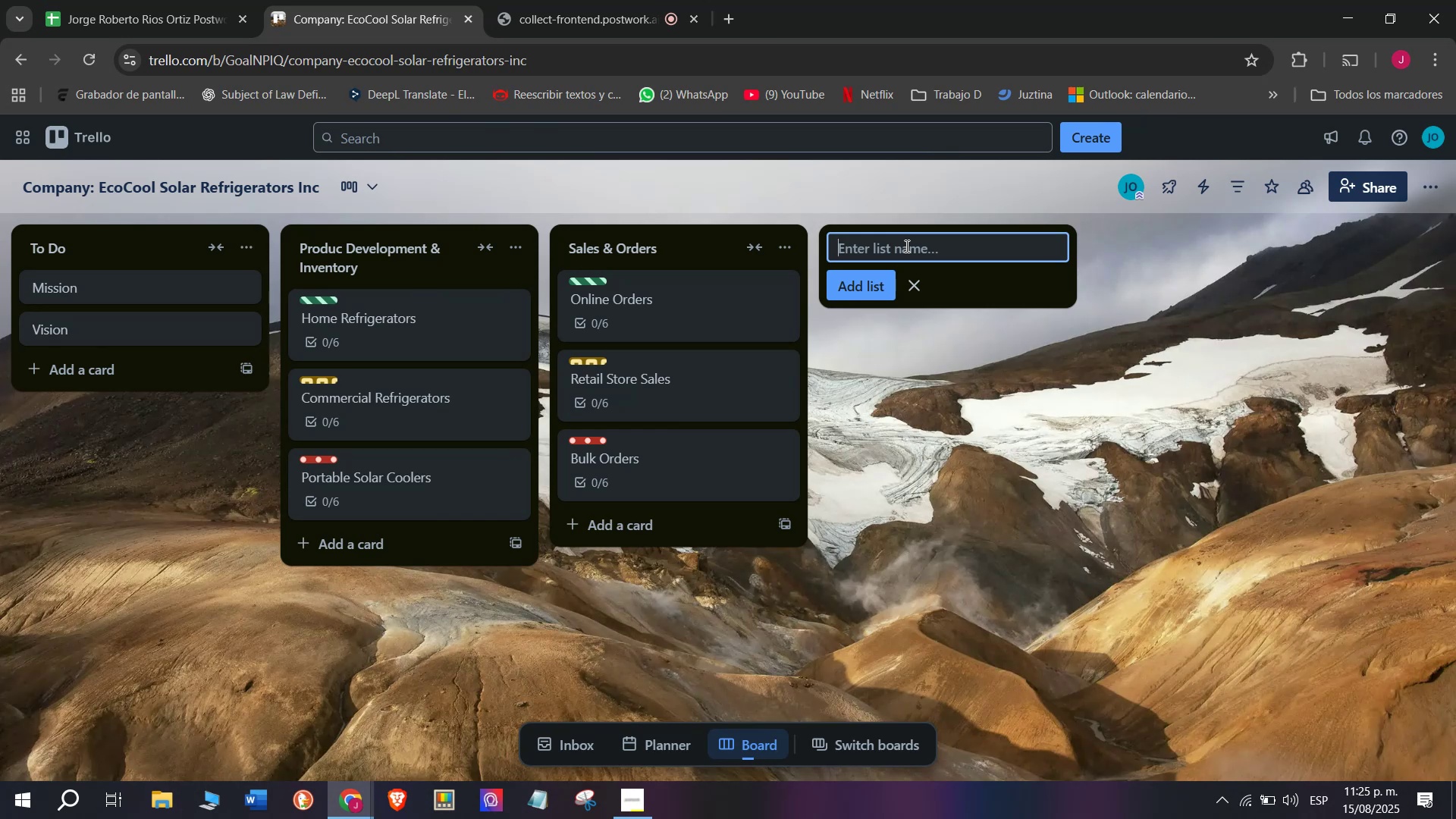 
wait(5.08)
 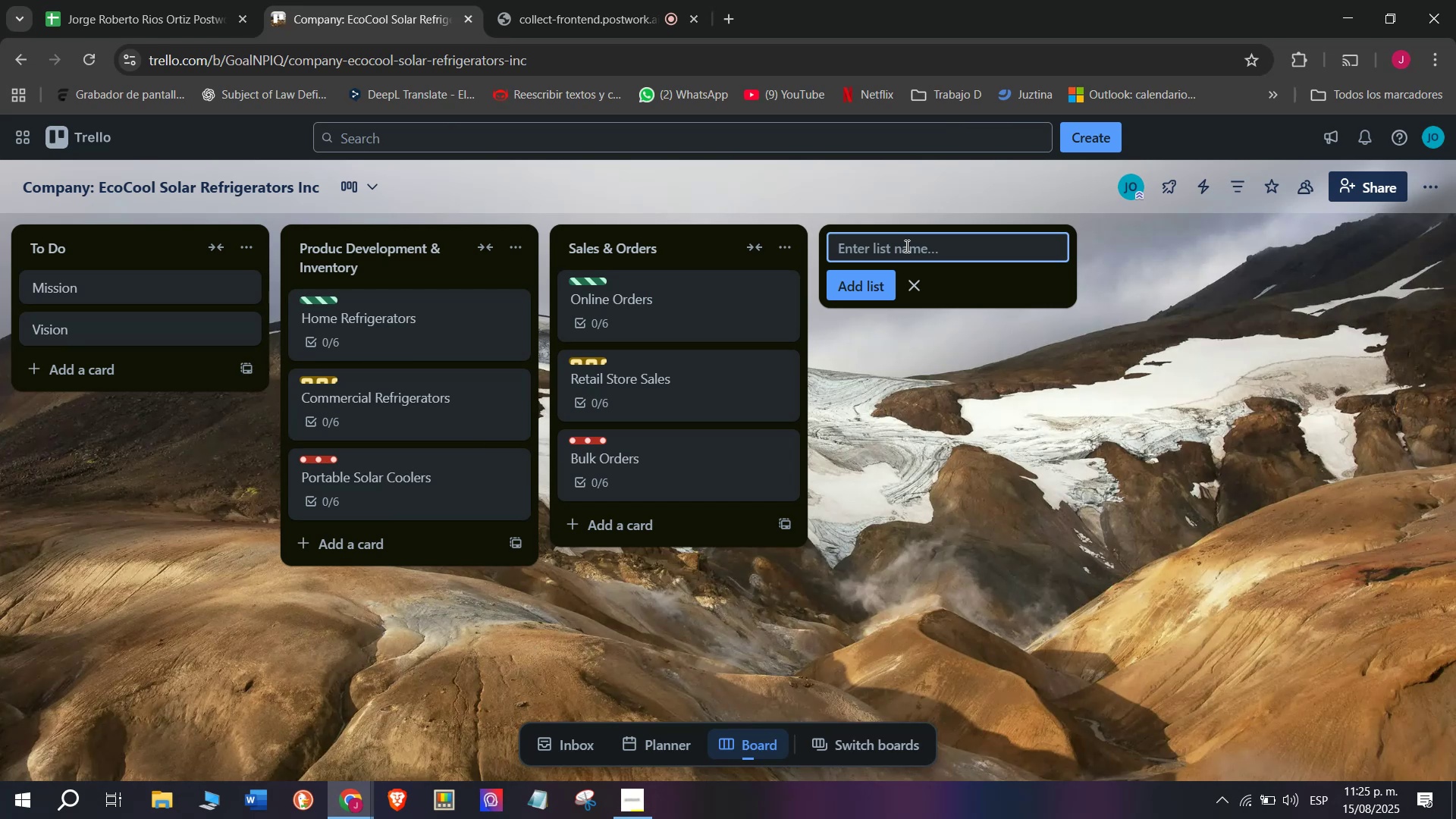 
type(MR)
key(Backspace)
type(rjke)
key(Backspace)
key(Backspace)
key(Backspace)
type(ek)
key(Backspace)
key(Backspace)
type(ek)
key(Backspace)
key(Backspace)
key(Backspace)
type(e)
key(Backspace)
type(akr)
key(Backspace)
type(e)
key(Backspace)
key(Backspace)
type(rketing Campaigns)
 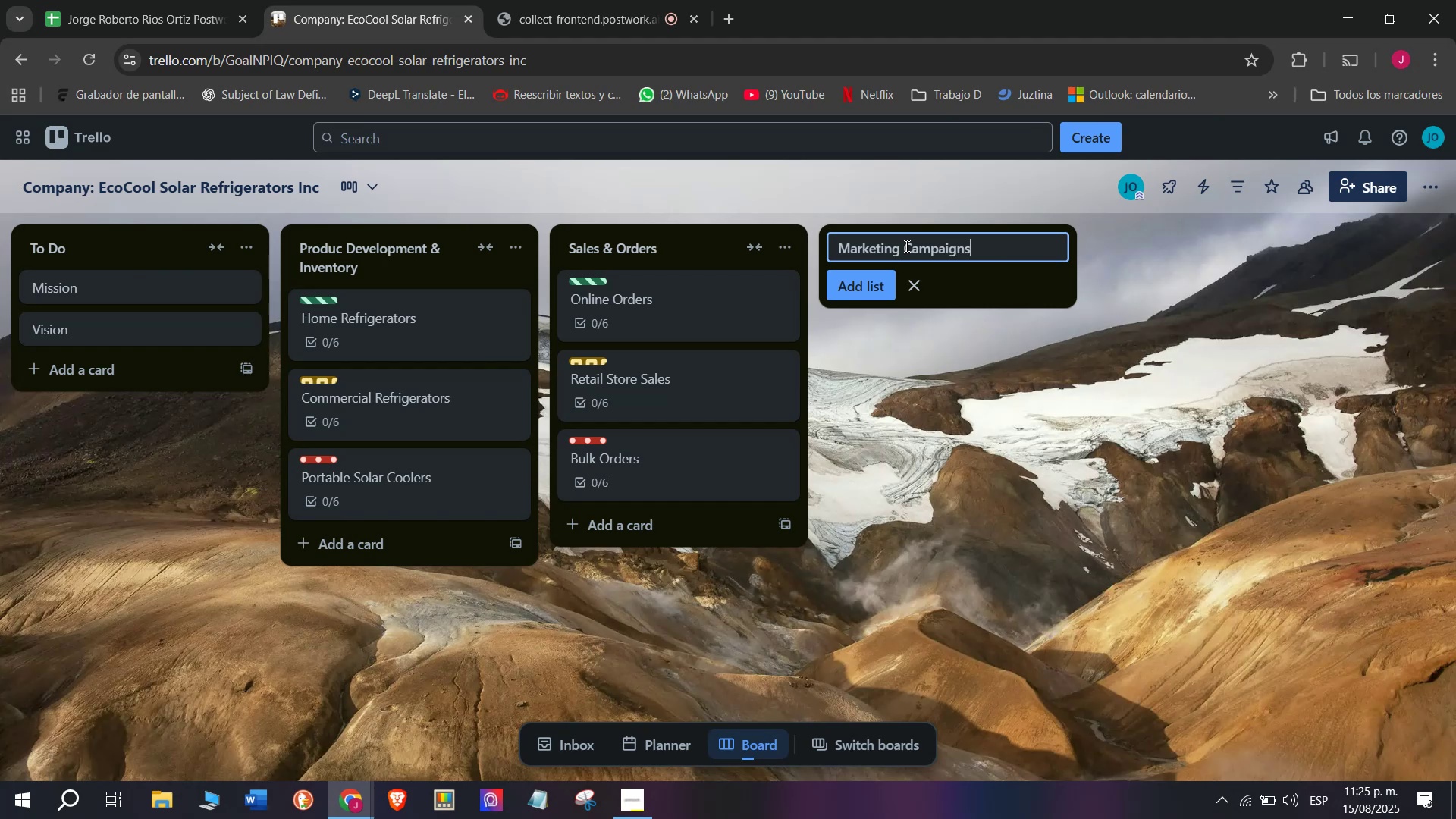 
key(Enter)
 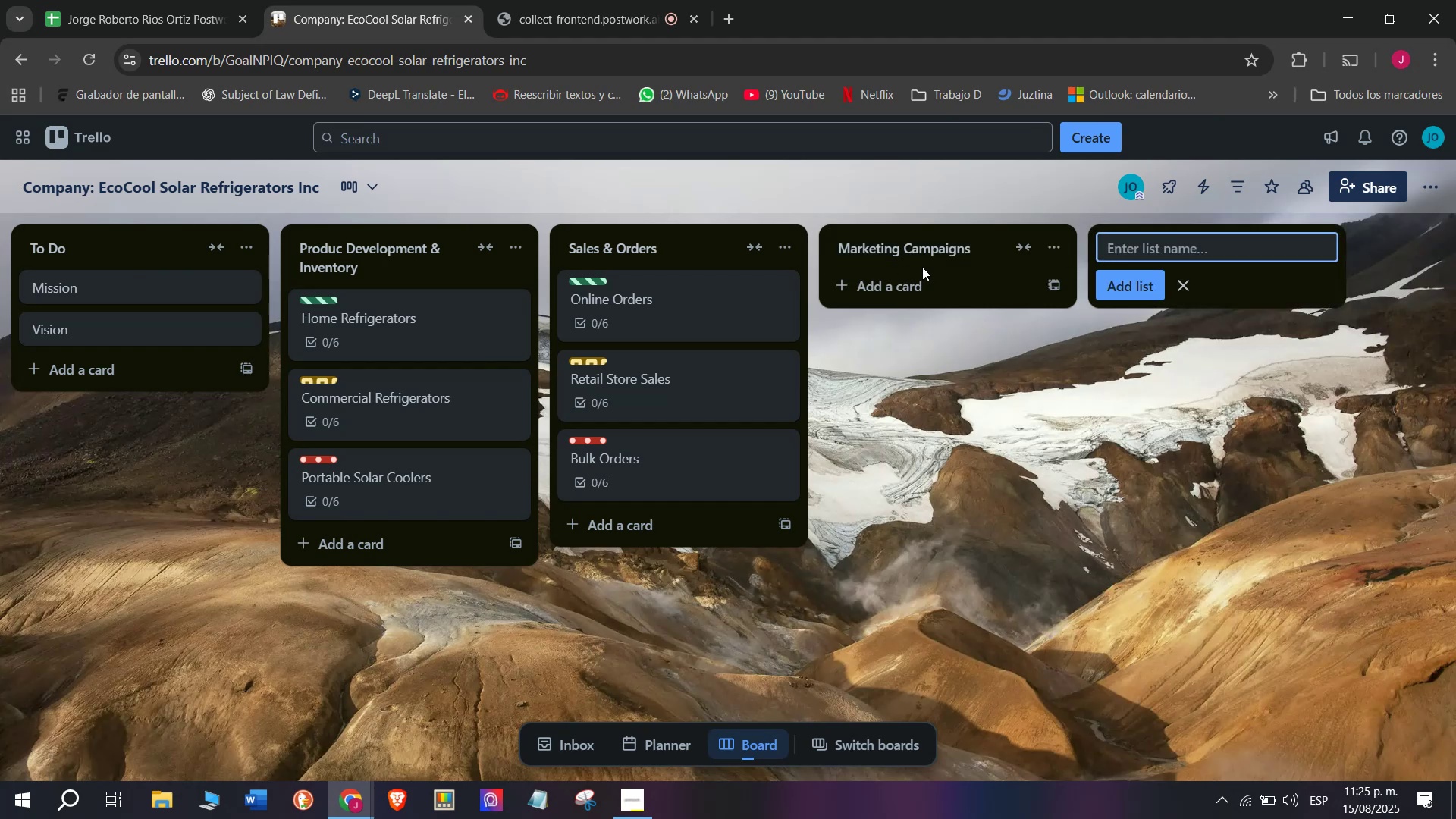 
left_click([927, 309])
 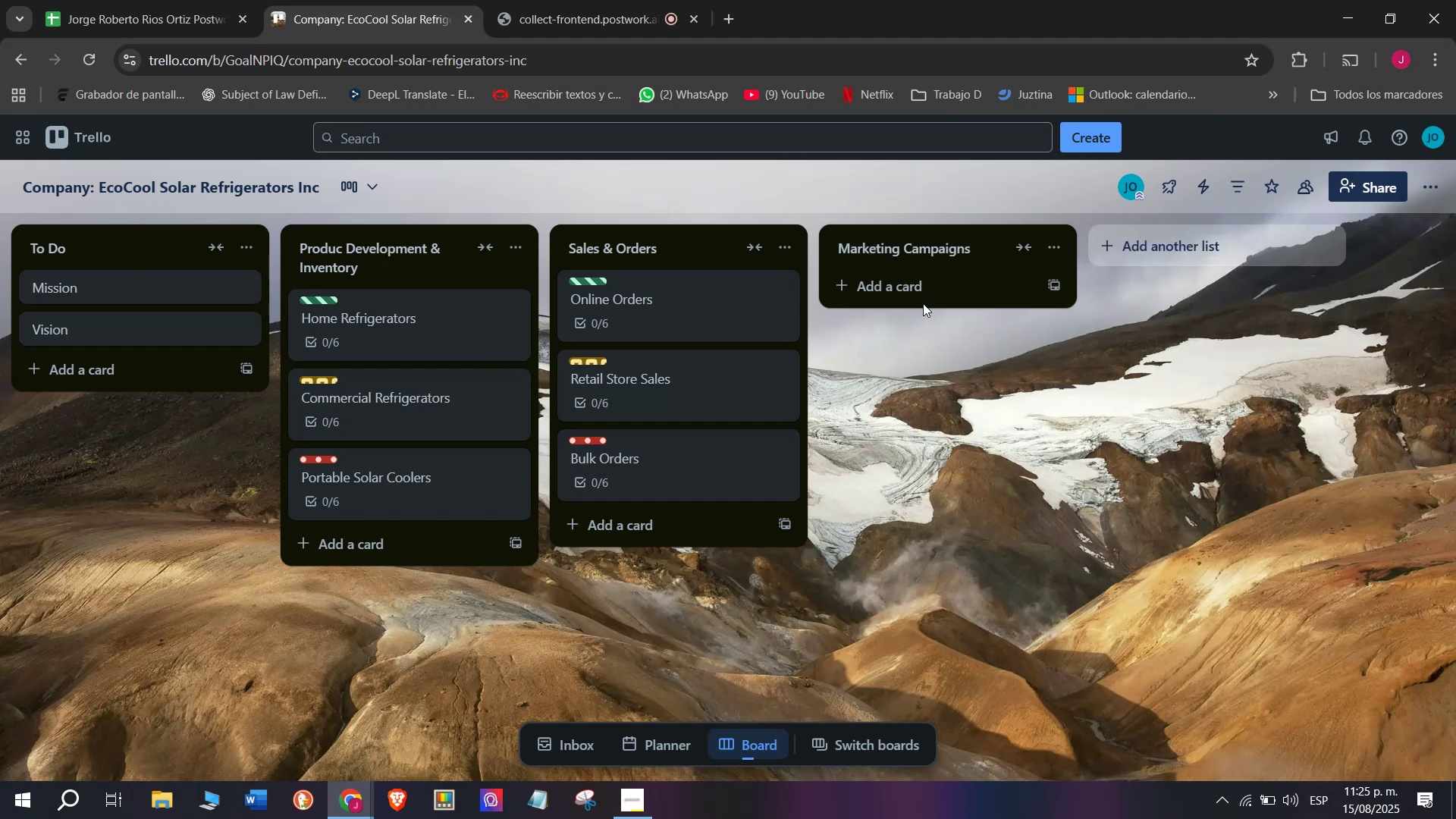 
left_click([919, 297])
 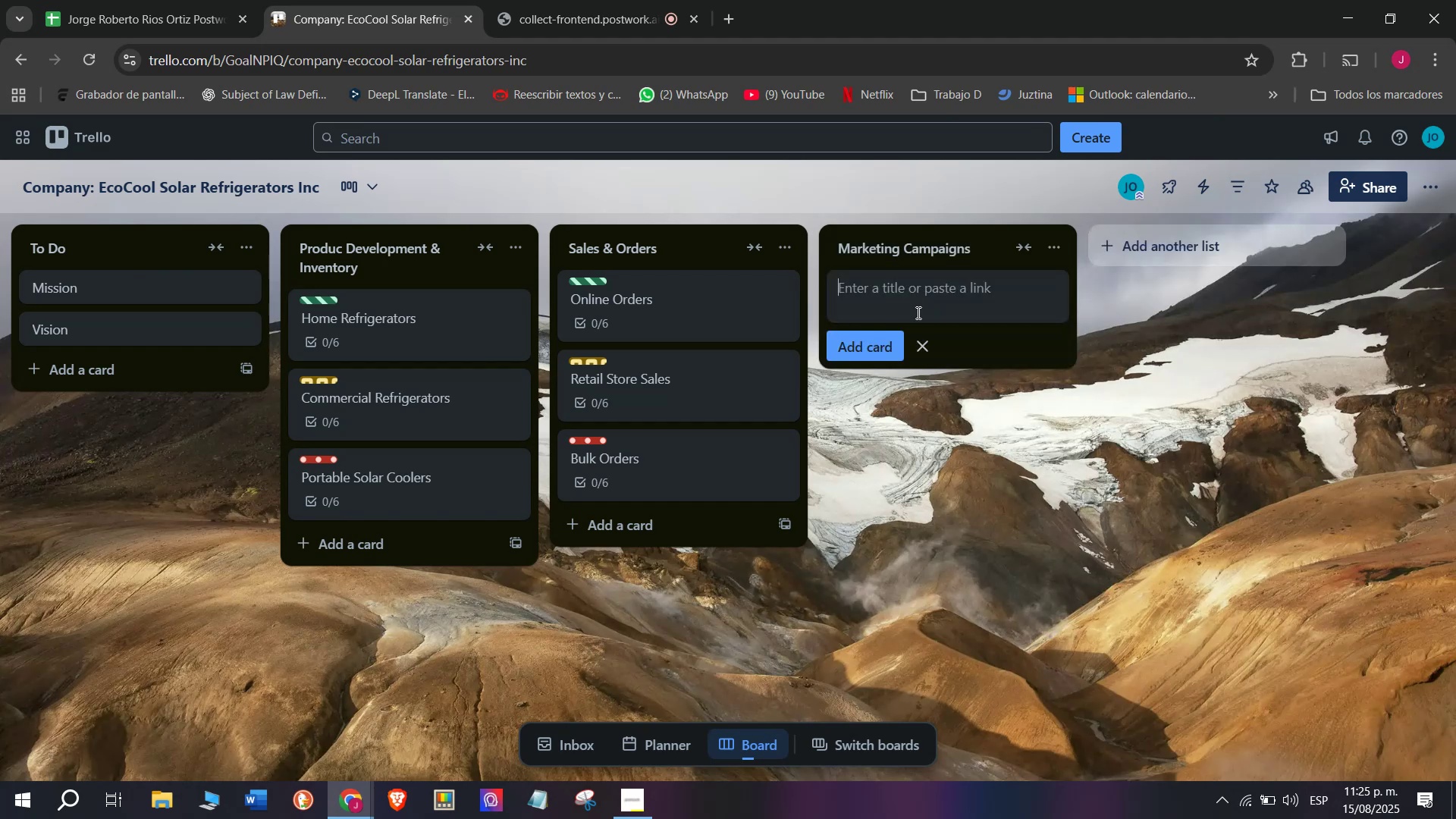 
left_click([917, 312])
 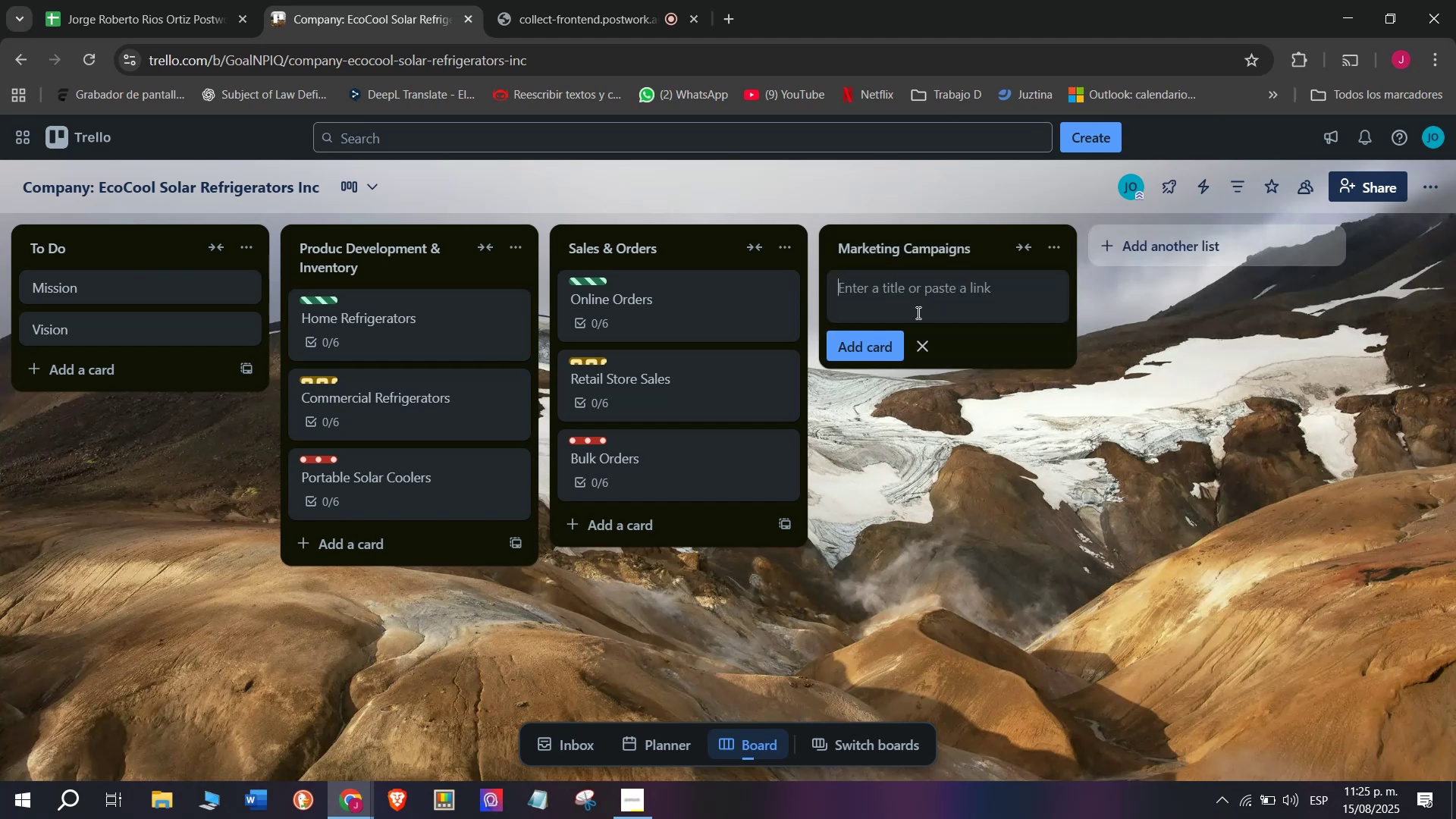 
type(Social Media)
key(Backspace)
type(a Ads )
 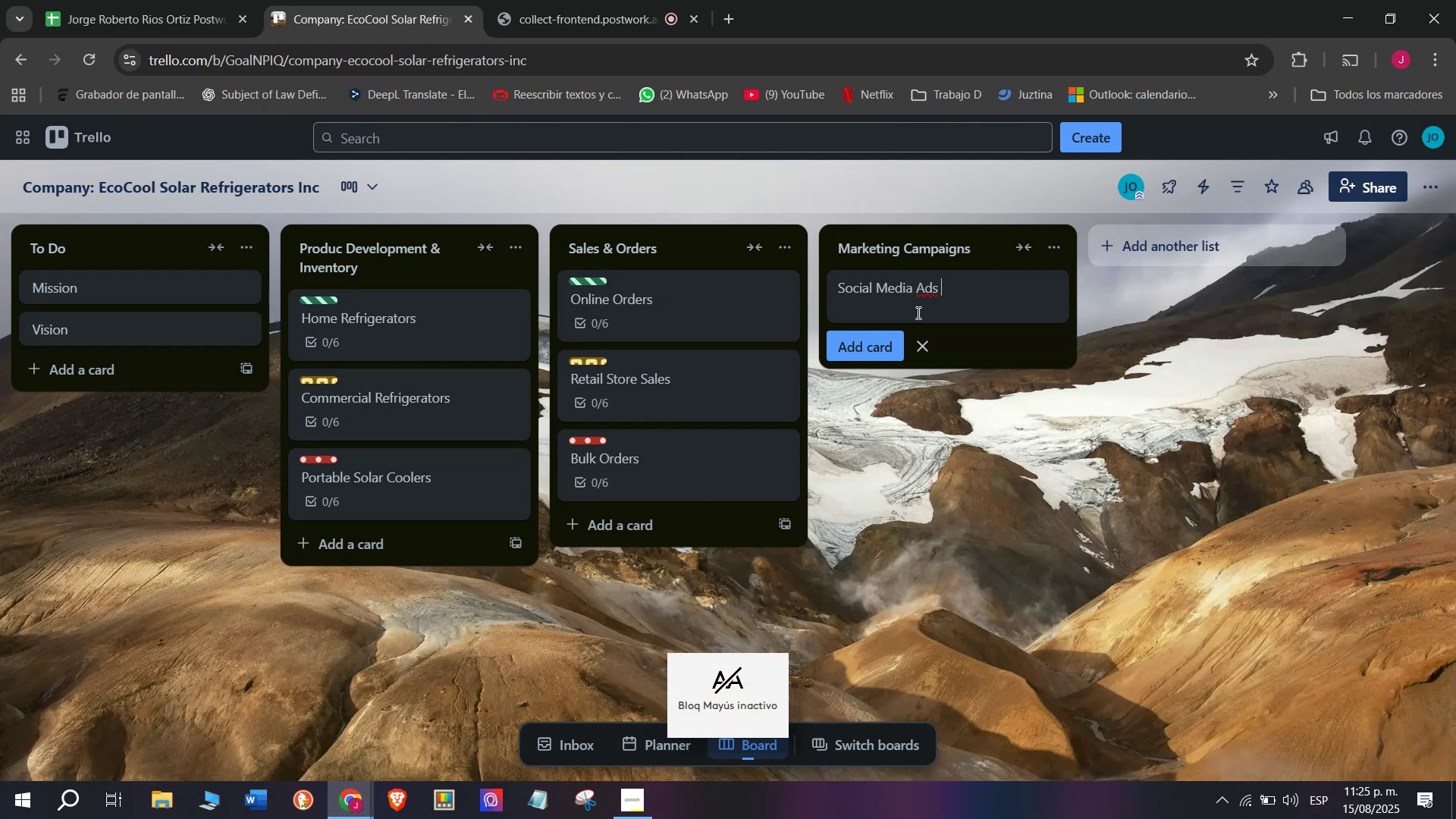 
key(Enter)
 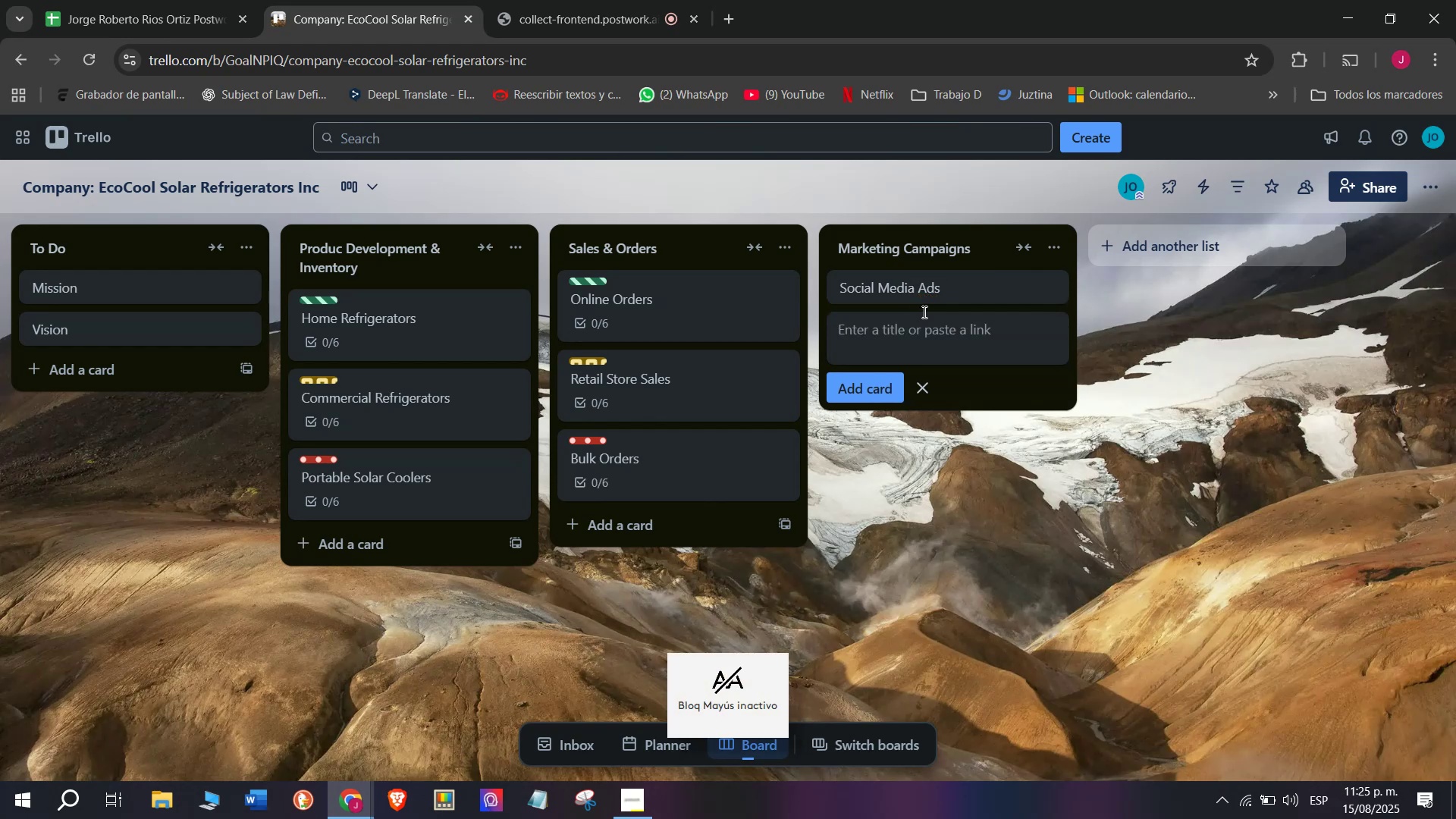 
left_click([946, 297])
 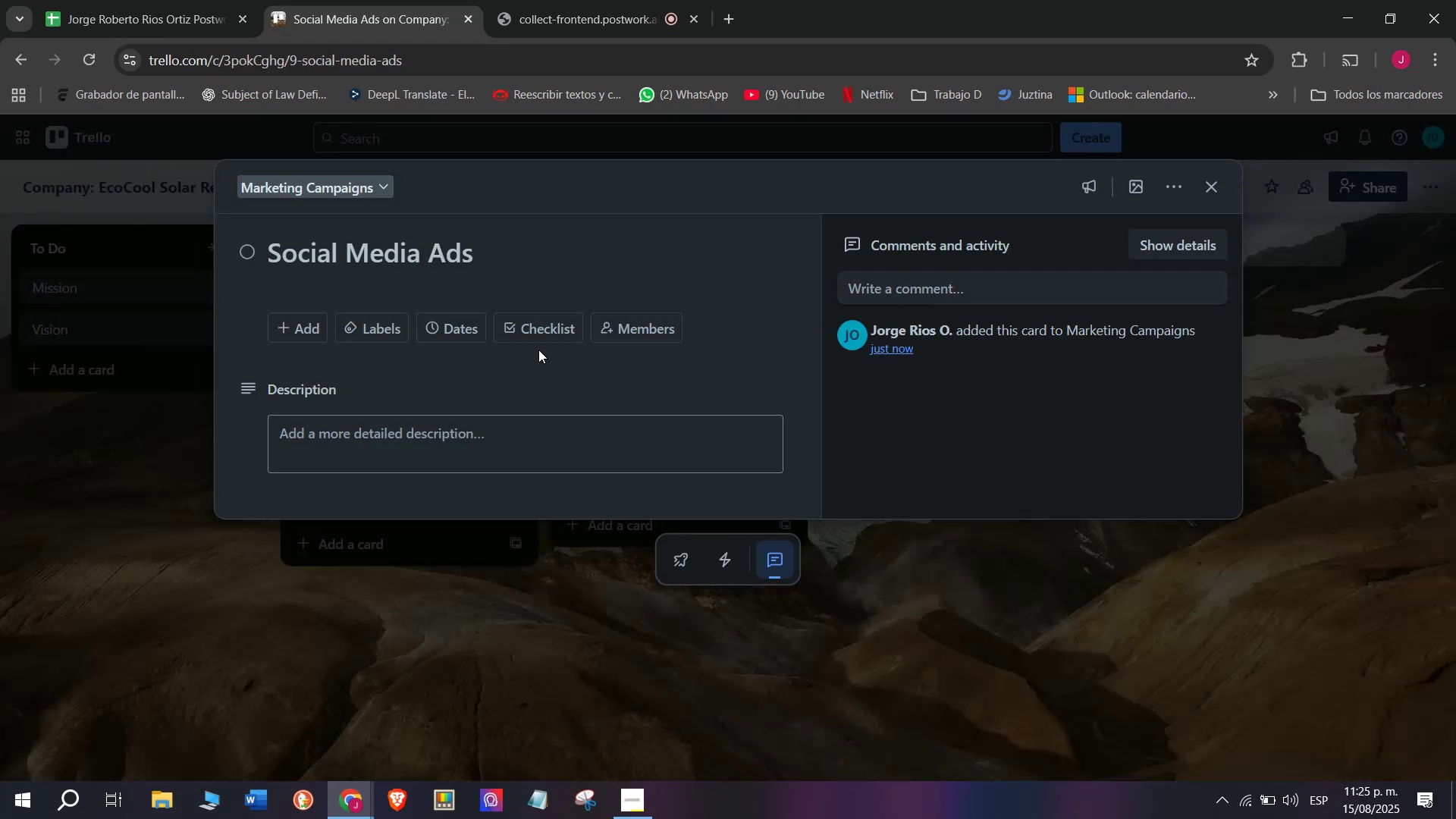 
left_click_drag(start_coordinate=[535, 332], to_coordinate=[535, 328])
 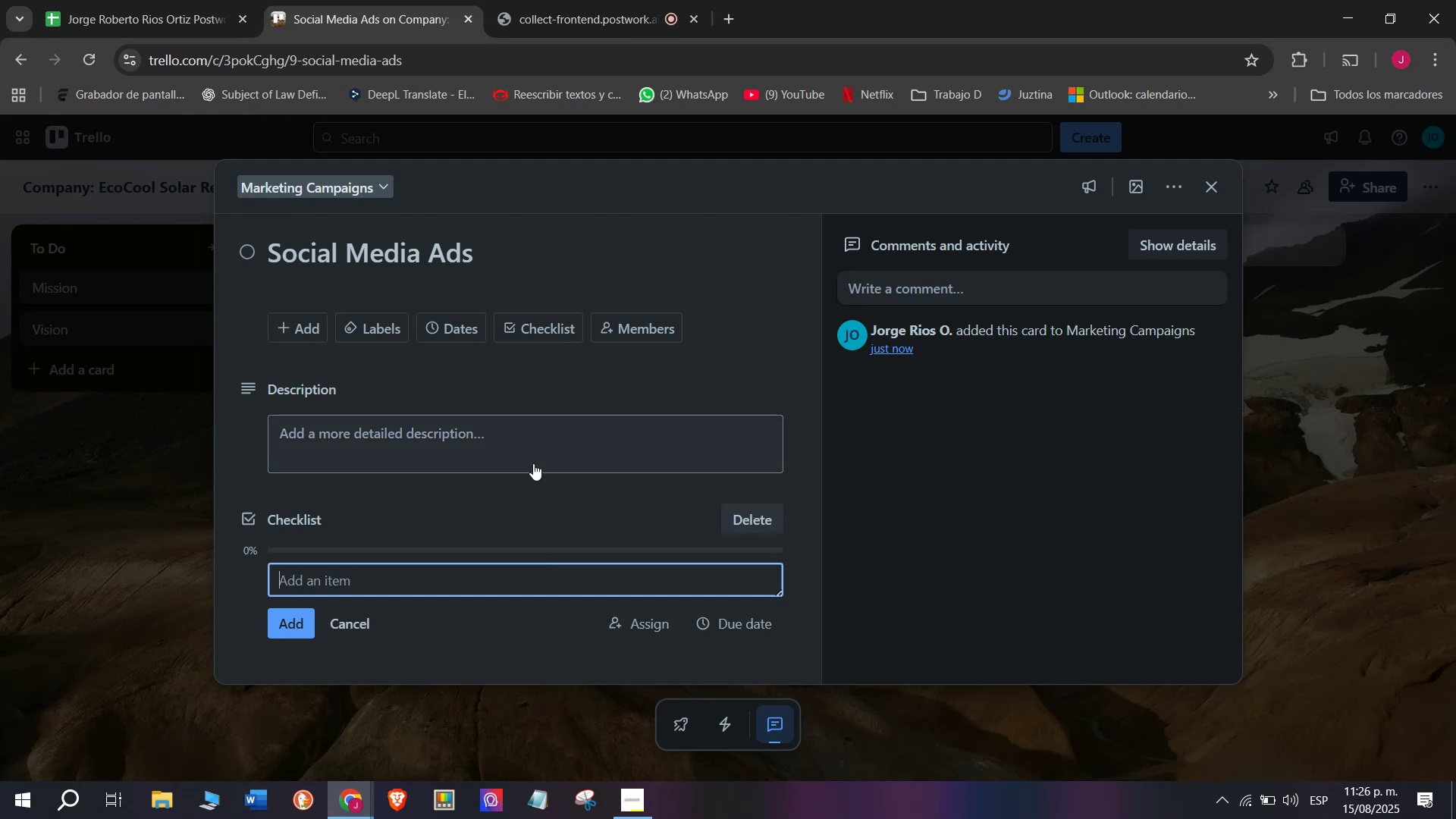 
wait(24.56)
 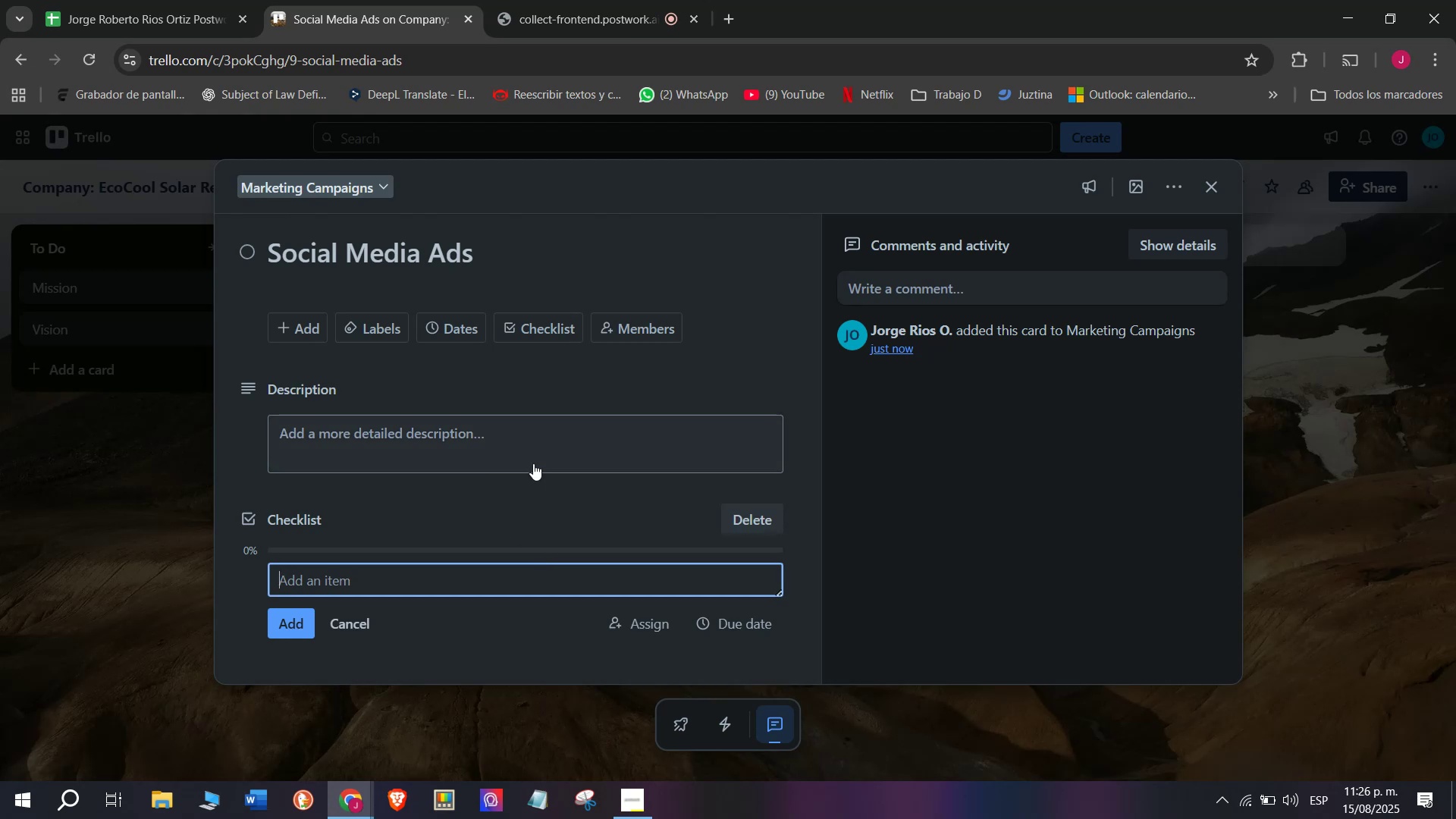 
left_click([536, 574])
 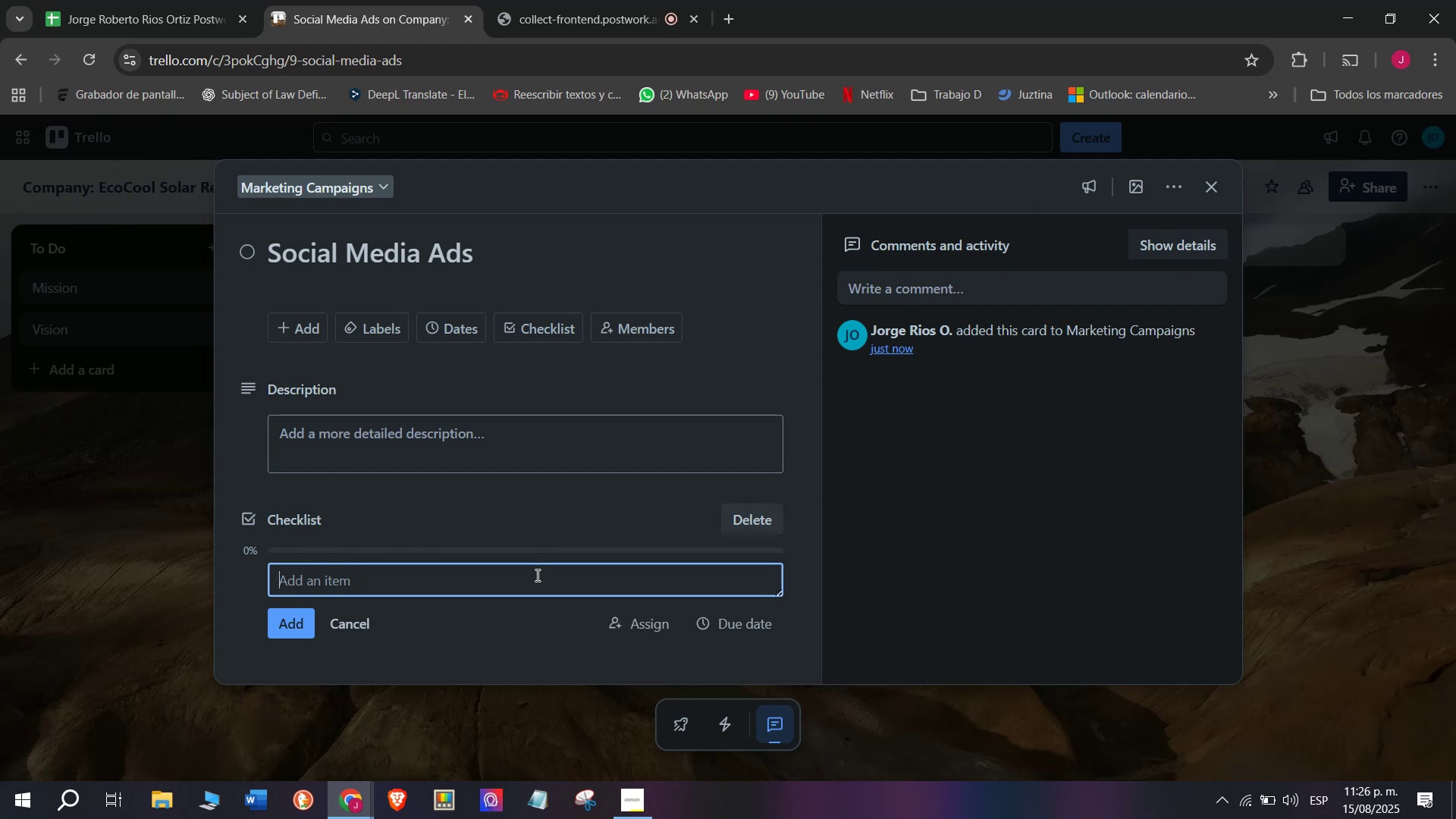 
type(Create in)
key(Backspace)
key(Backspace)
type(Is])
key(Backspace)
type(n)
key(Backspace)
key(Backspace)
type(nstra)
key(Backspace)
key(Backspace)
type(agram)
 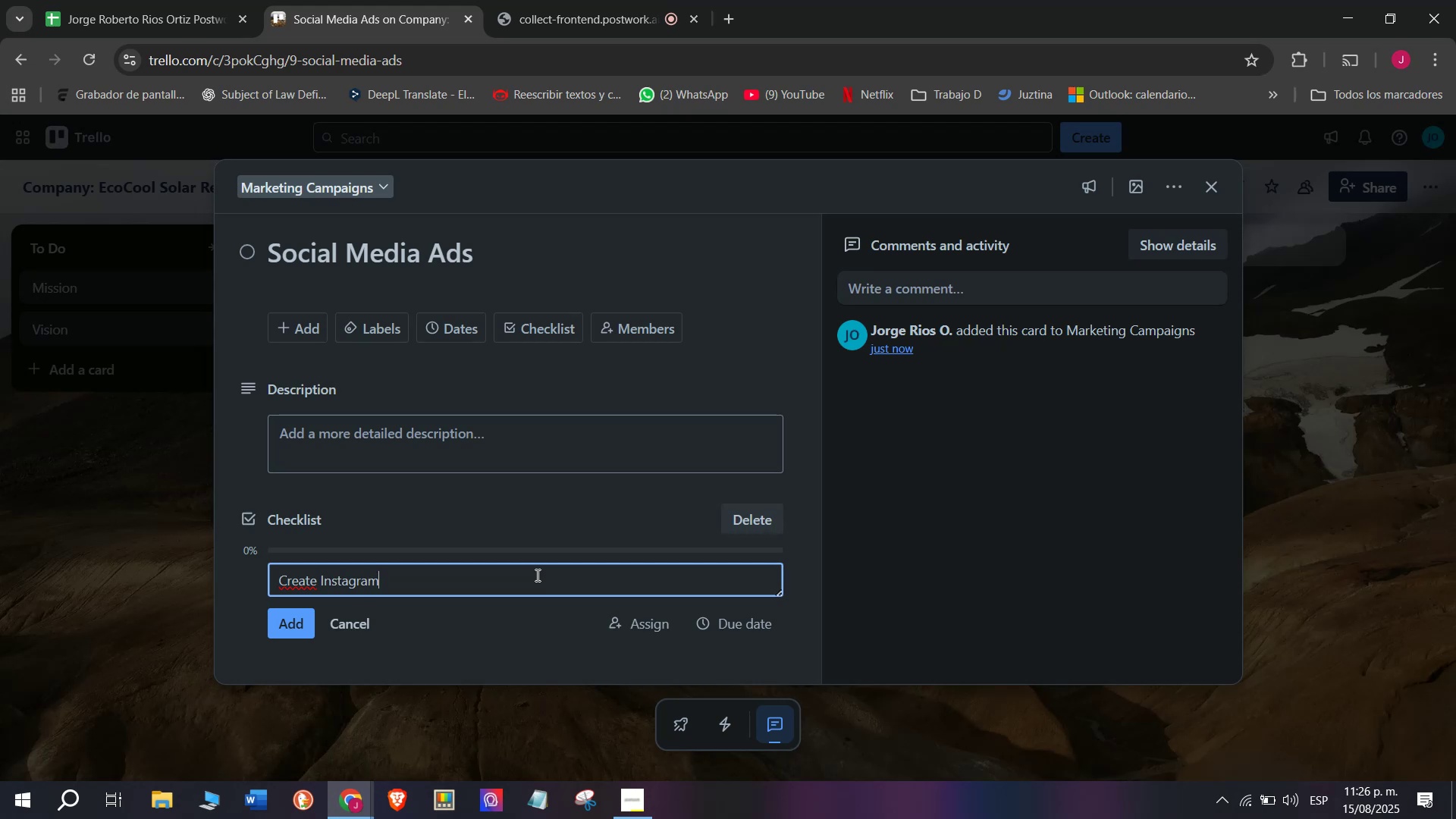 
type( sort)
key(Backspace)
key(Backspace)
key(Backspace)
type(toruies)
key(Backspace)
key(Backspace)
key(Backspace)
key(Backspace)
type(ies )
 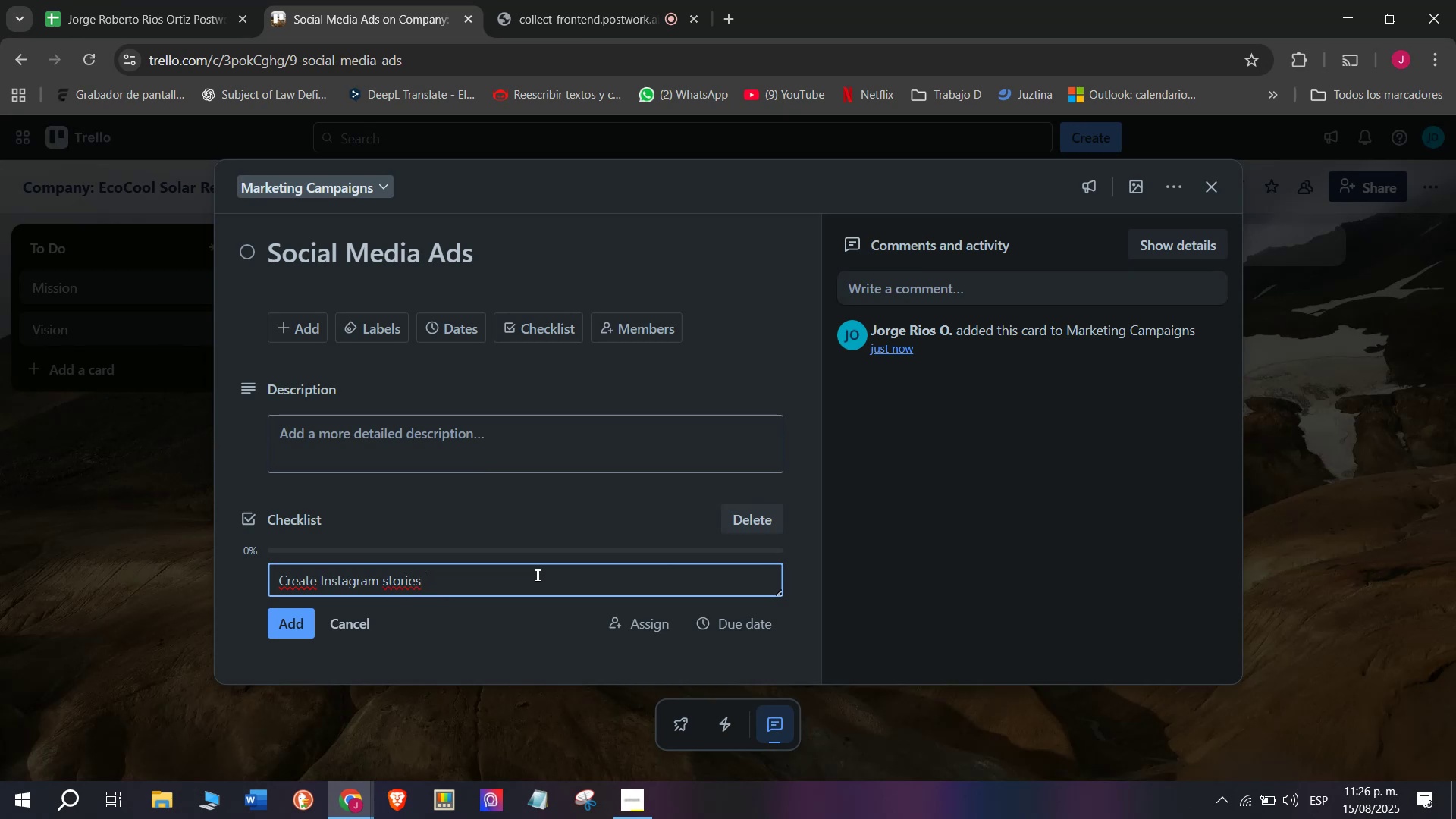 
key(Enter)
 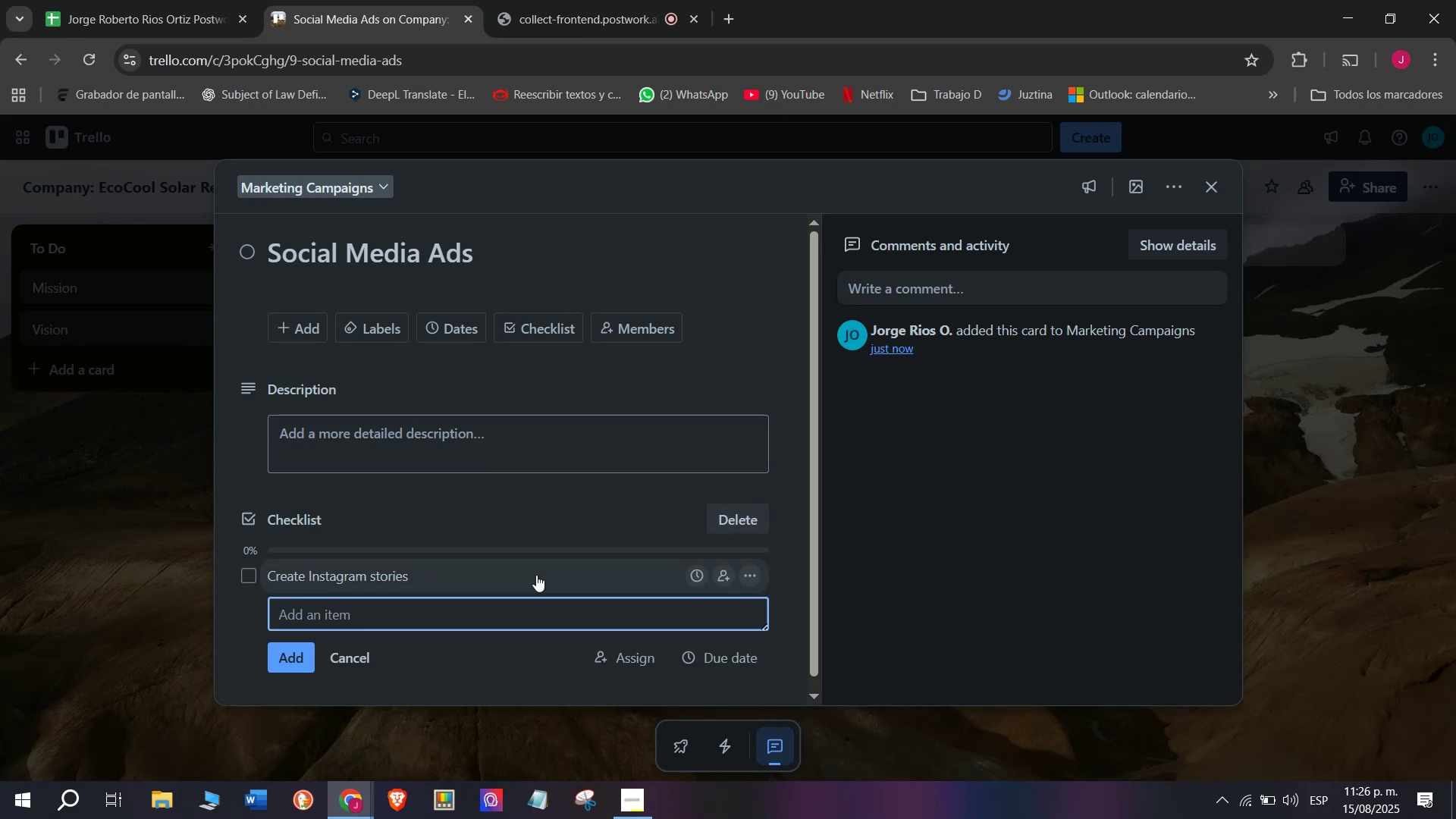 
scroll: coordinate [536, 575], scroll_direction: down, amount: 2.0
 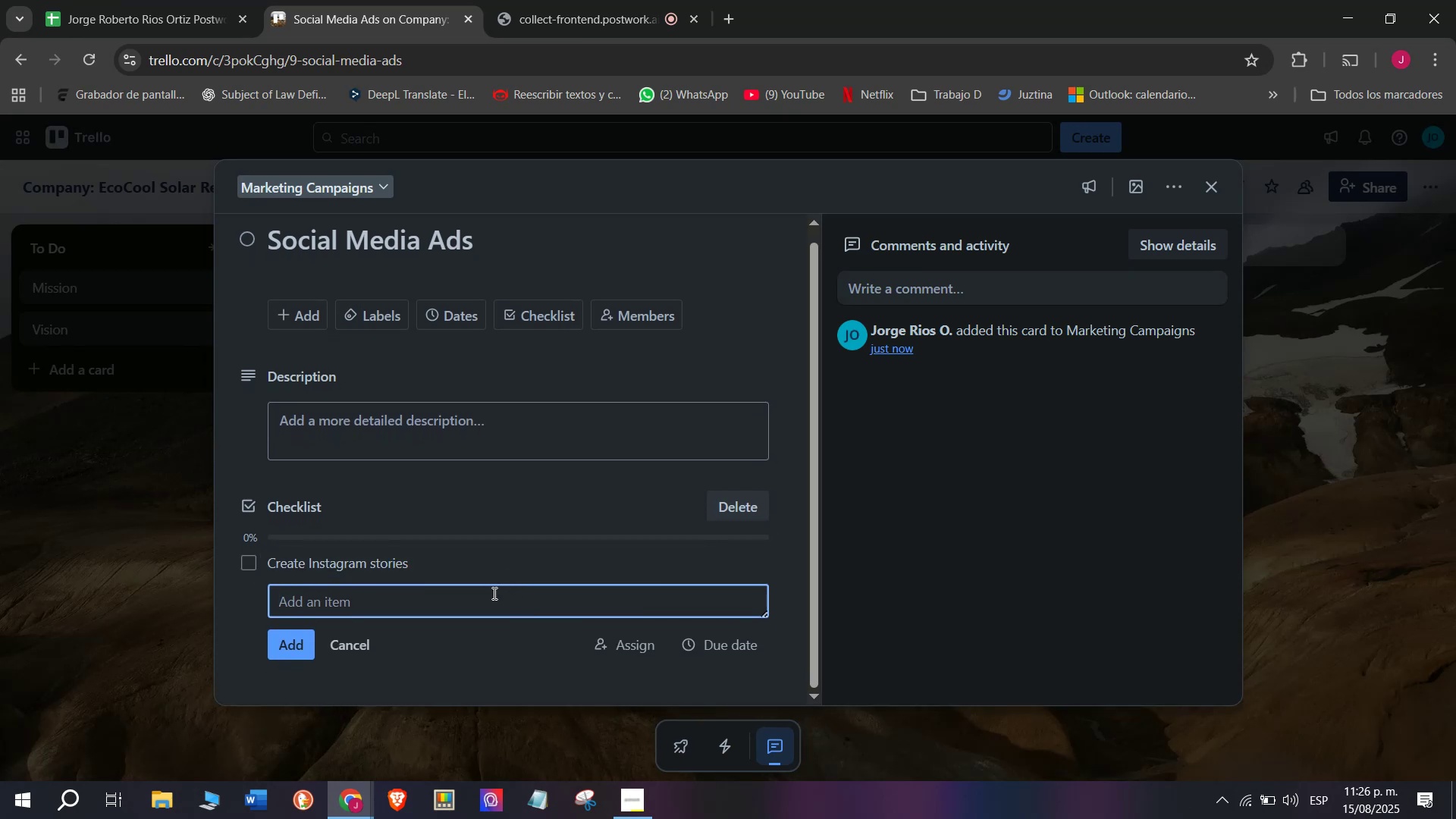 
left_click([493, 593])
 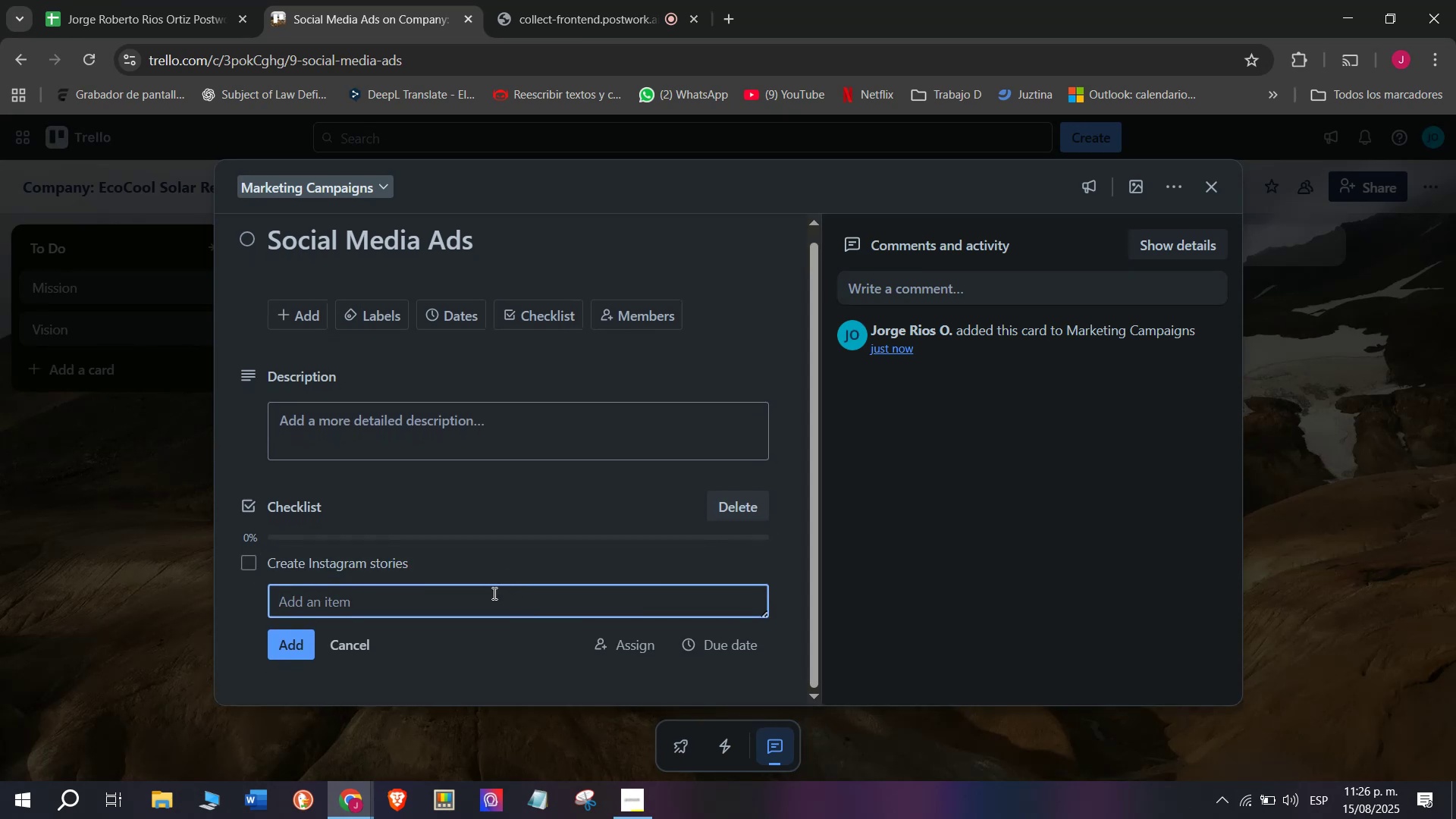 
type(Posty)
key(Backspace)
 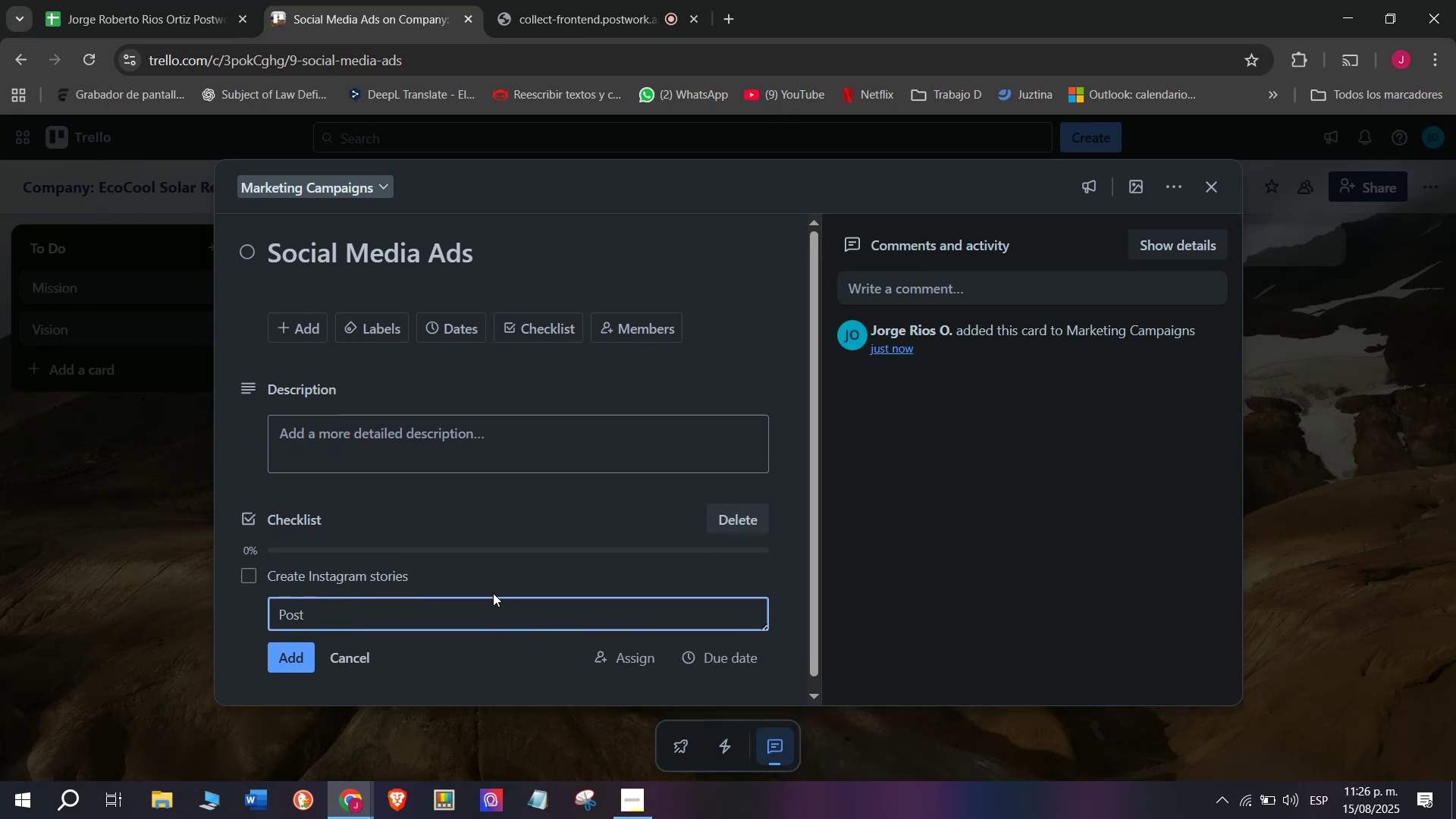 
wait(5.03)
 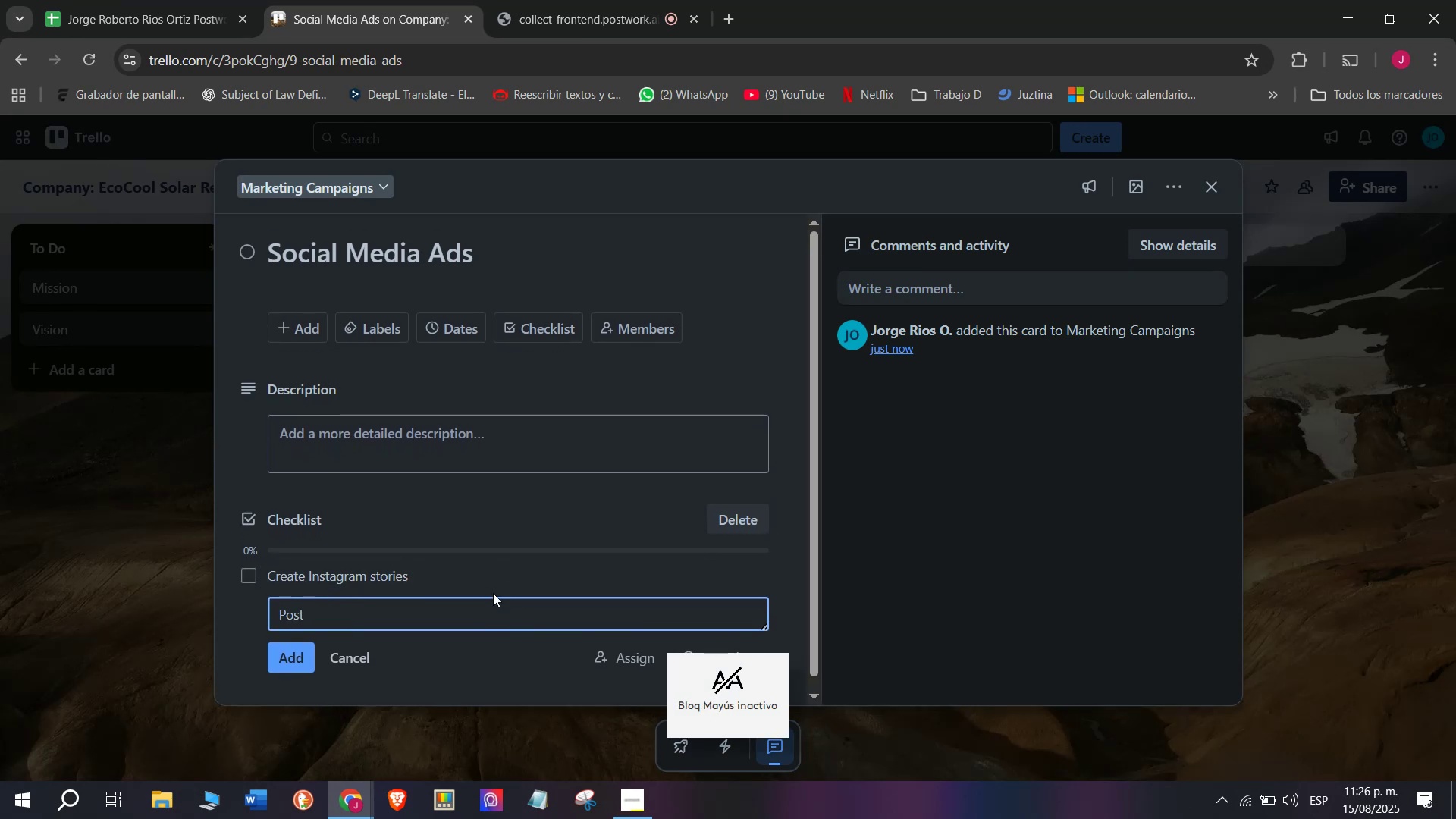 
type( eci)
key(Backspace)
type(io)
key(Backspace)
key(Backspace)
type(i)
key(Backspace)
type(i)
key(Backspace)
type(o )
key(Backspace)
type(- Friend)
key(Backspace)
key(Backspace)
key(Backspace)
key(Backspace)
key(Backspace)
key(Backspace)
type(frie)
 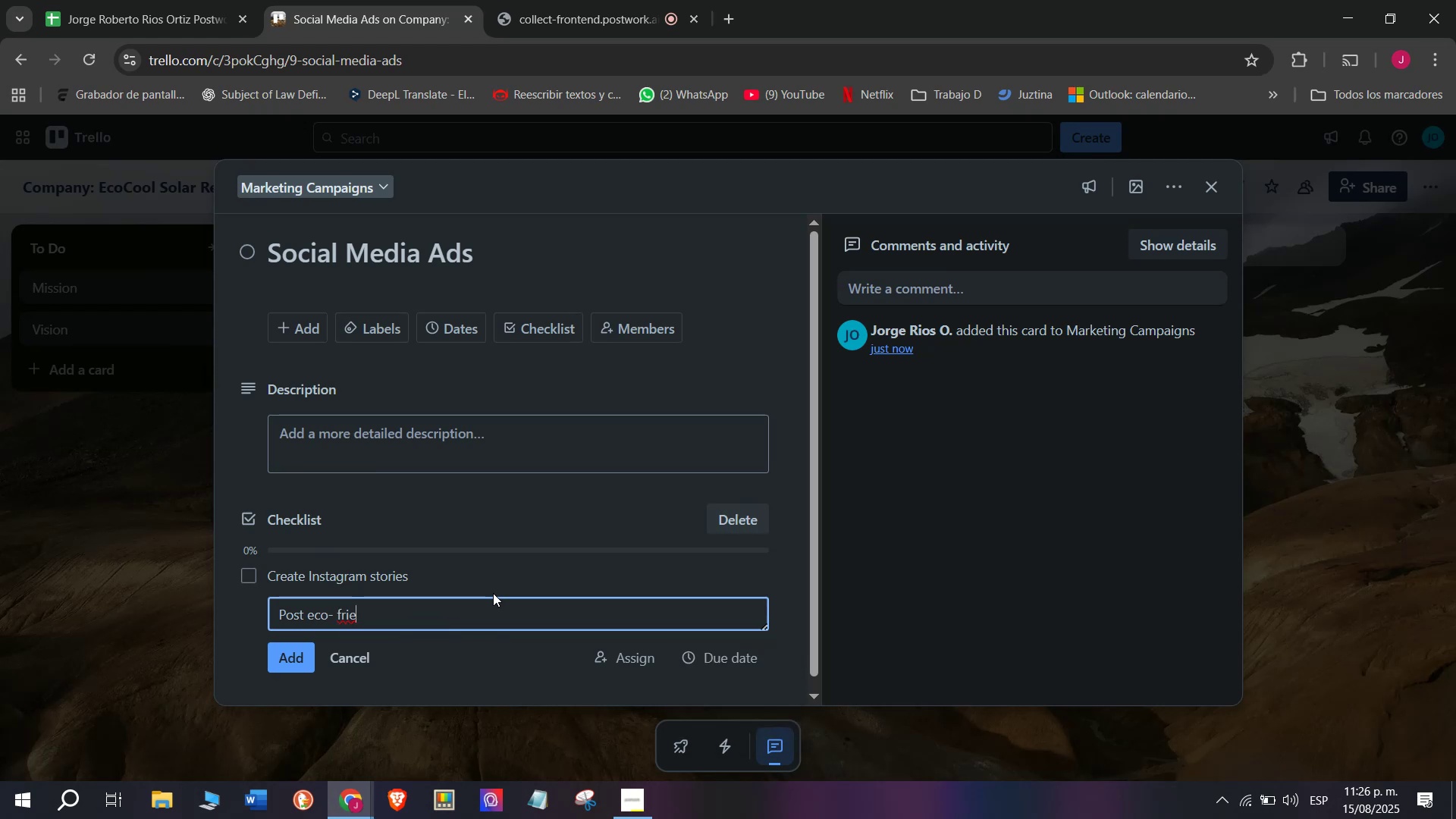 
type(ndy)
 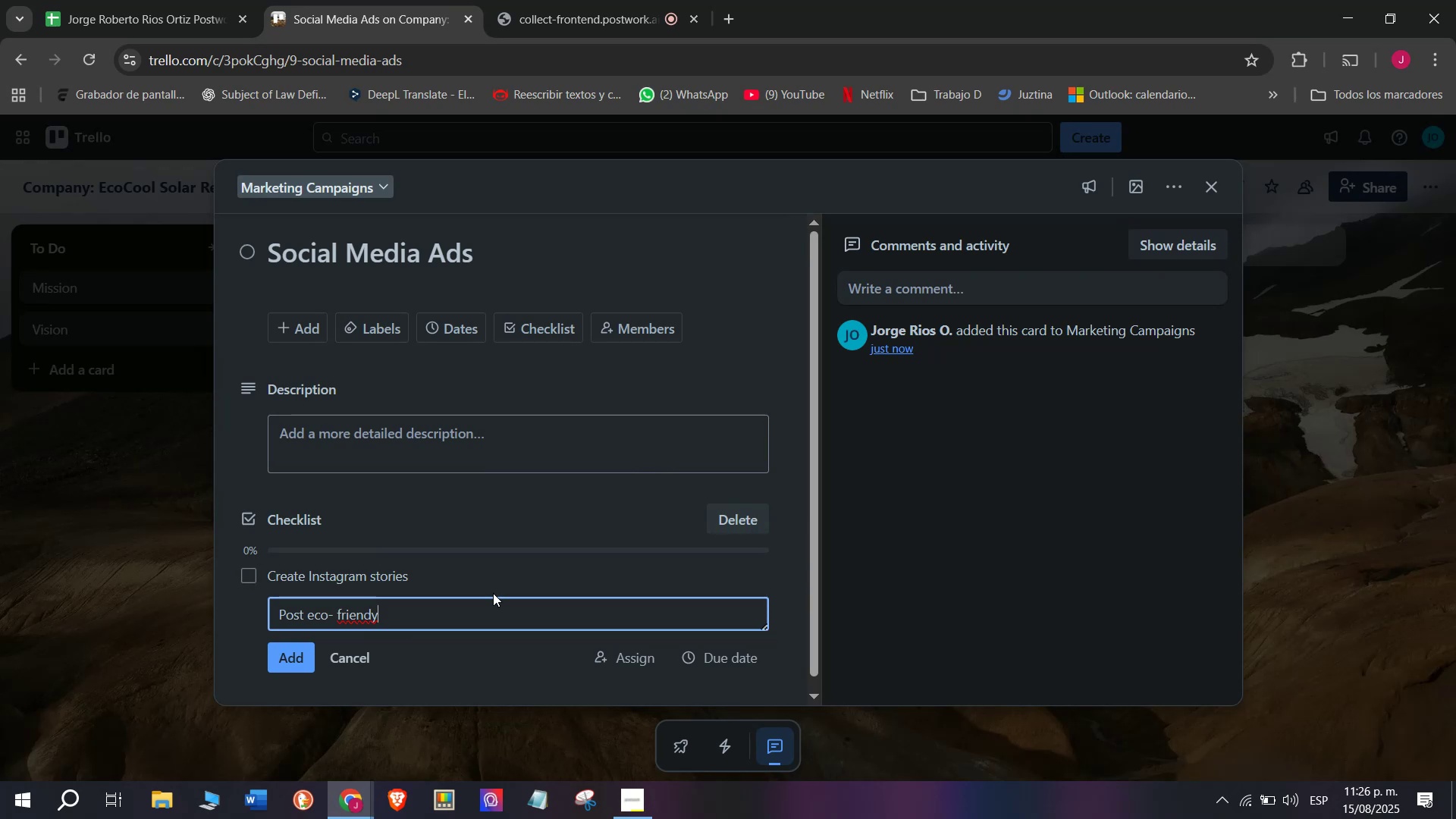 
wait(12.66)
 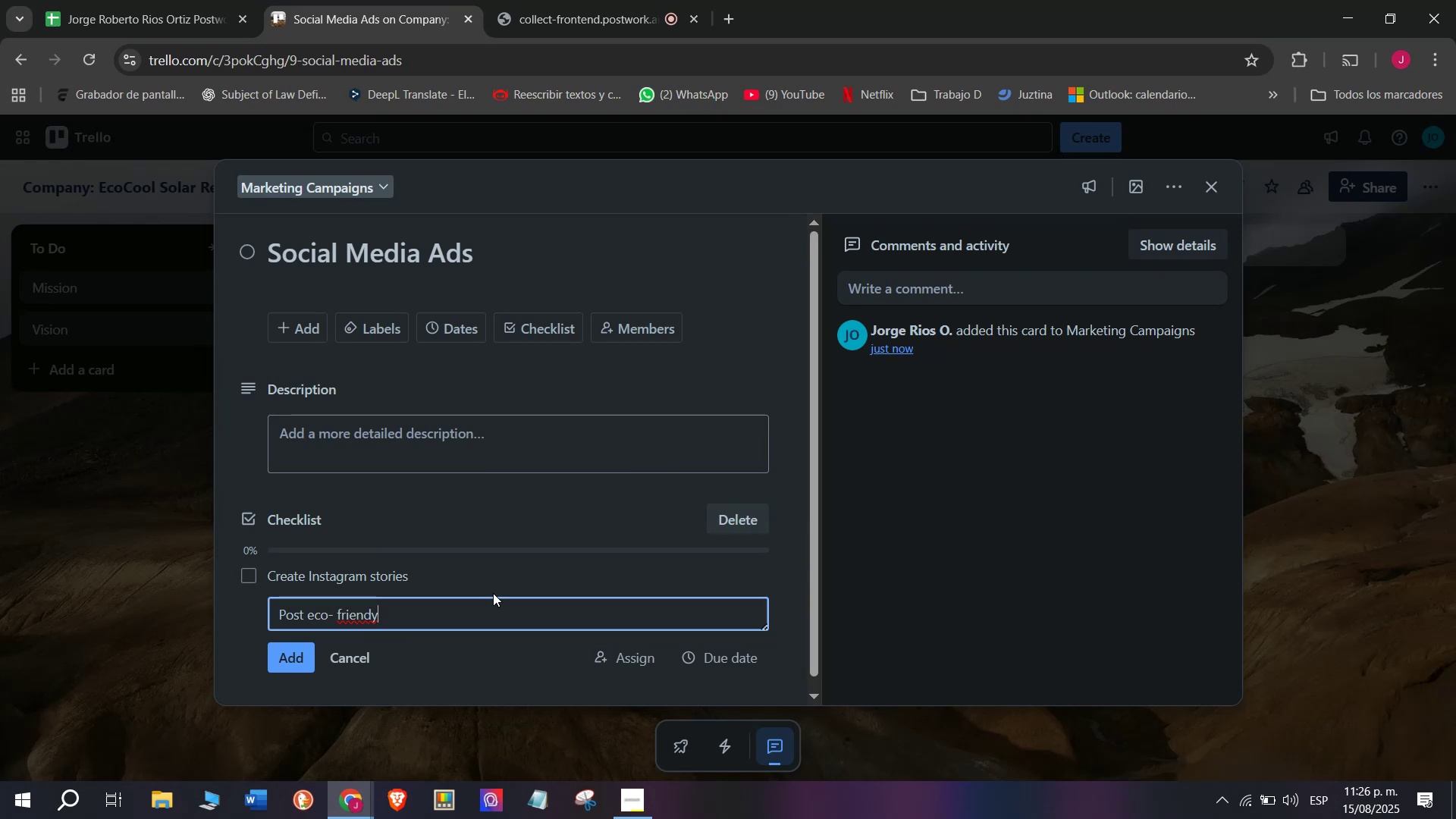 
key(Backspace)
type(ly tips)
 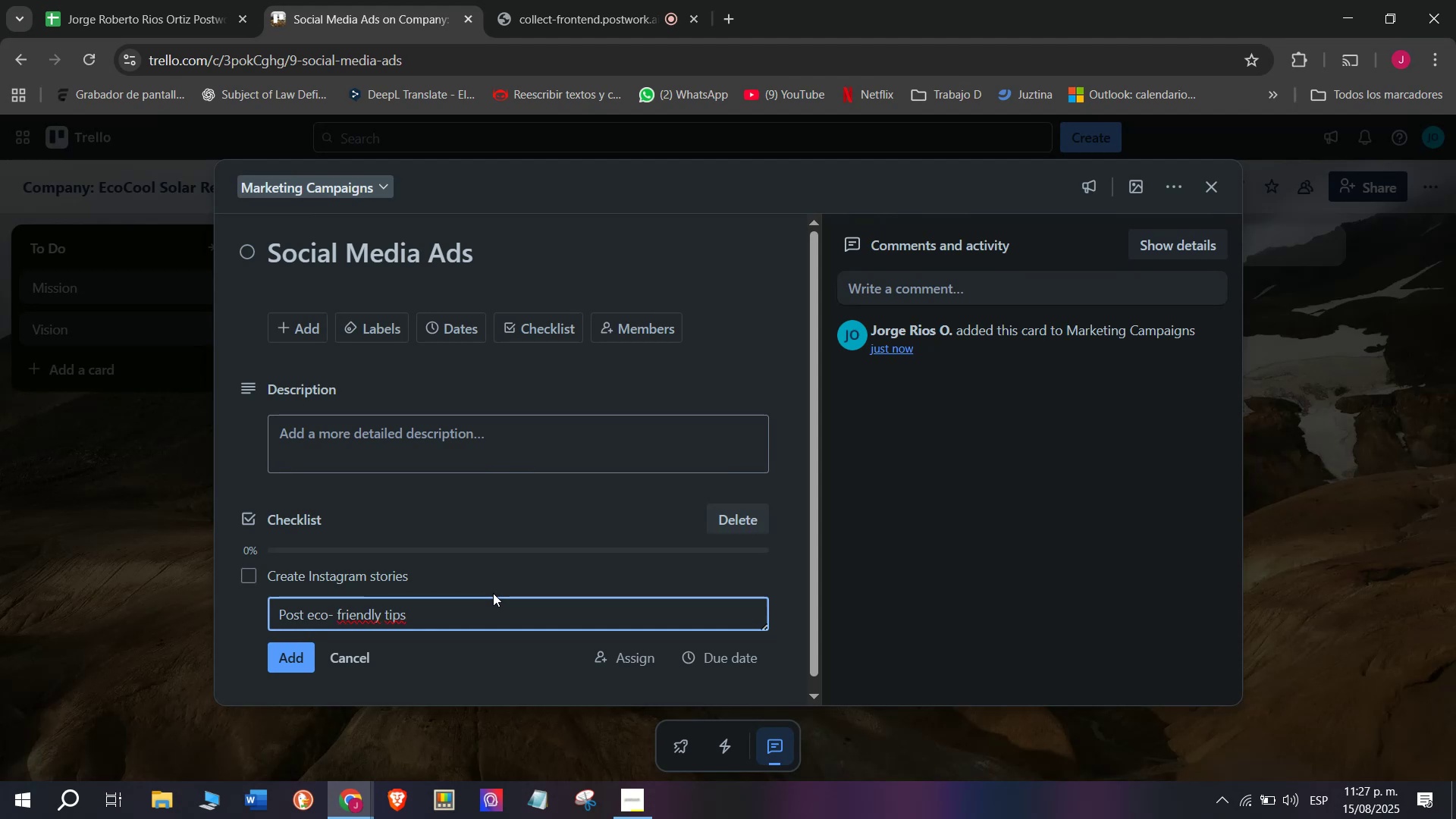 
key(Enter)
 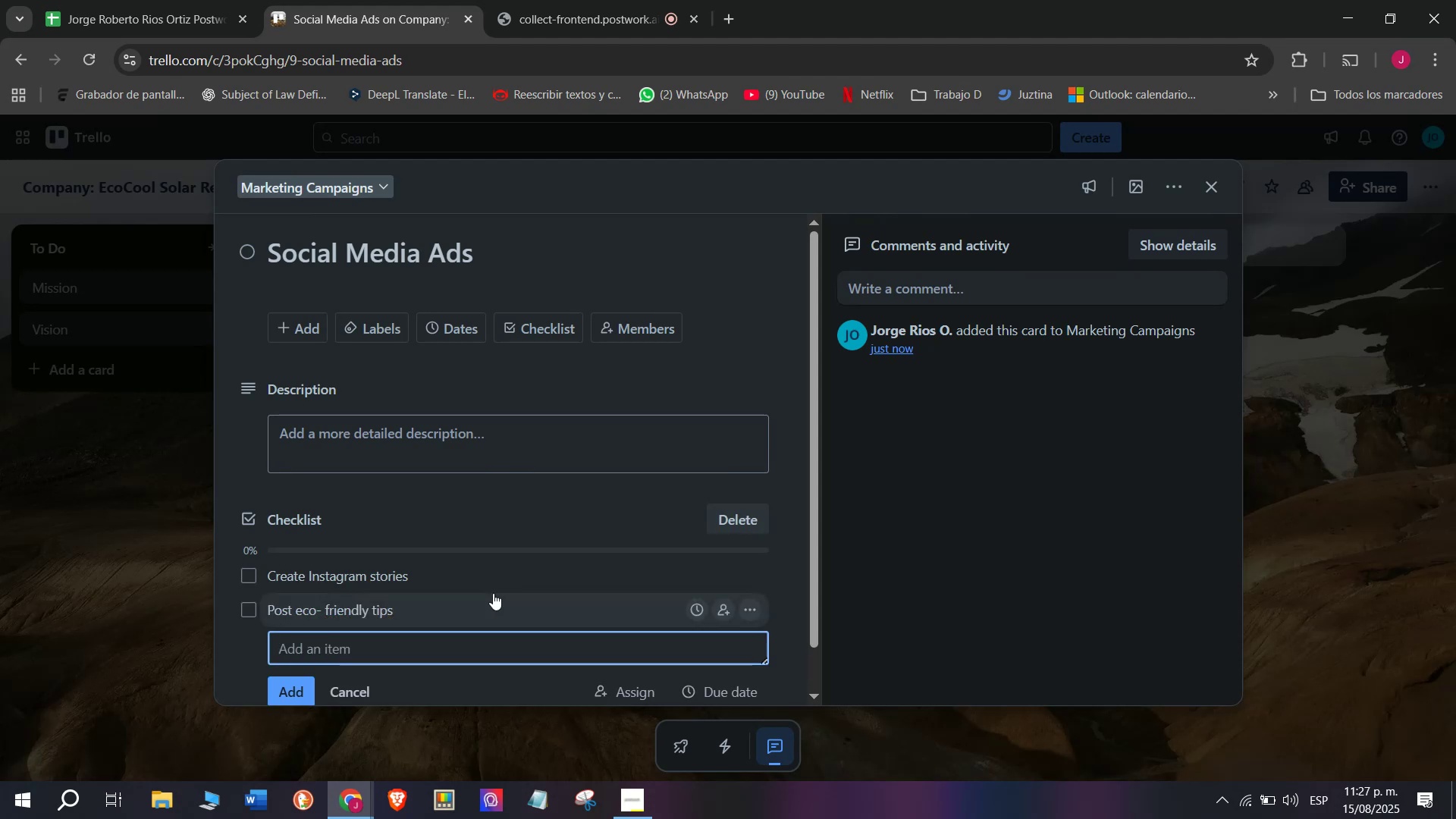 
type(Schedui)
key(Backspace)
type(le )
 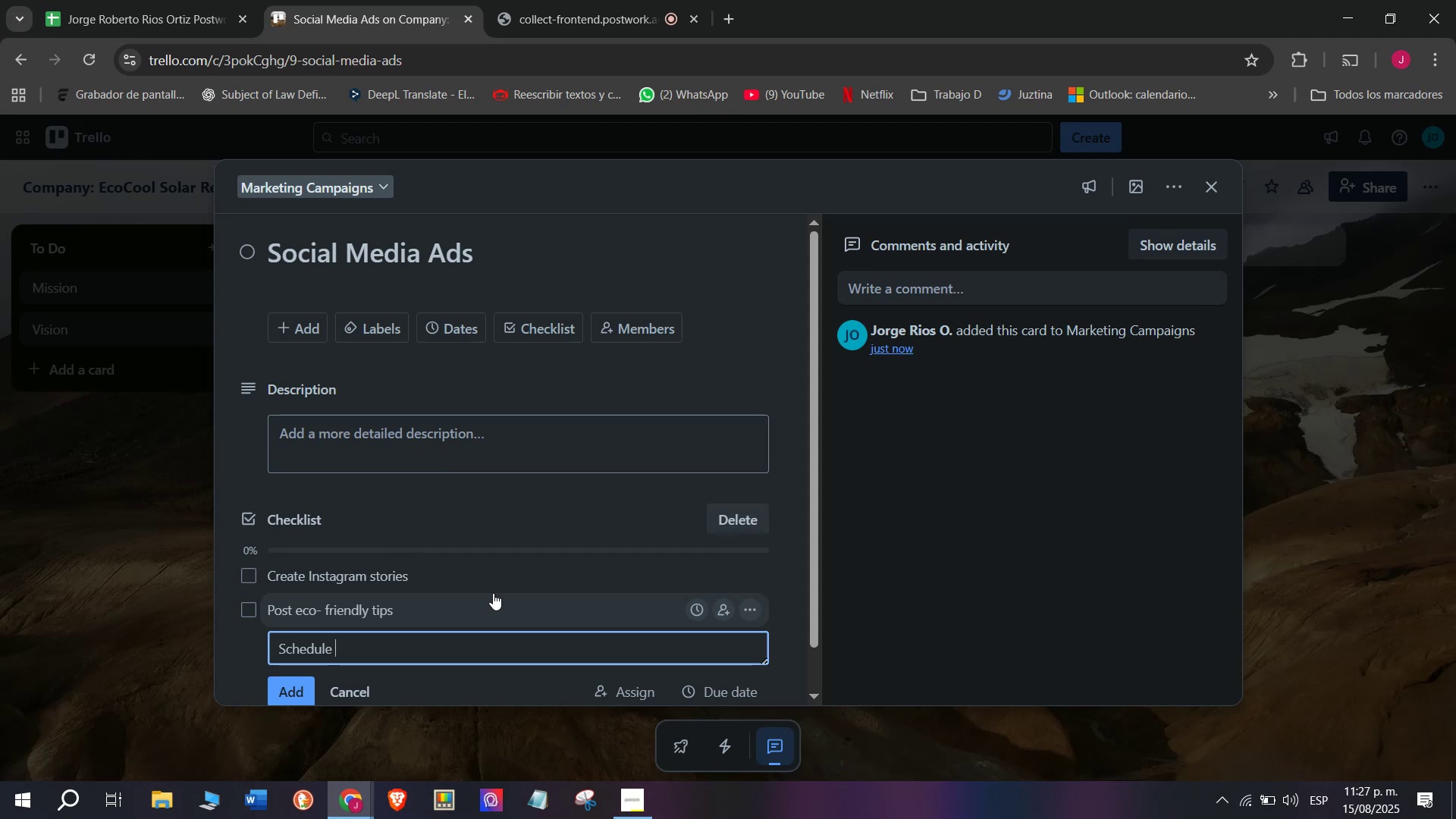 
wait(7.69)
 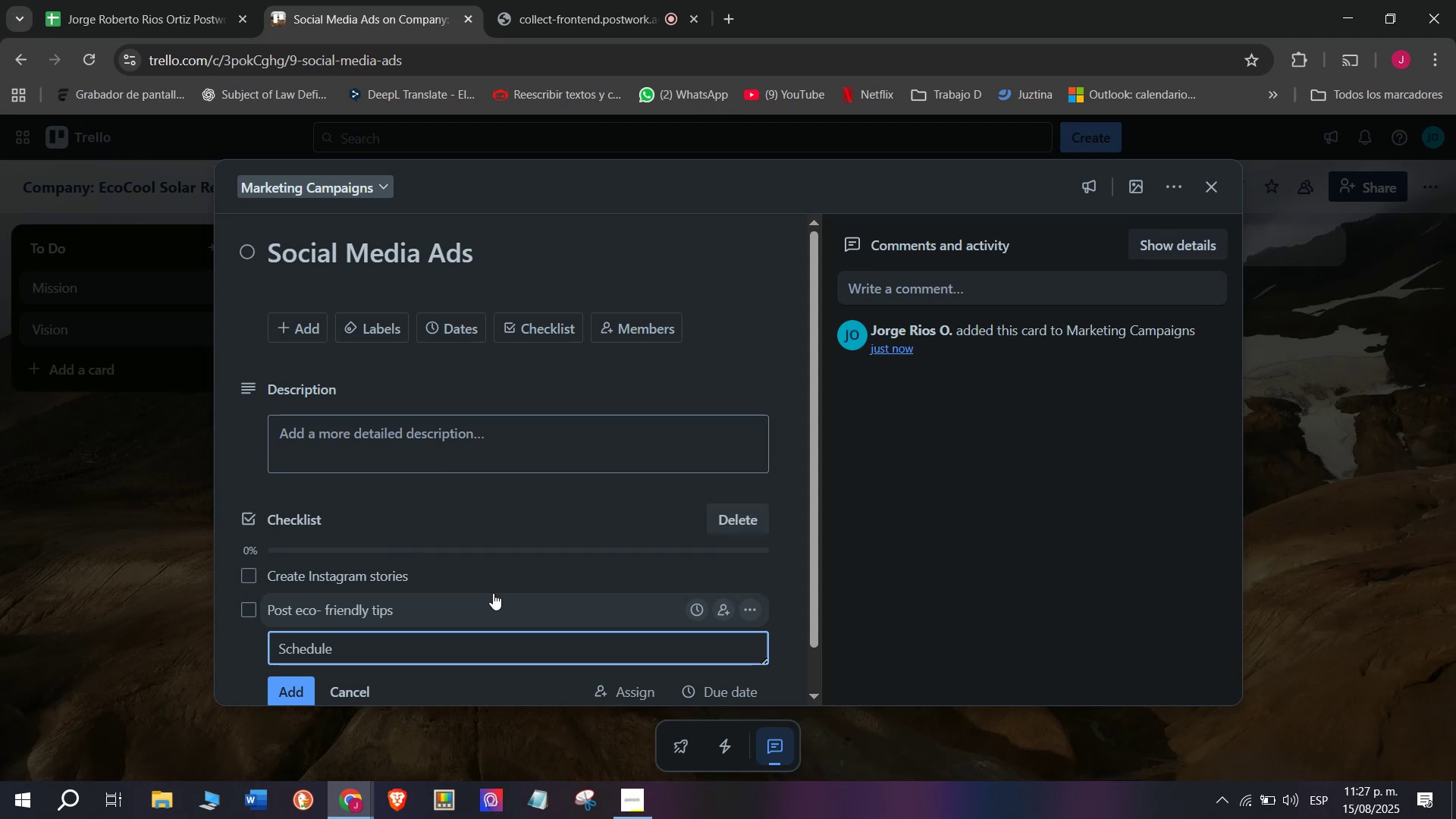 
type(Fceb)
key(Backspace)
type(])
key(Backspace)
key(Backspace)
key(Backspace)
type(acebook ads)
 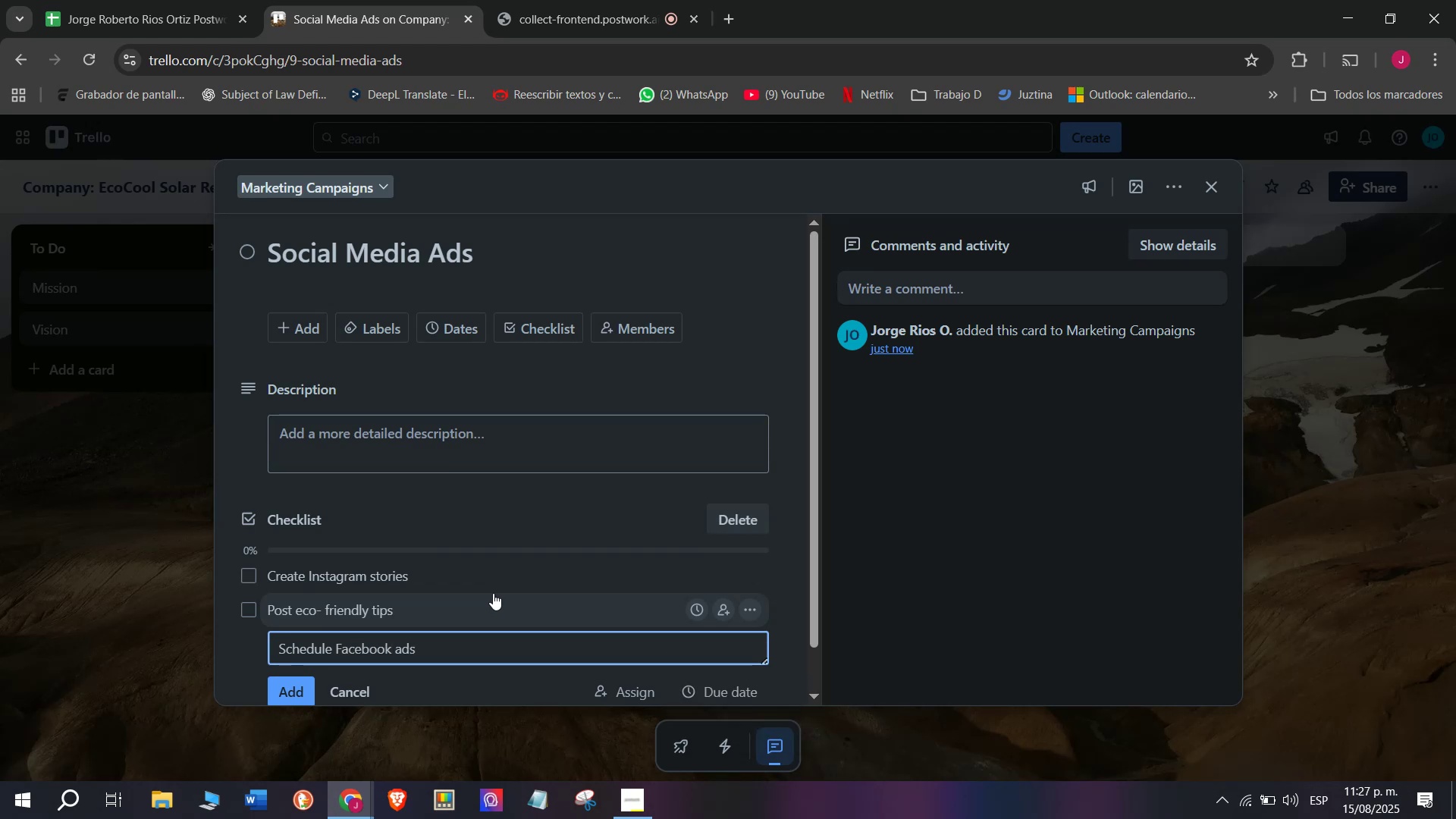 
key(Enter)
 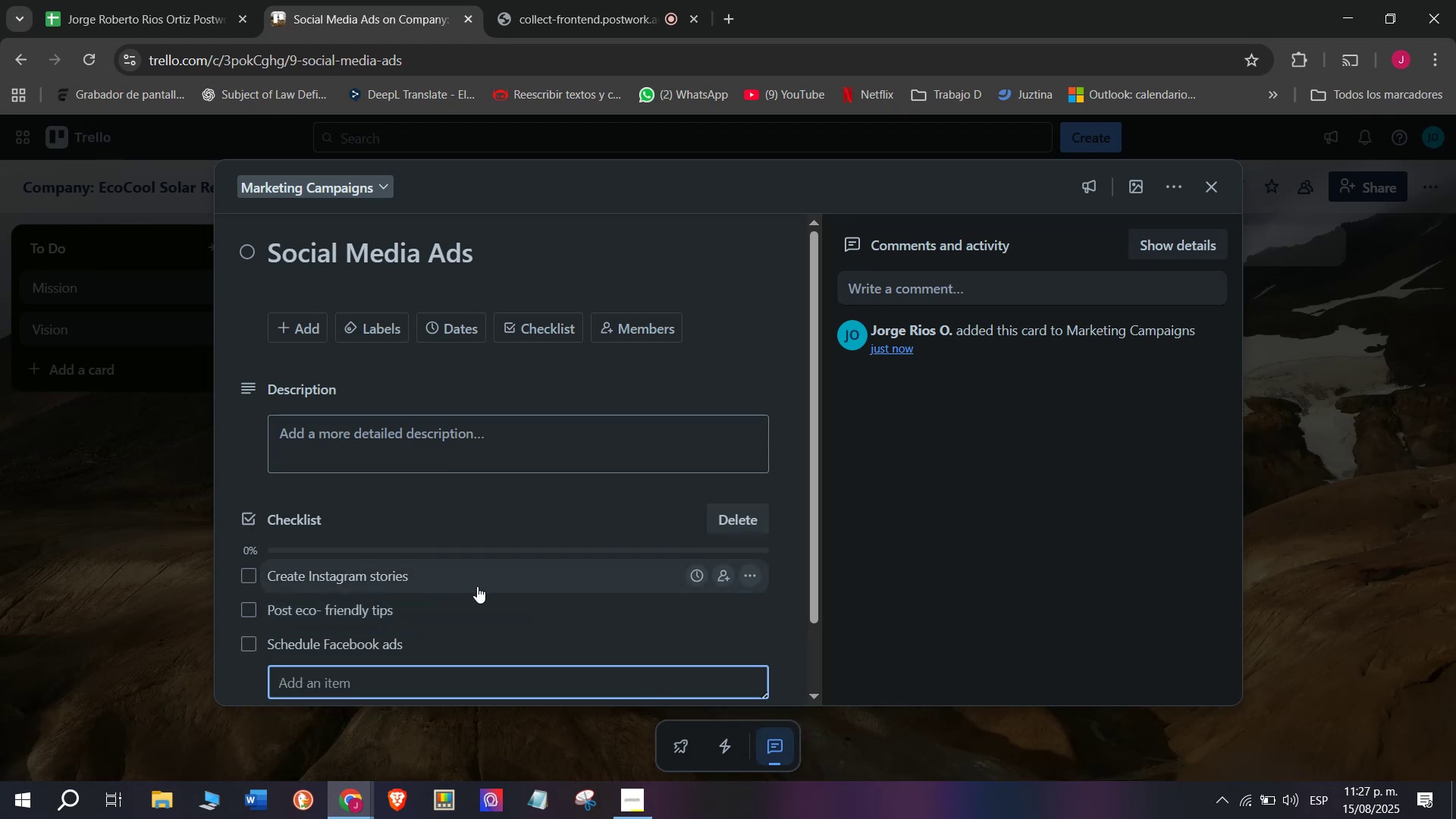 
scroll: coordinate [477, 586], scroll_direction: down, amount: 3.0
 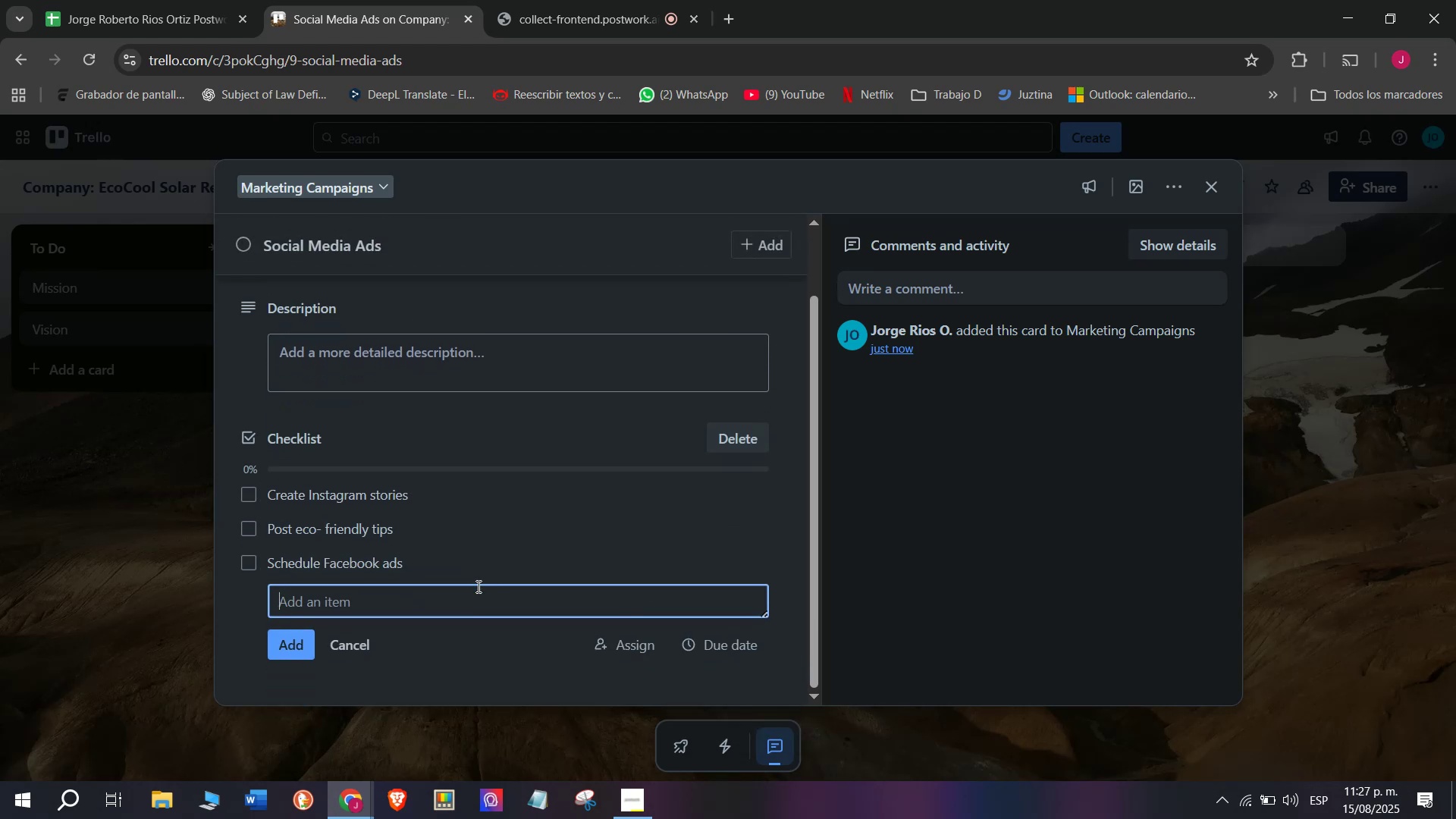 
type(Recir)
key(Backspace)
key(Backspace)
type(iord)
key(Backspace)
key(Backspace)
key(Backspace)
key(Backspace)
type(ord prodi)
key(Backspace)
type(uct denme)
key(Backspace)
key(Backspace)
type(io)
key(Backspace)
key(Backspace)
type(o)
key(Backspace)
key(Backspace)
type(nmo)
key(Backspace)
key(Backspace)
key(Backspace)
type(mo cv)
key(Backspace)
key(Backspace)
type(c)
key(Backspace)
type(videos)
key(Backspace)
type(s )
 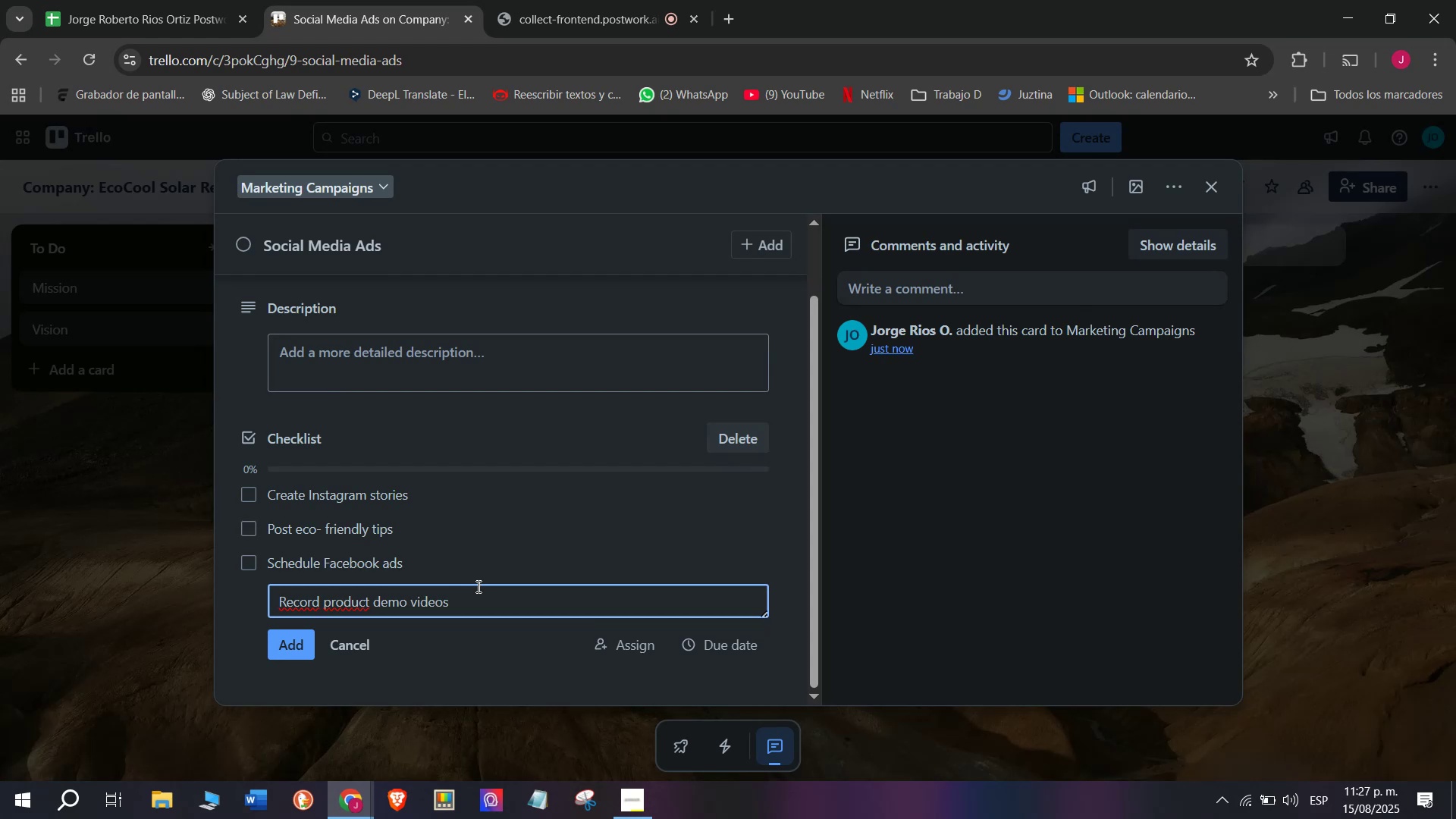 
key(Enter)
 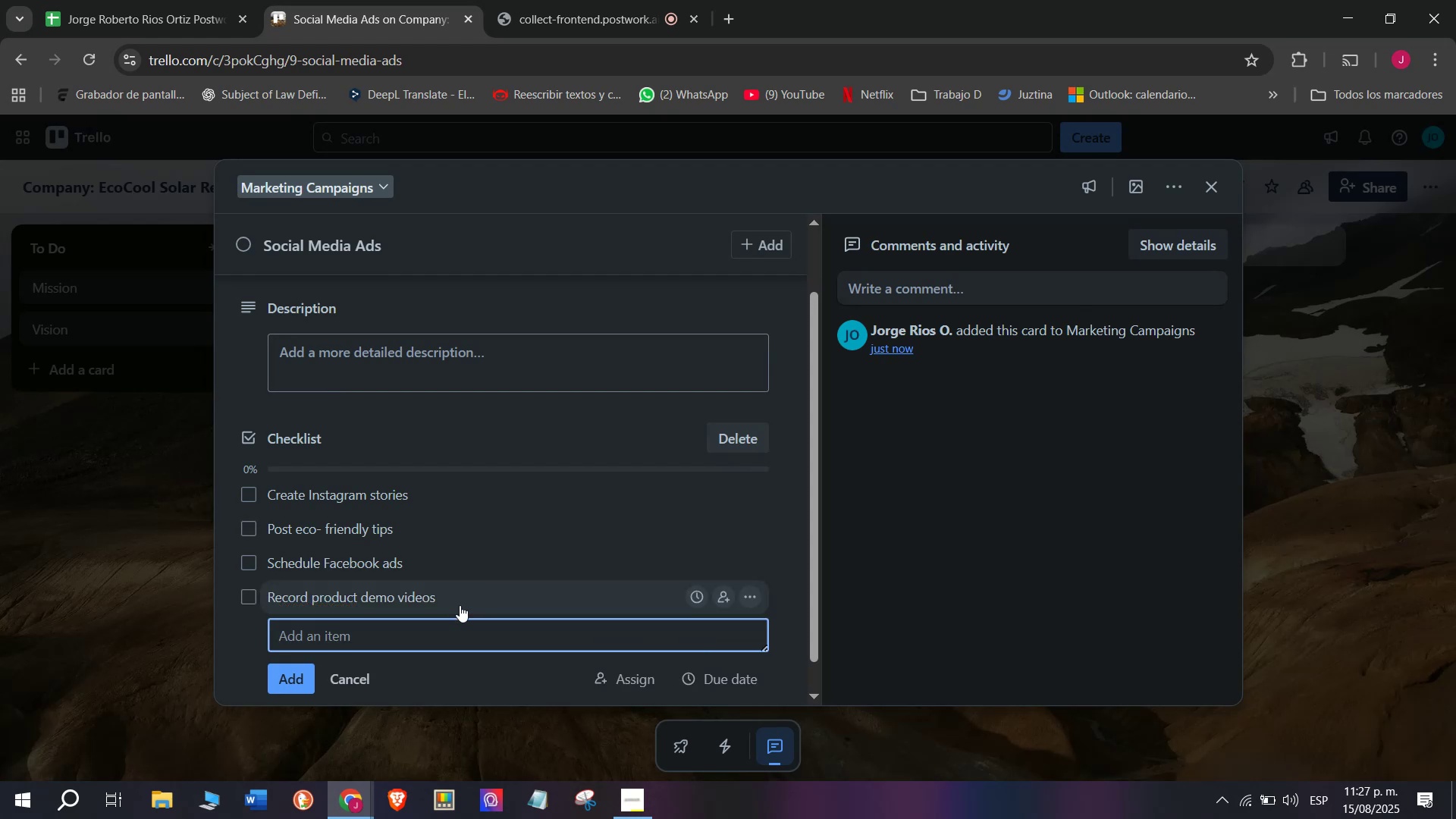 
left_click([438, 625])
 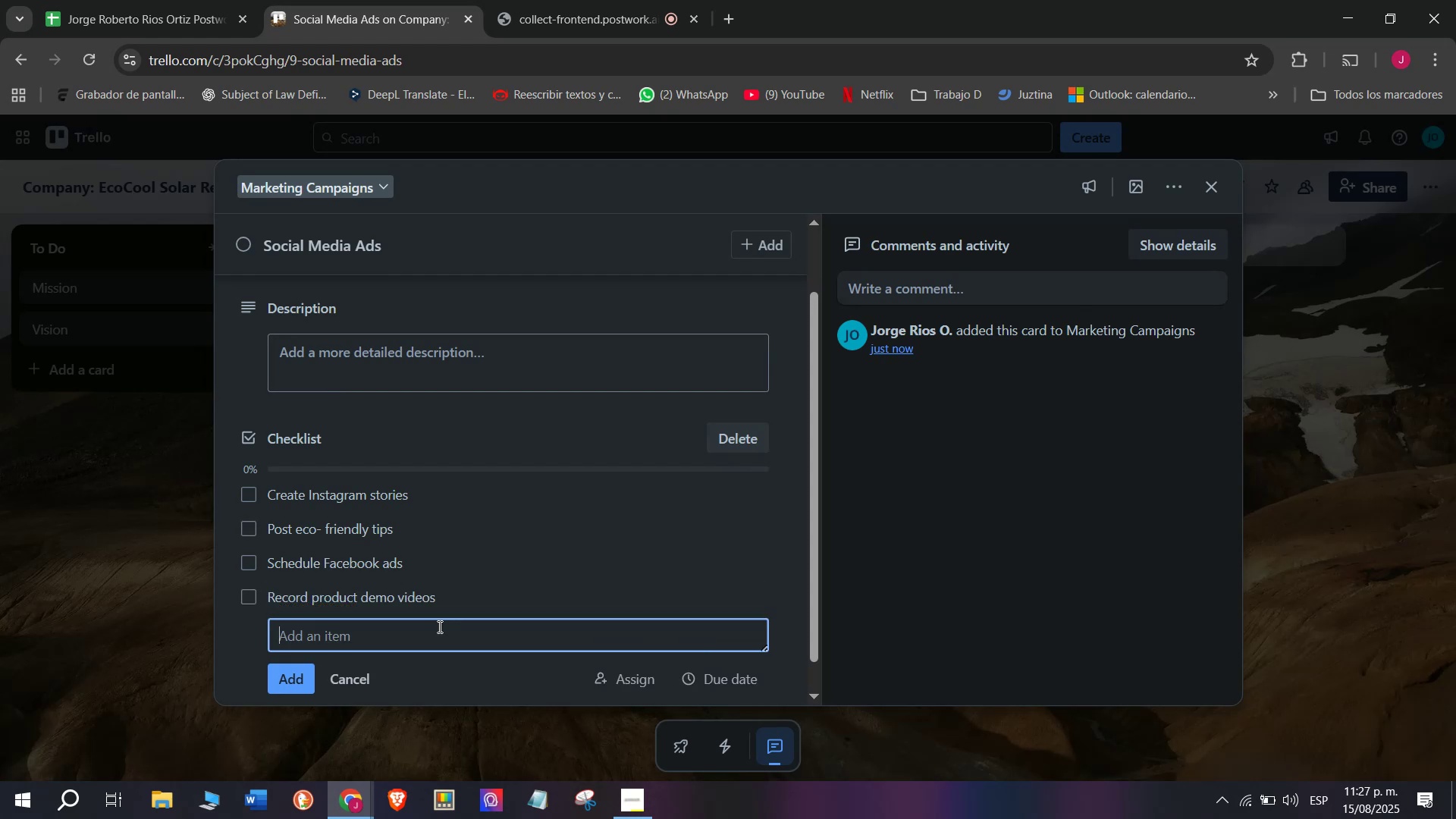 
type(TRacj)
key(Backspace)
key(Backspace)
key(Backspace)
type(r)
key(Backspace)
key(Backspace)
type(rajks)
key(Backspace)
key(Backspace)
key(Backspace)
type(cks)
 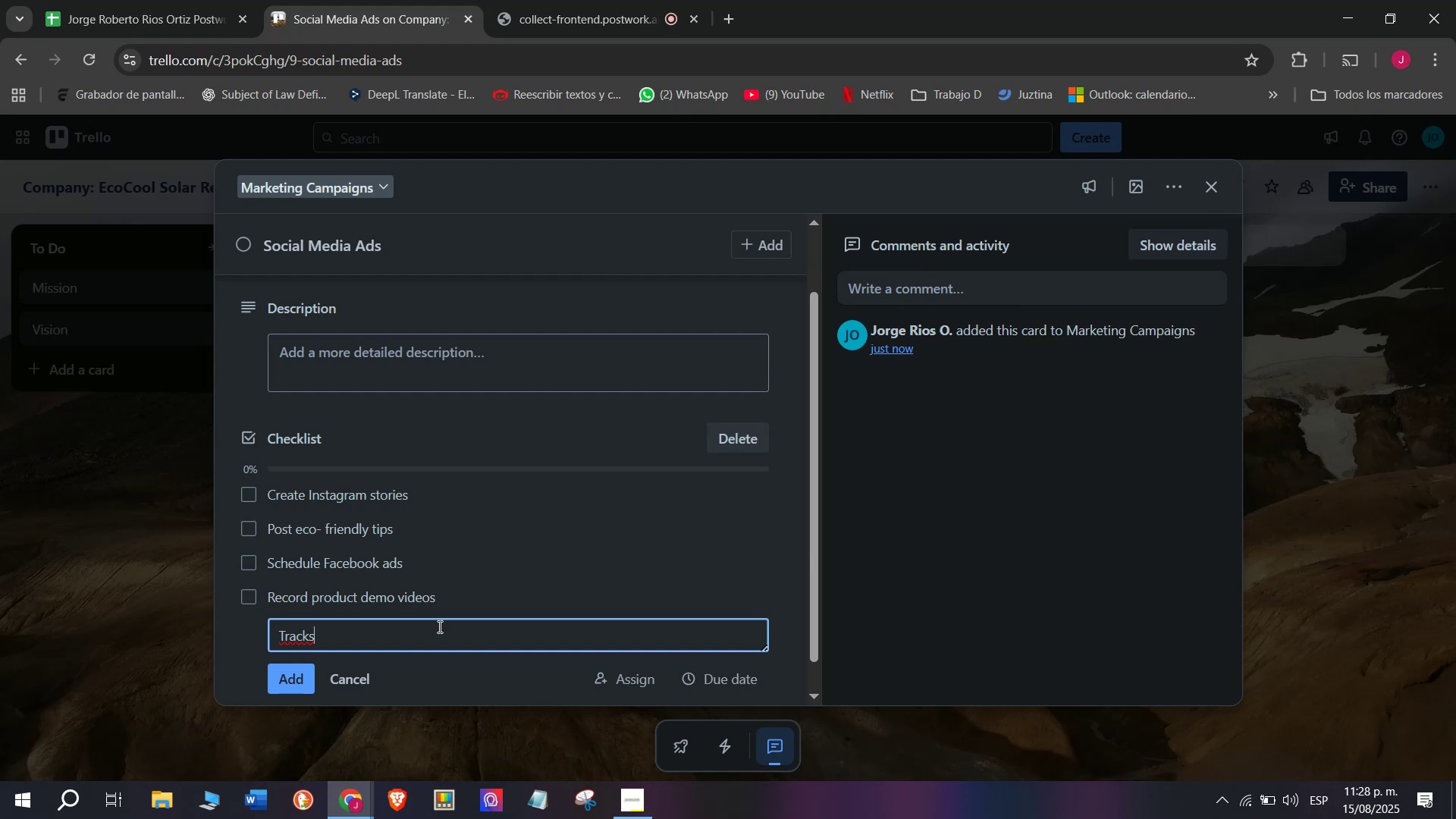 
wait(30.64)
 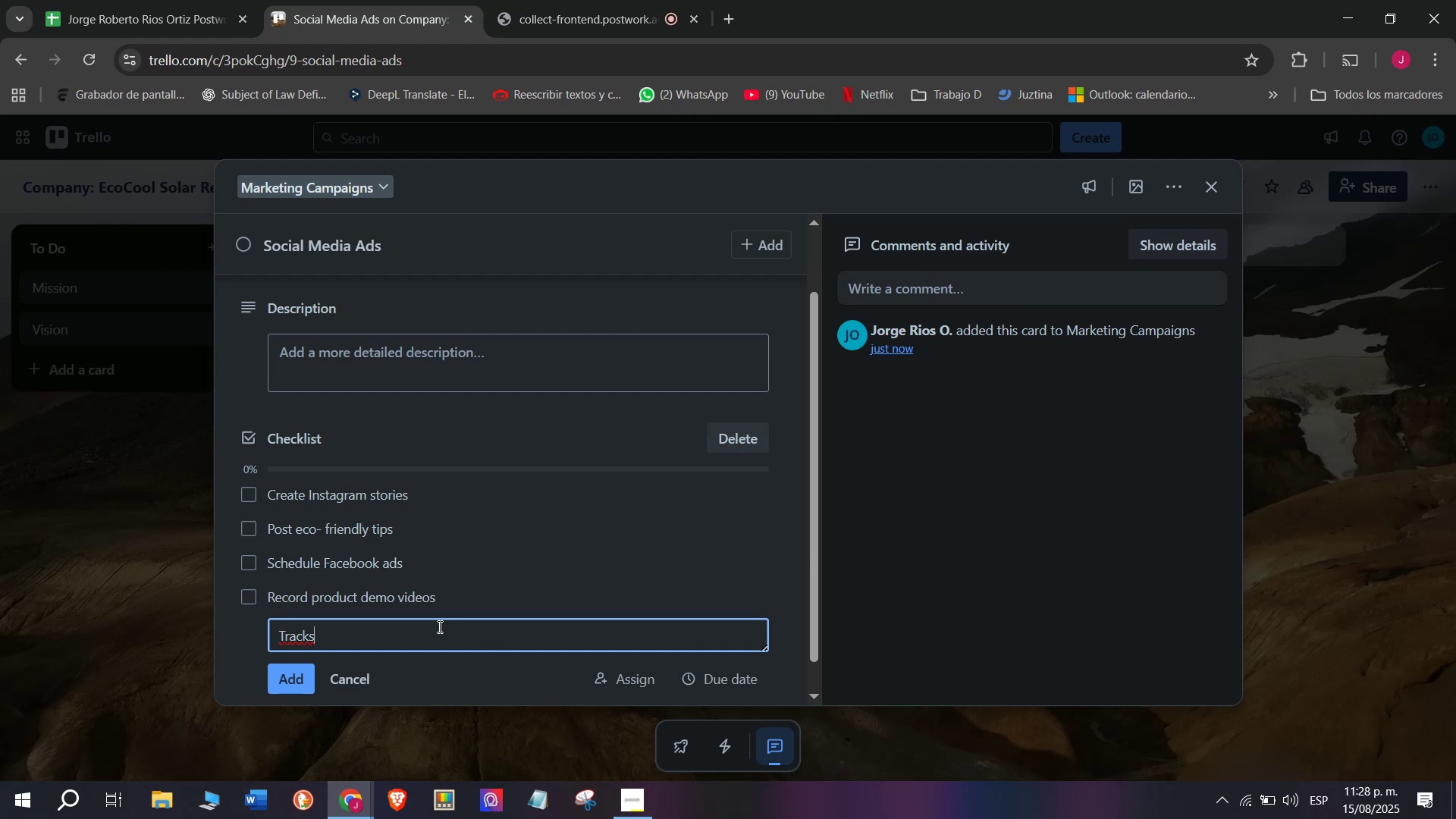 
type( enga)
 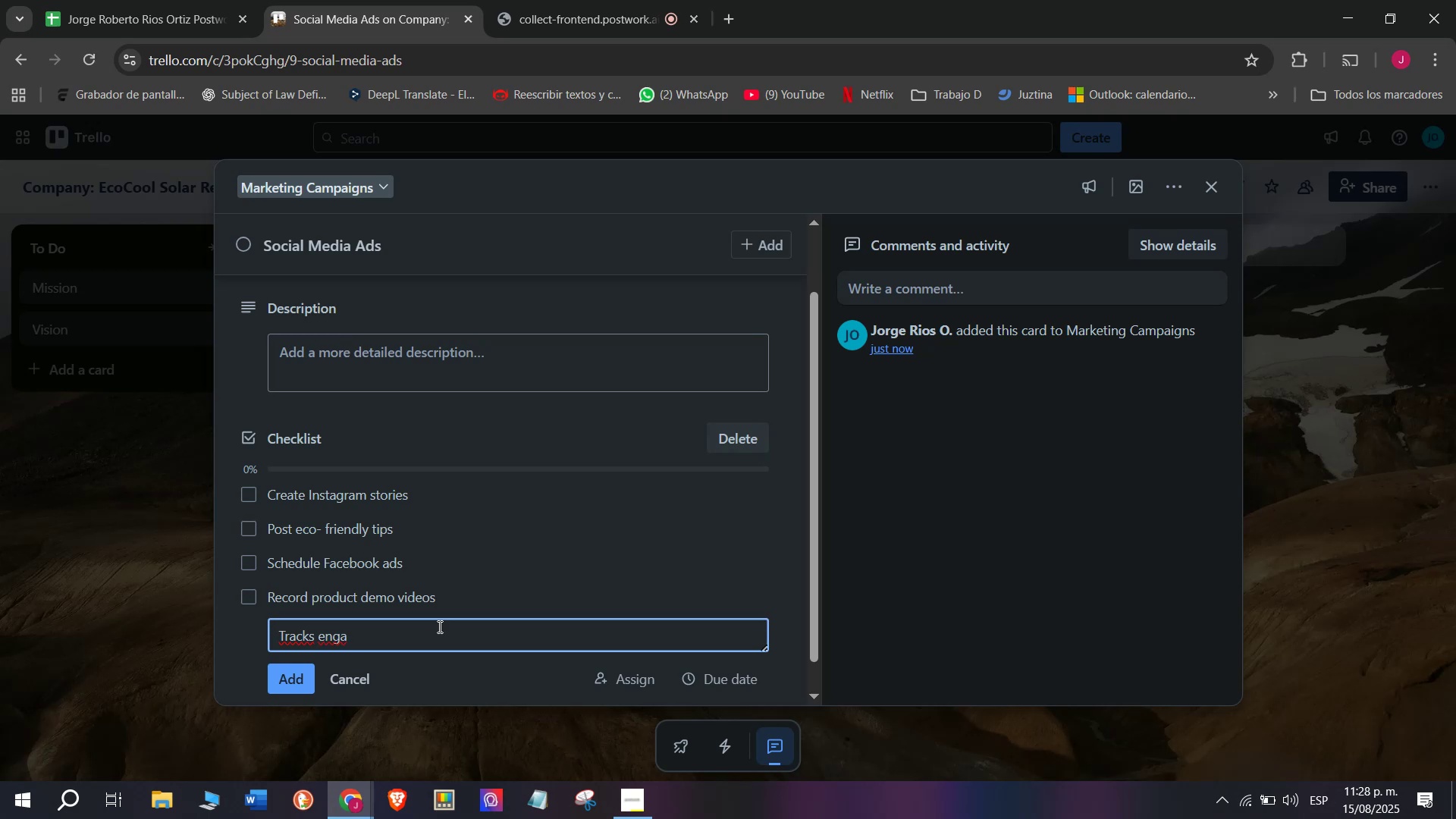 
key(Backspace)
type(e)
key(Backspace)
type(agement )
 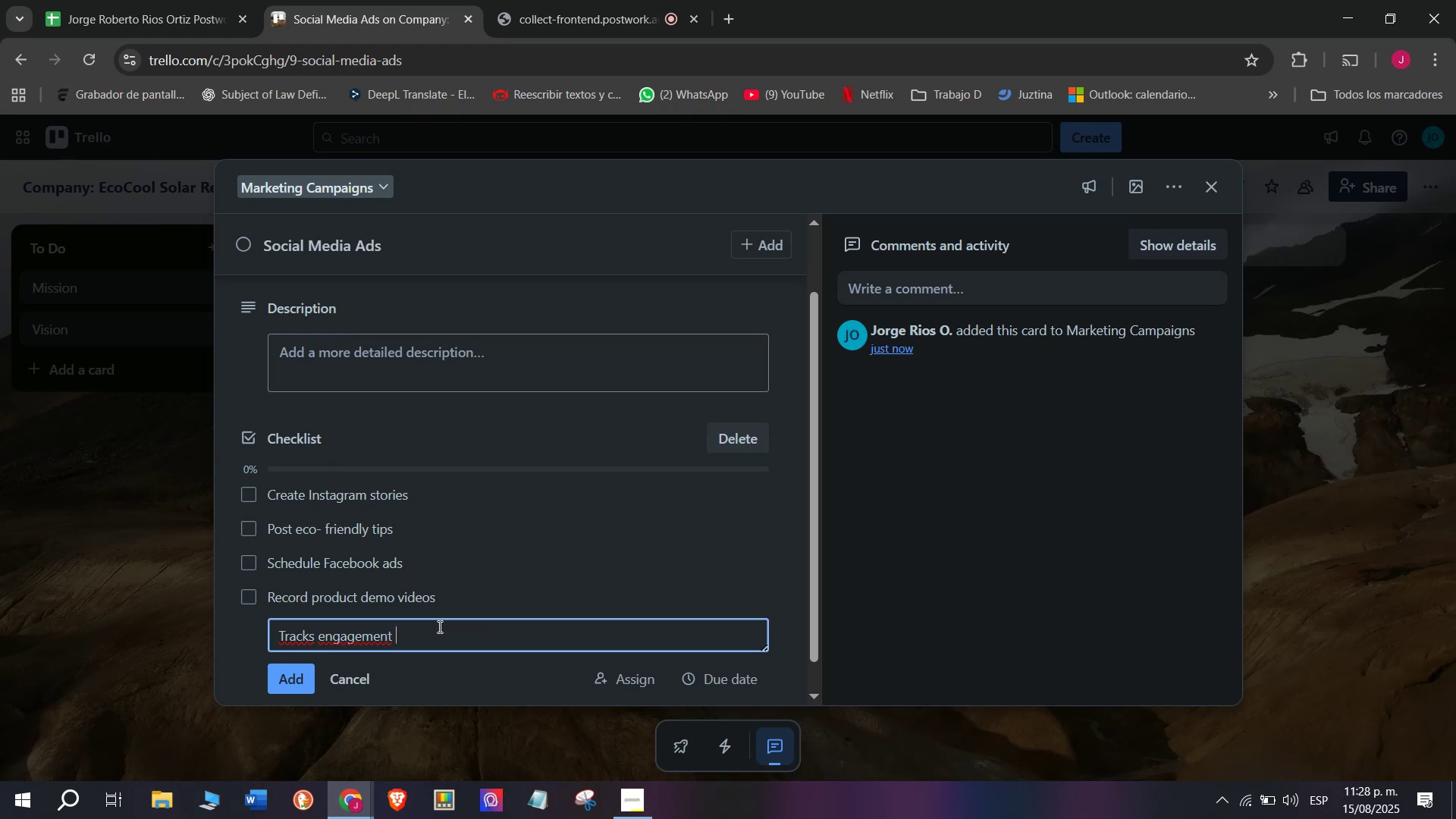 
type(mentrui)
key(Backspace)
key(Backspace)
type(])
key(Backspace)
key(Backspace)
type(ics)
 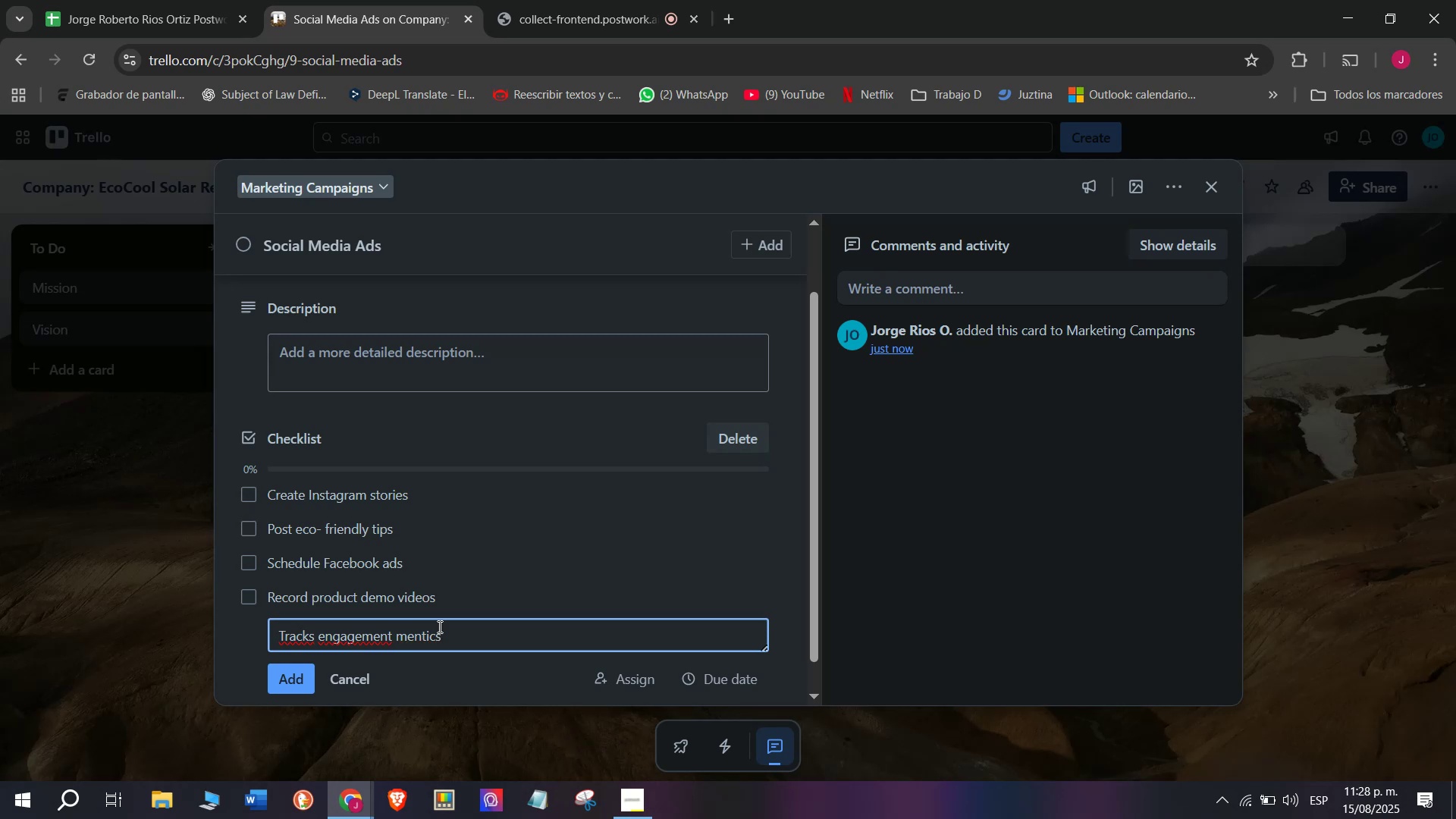 
scroll: coordinate [499, 541], scroll_direction: down, amount: 3.0
 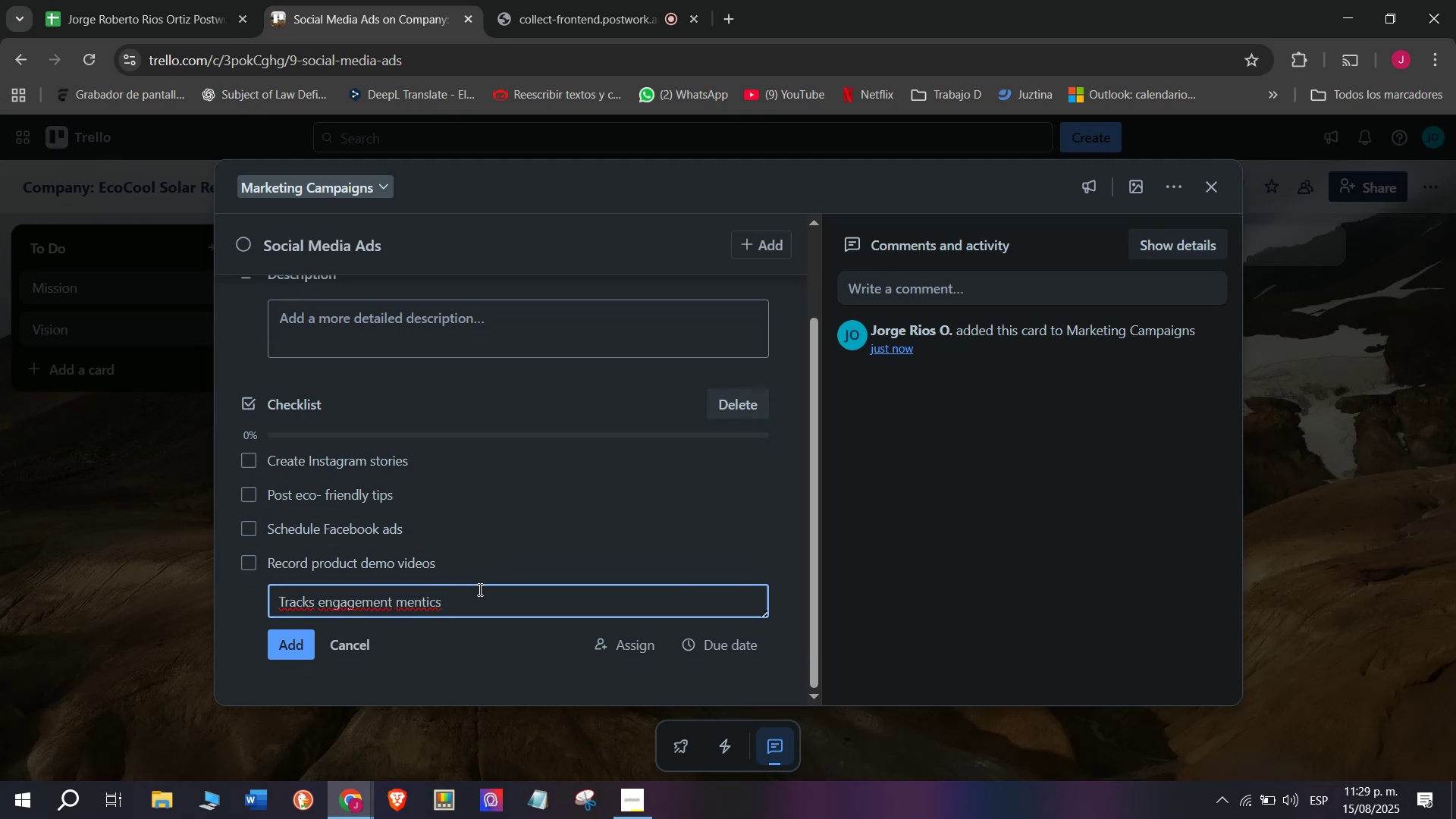 
key(Backspace)
key(Backspace)
key(Backspace)
type(ruic)
key(Backspace)
key(Backspace)
key(Backspace)
type(ixcs)
key(Backspace)
key(Backspace)
key(Backspace)
type(c)
key(Backspace)
key(Backspace)
type(ics)
 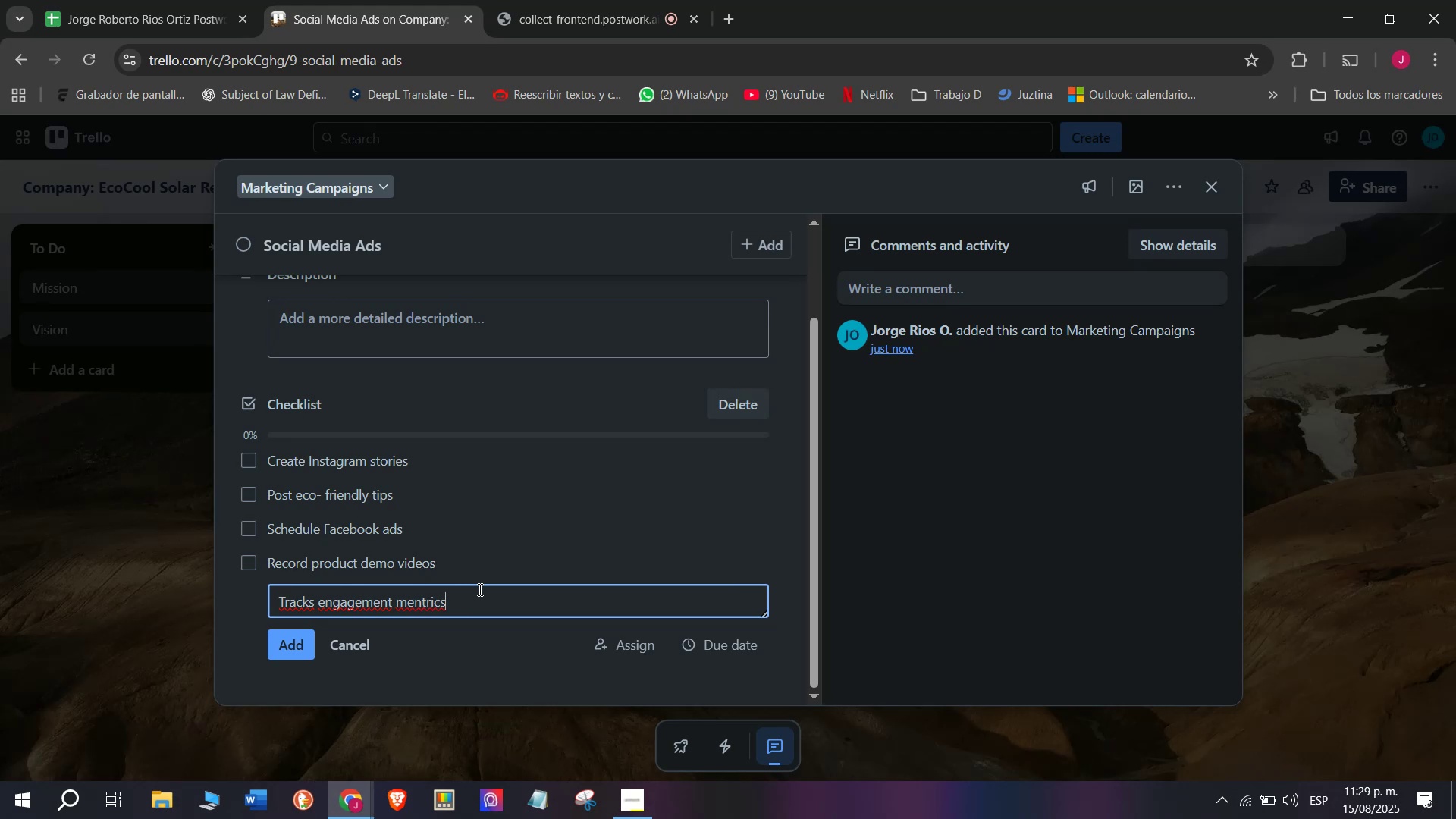 
key(Enter)
 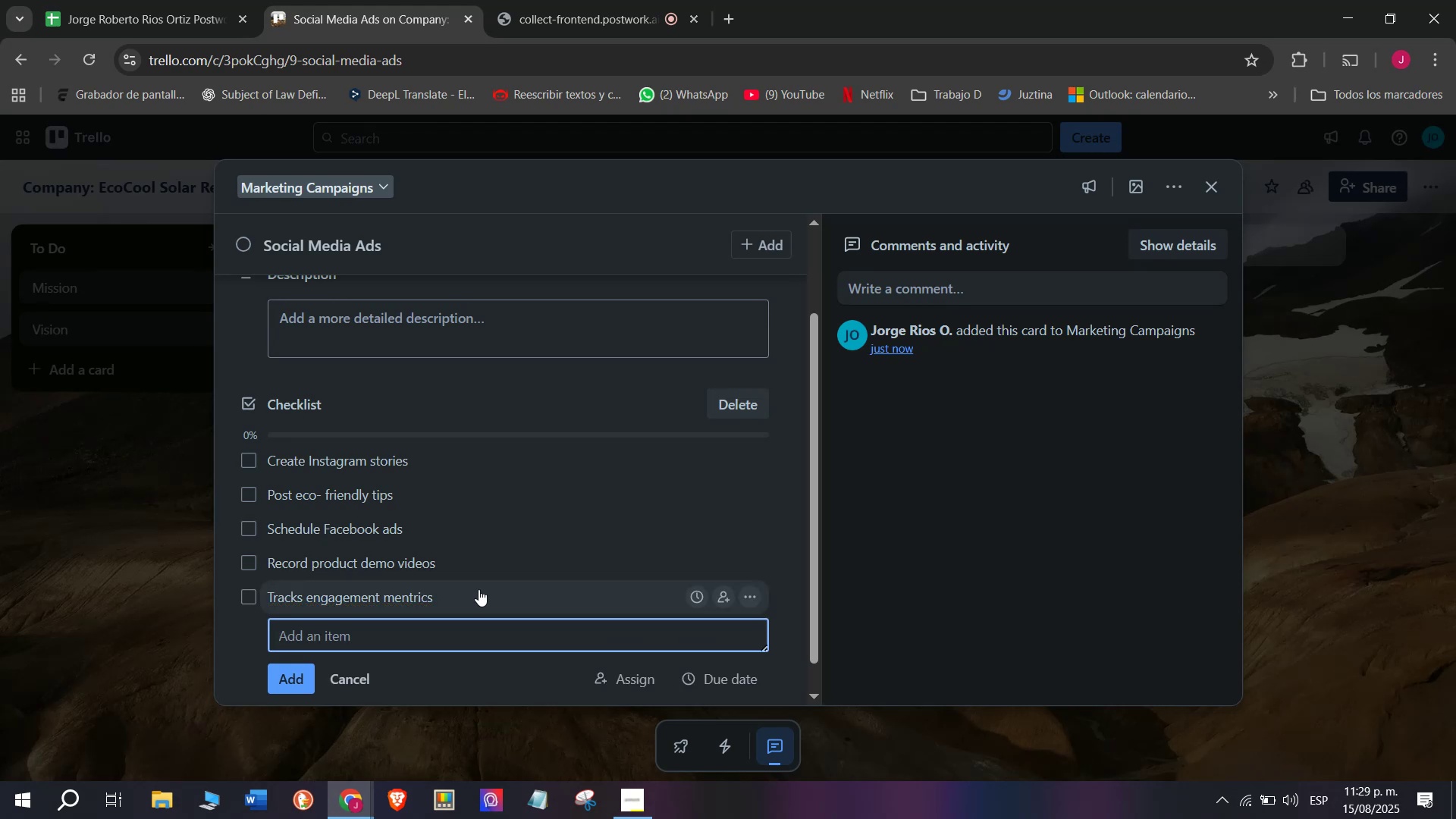 
left_click([441, 639])
 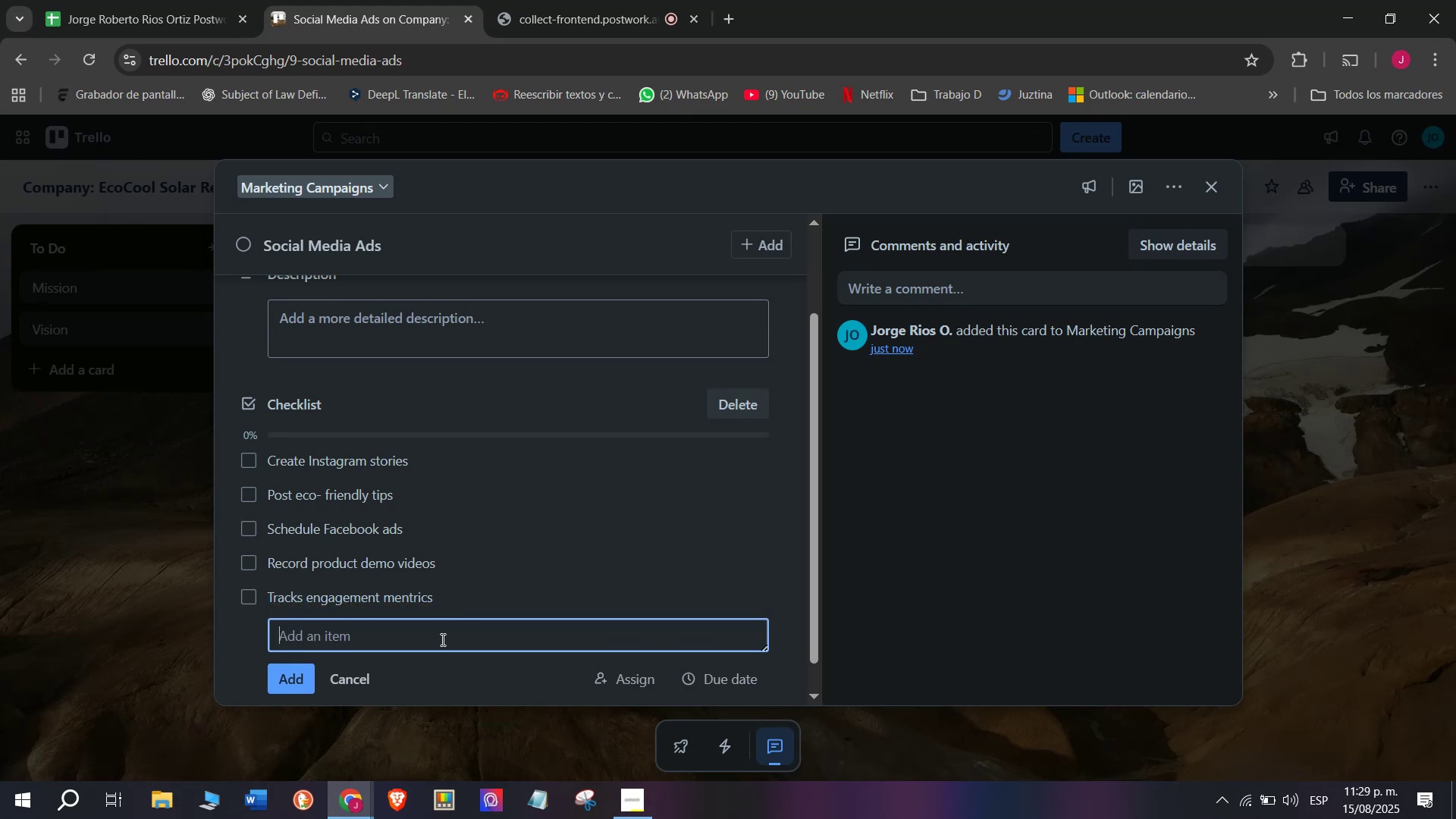 
type(Adjust budgat)
key(Backspace)
key(Backspace)
type(et)
 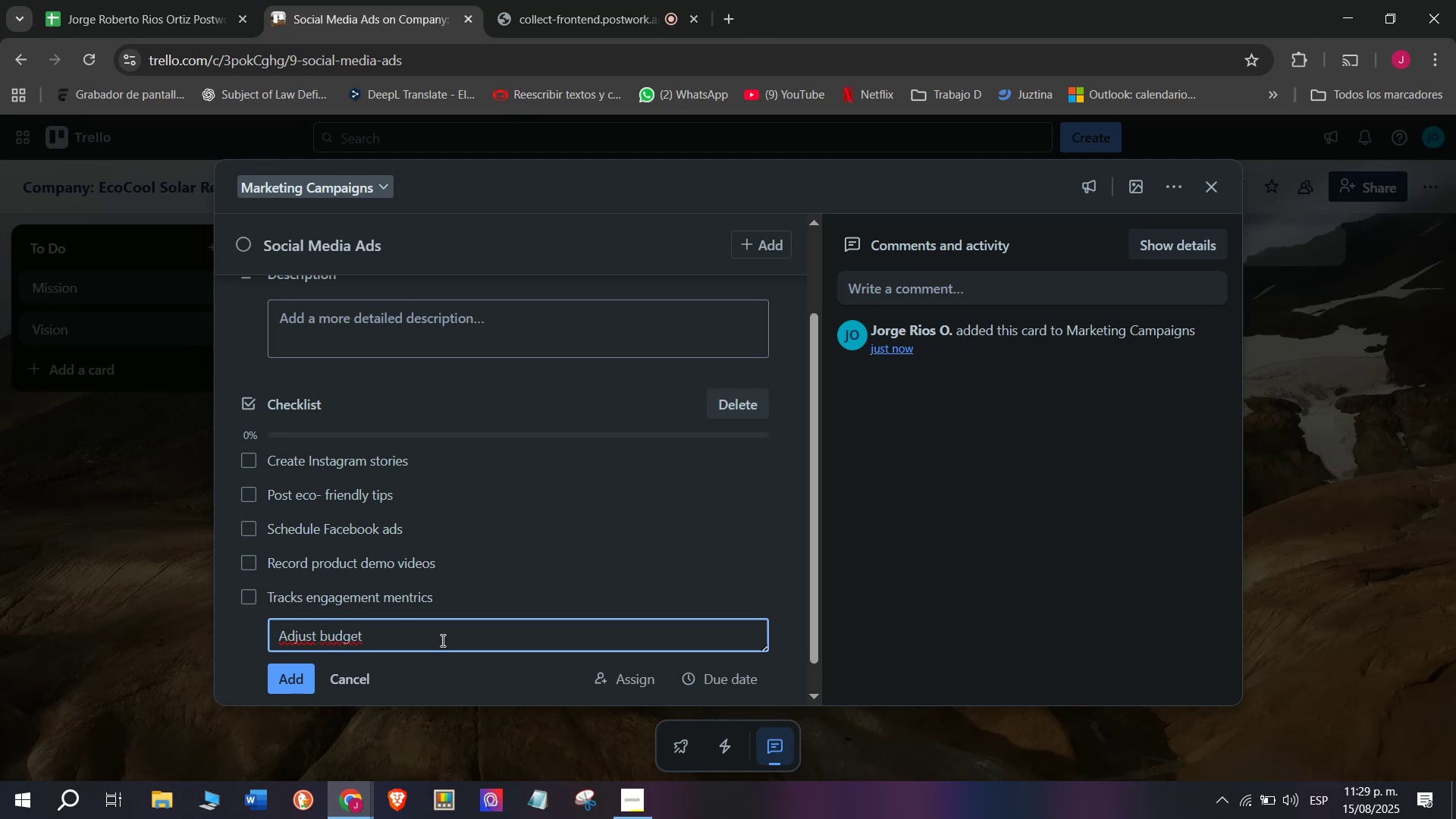 
type( weere)
key(Backspace)
key(Backspace)
key(Backspace)
type(ekly)
 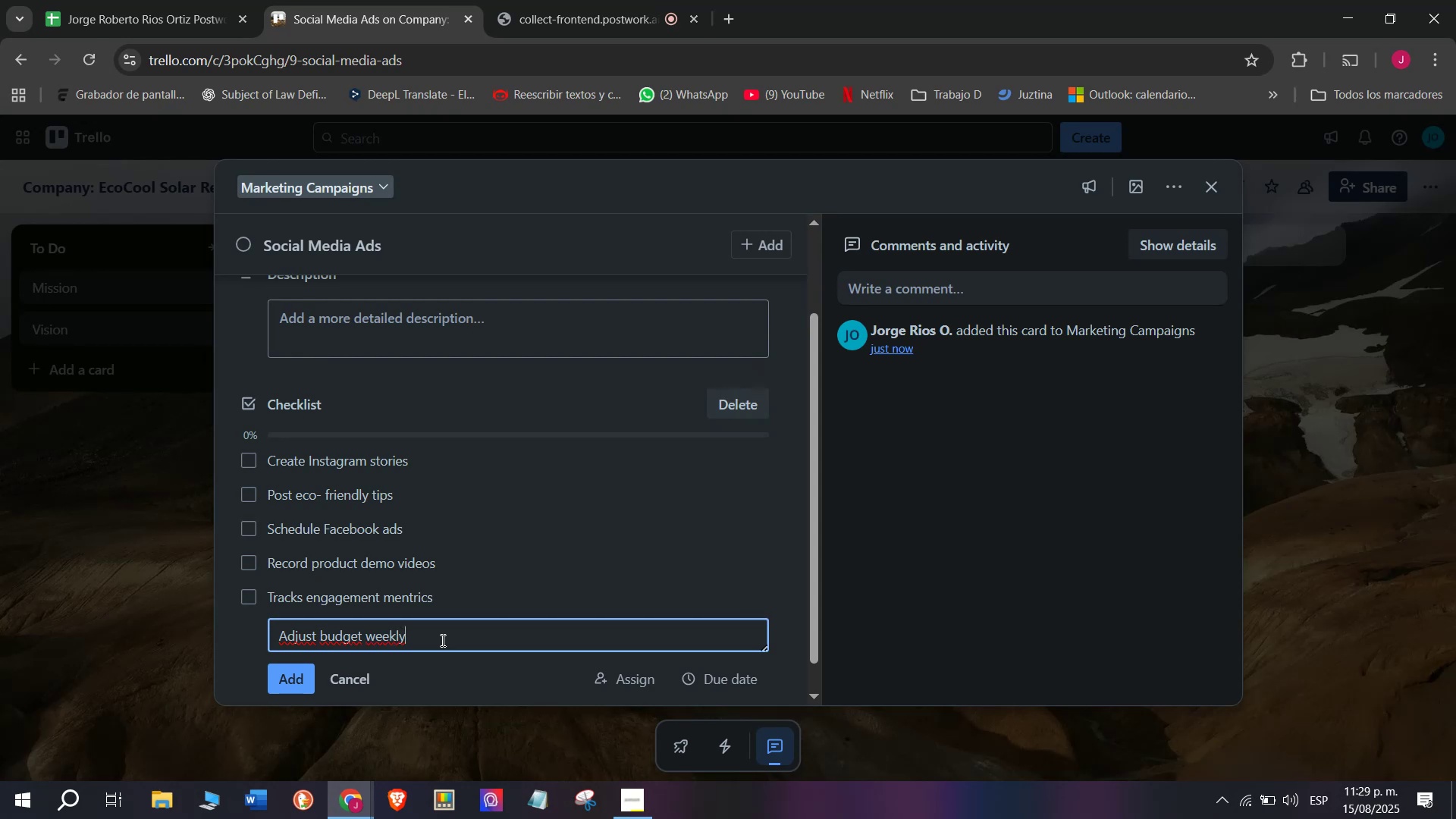 
key(Enter)
 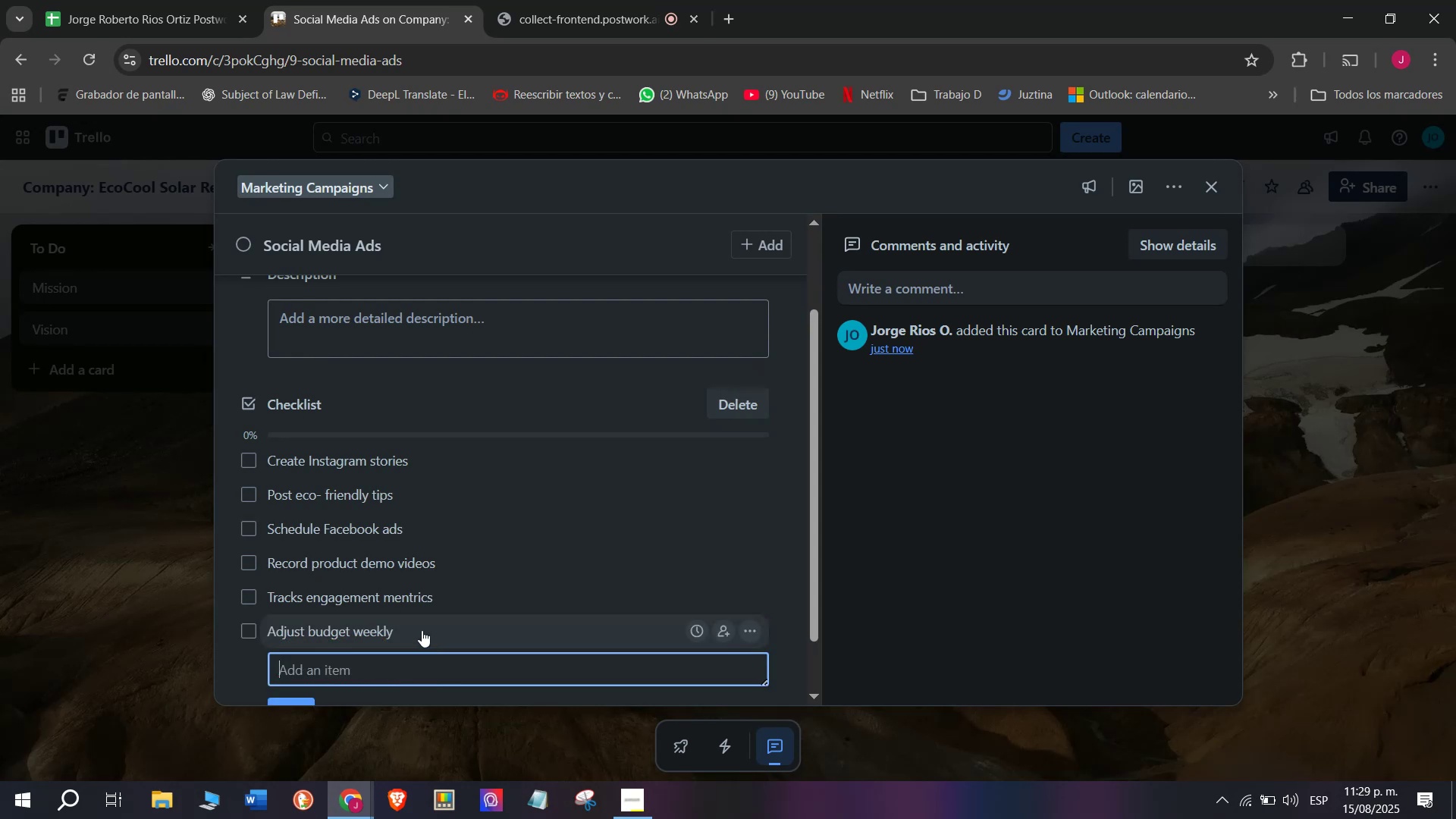 
scroll: coordinate [474, 510], scroll_direction: up, amount: 1.0
 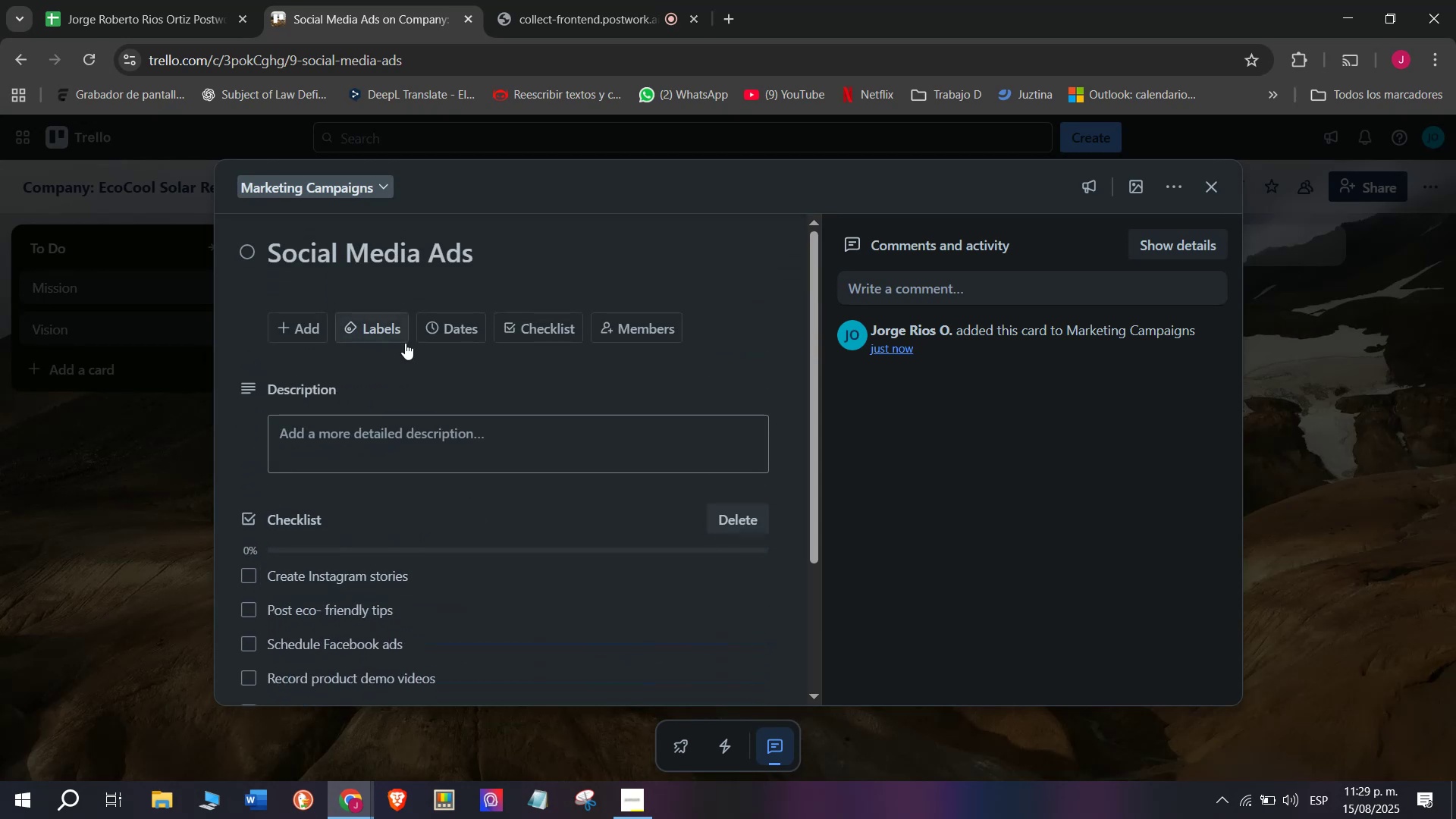 
left_click([375, 316])
 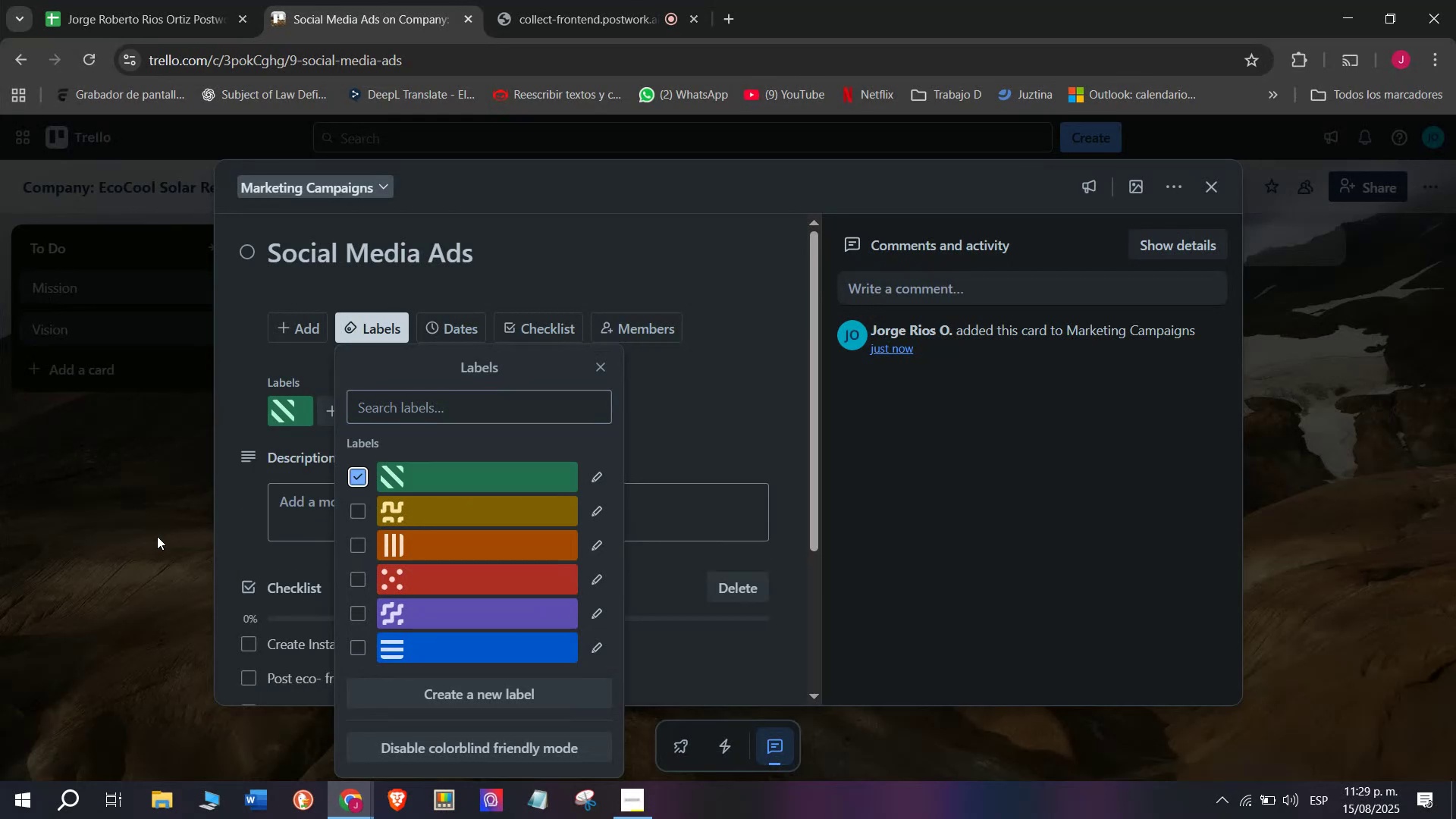 
double_click([137, 542])
 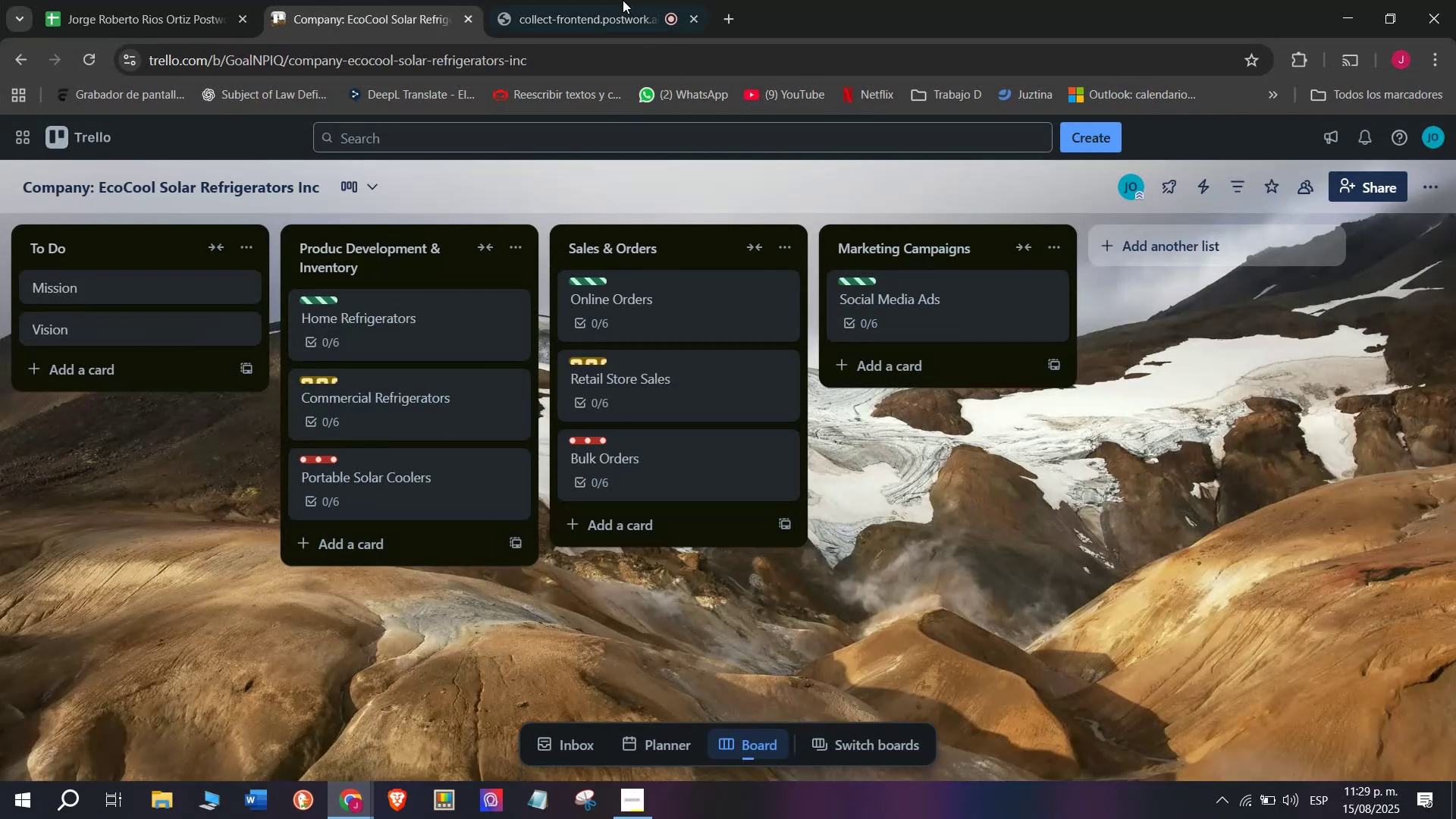 
left_click([595, 0])
 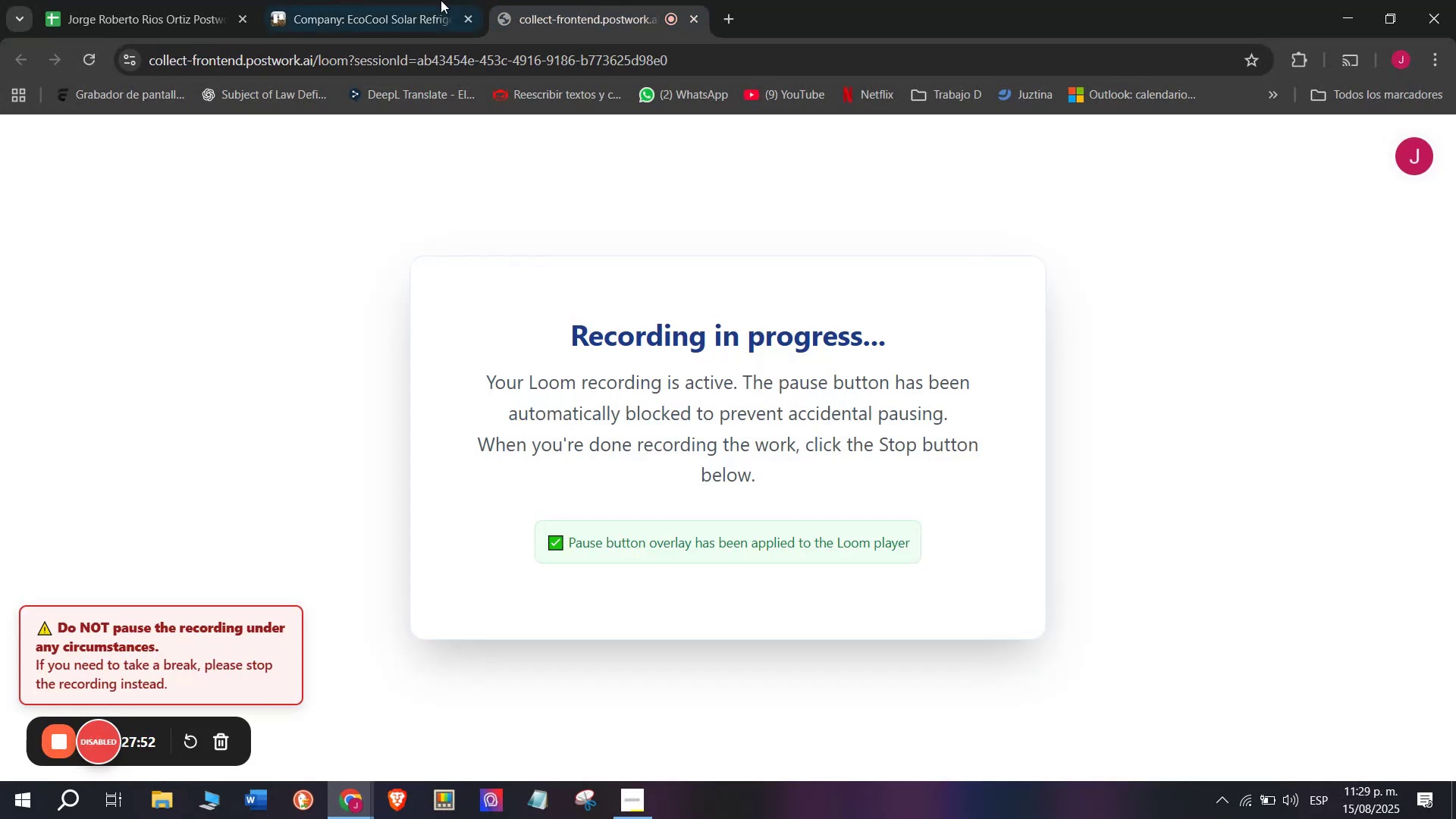 
left_click([393, 0])
 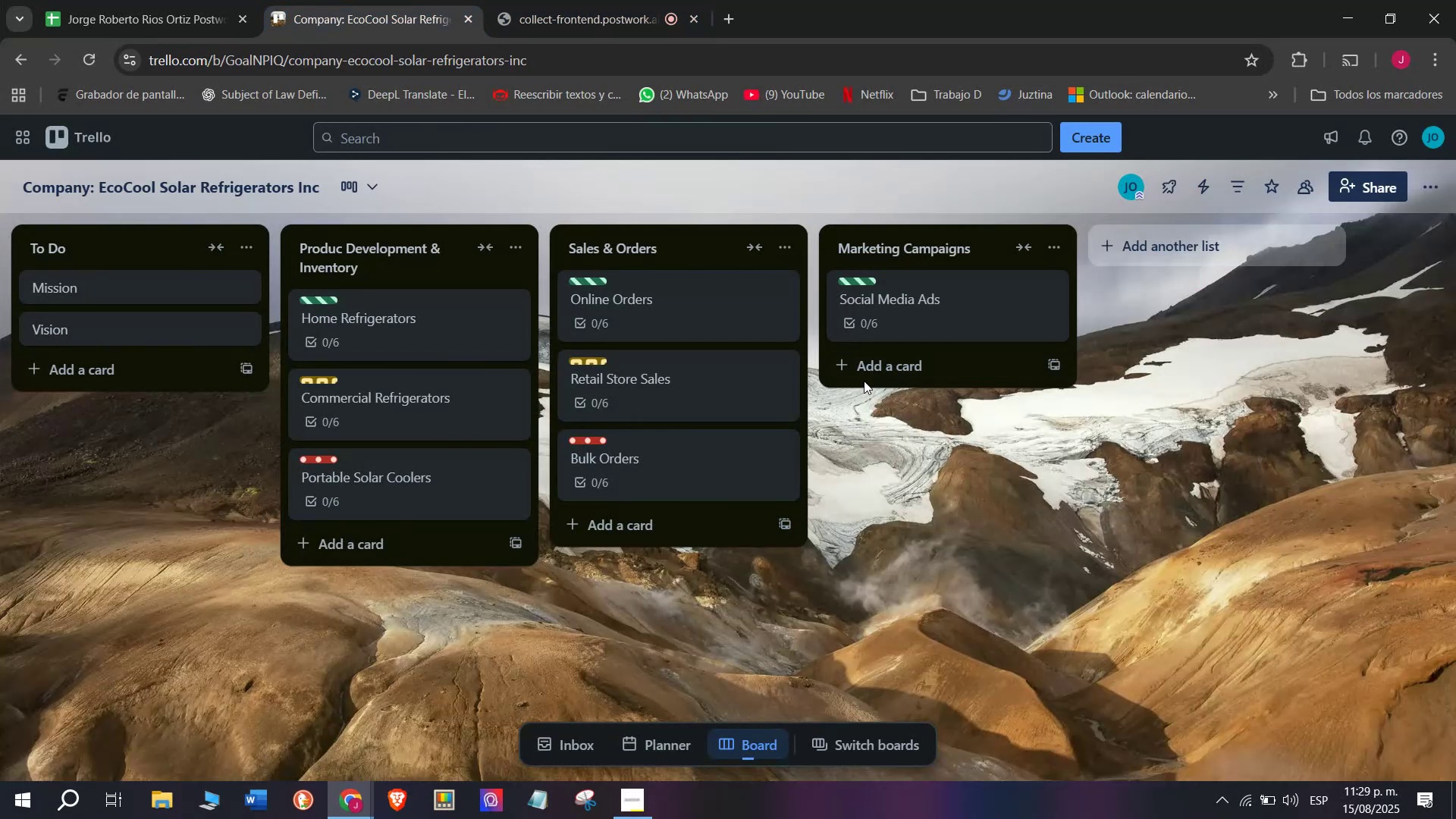 
left_click([861, 369])
 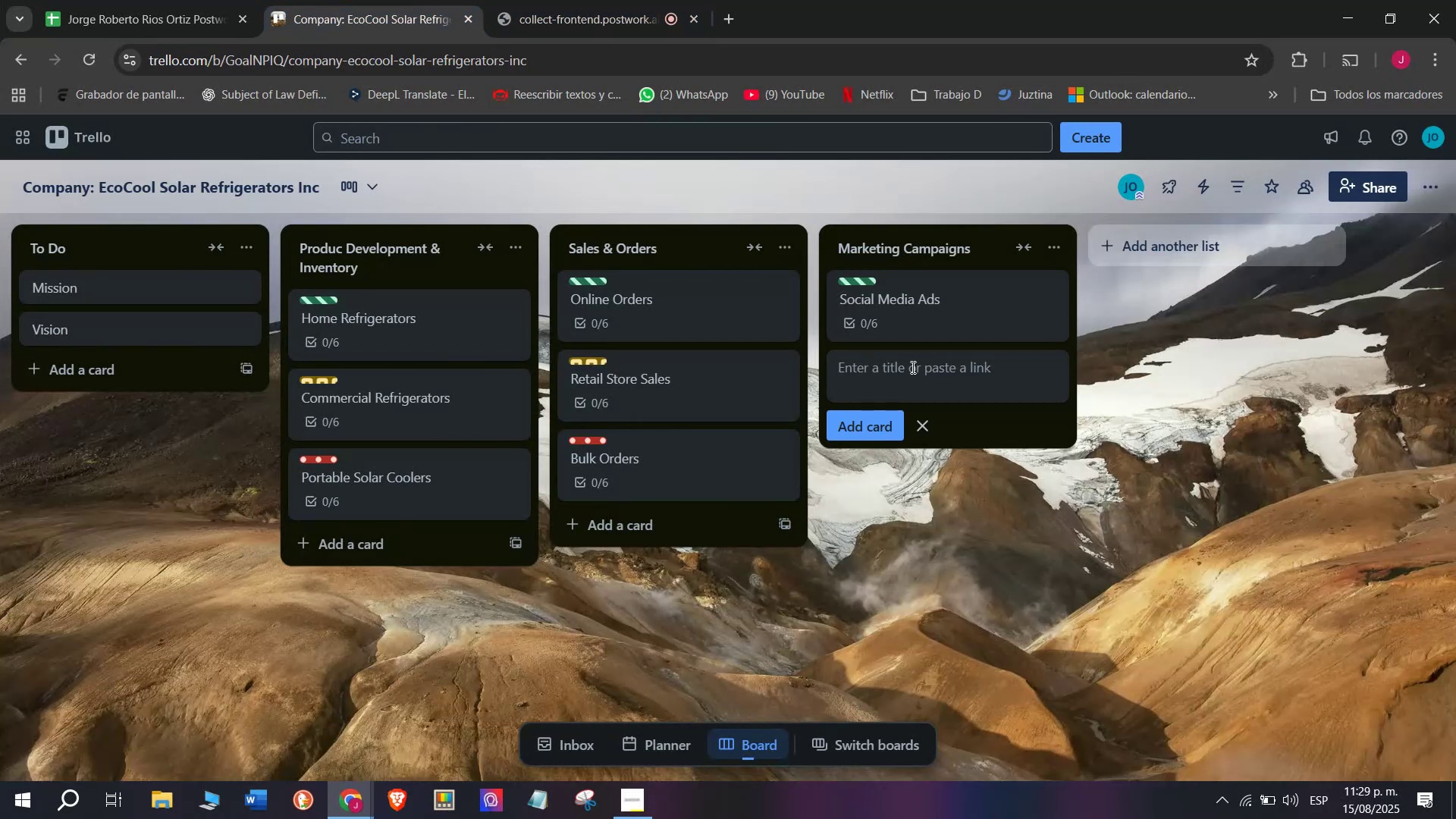 
left_click([916, 379])
 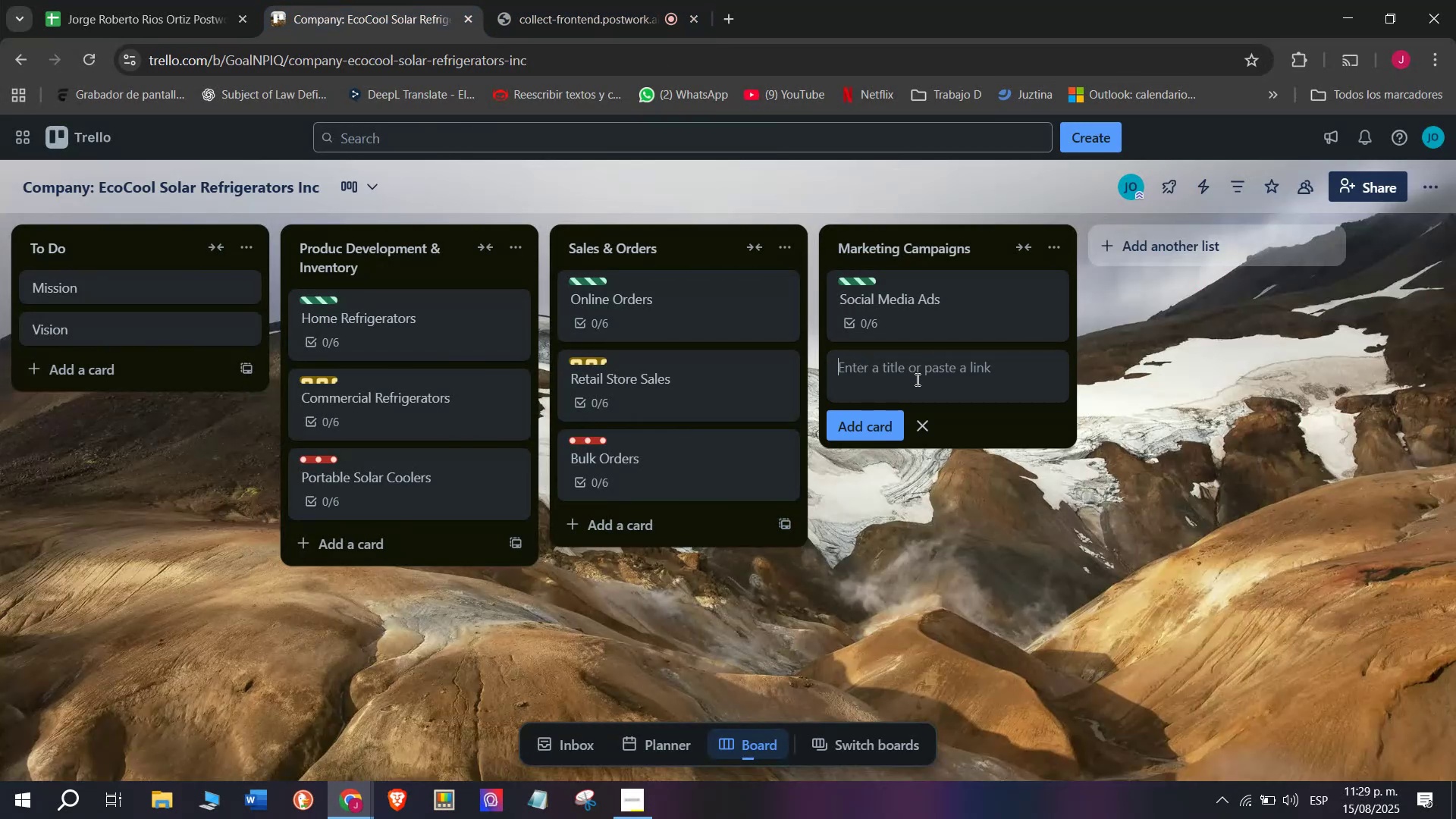 
type(Eci)
key(Backspace)
type(i)
key(Backspace)
type(o Awe)
key(Backspace)
key(Backspace)
type(wa)
 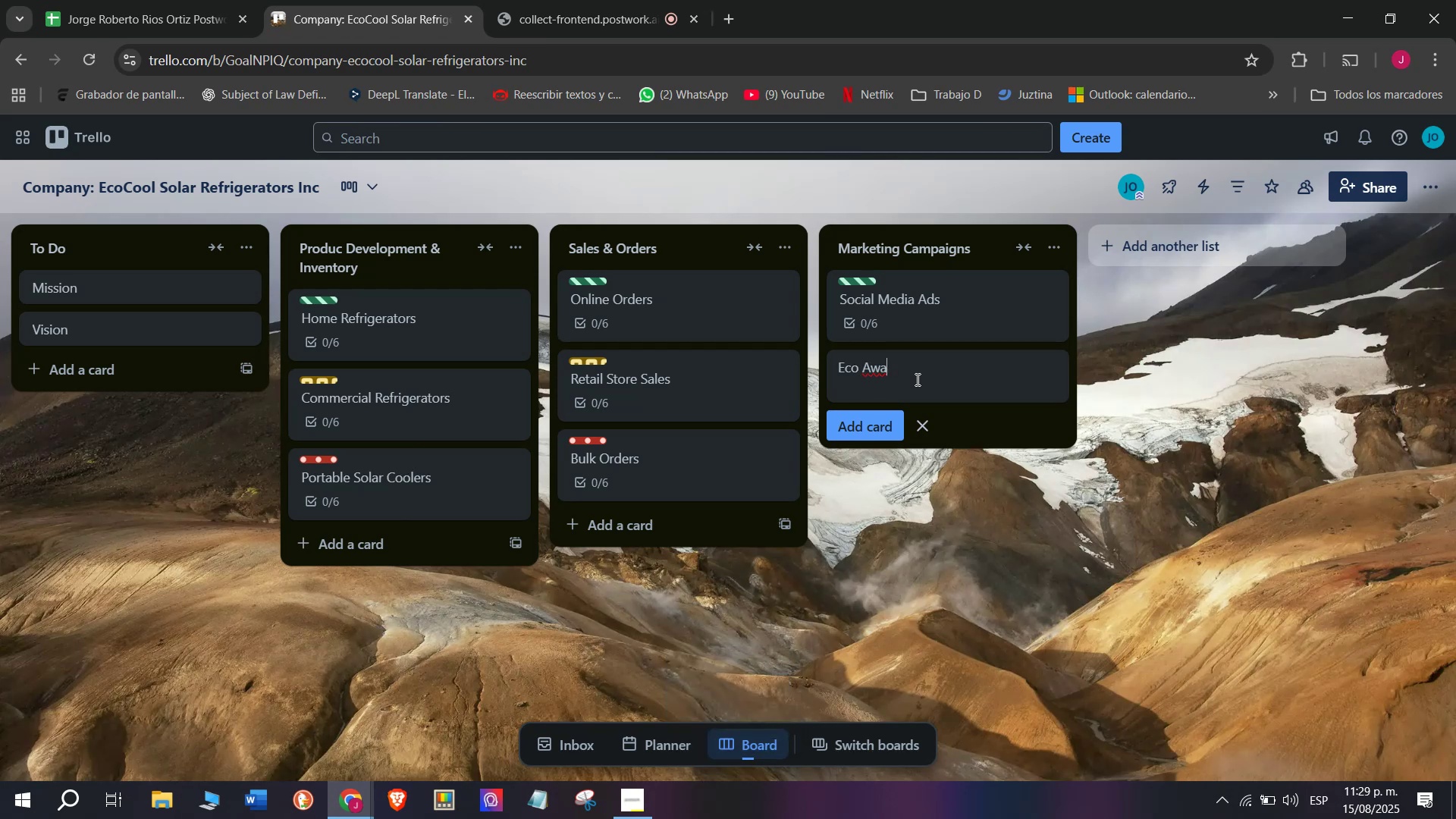 
type(reness Cama)
 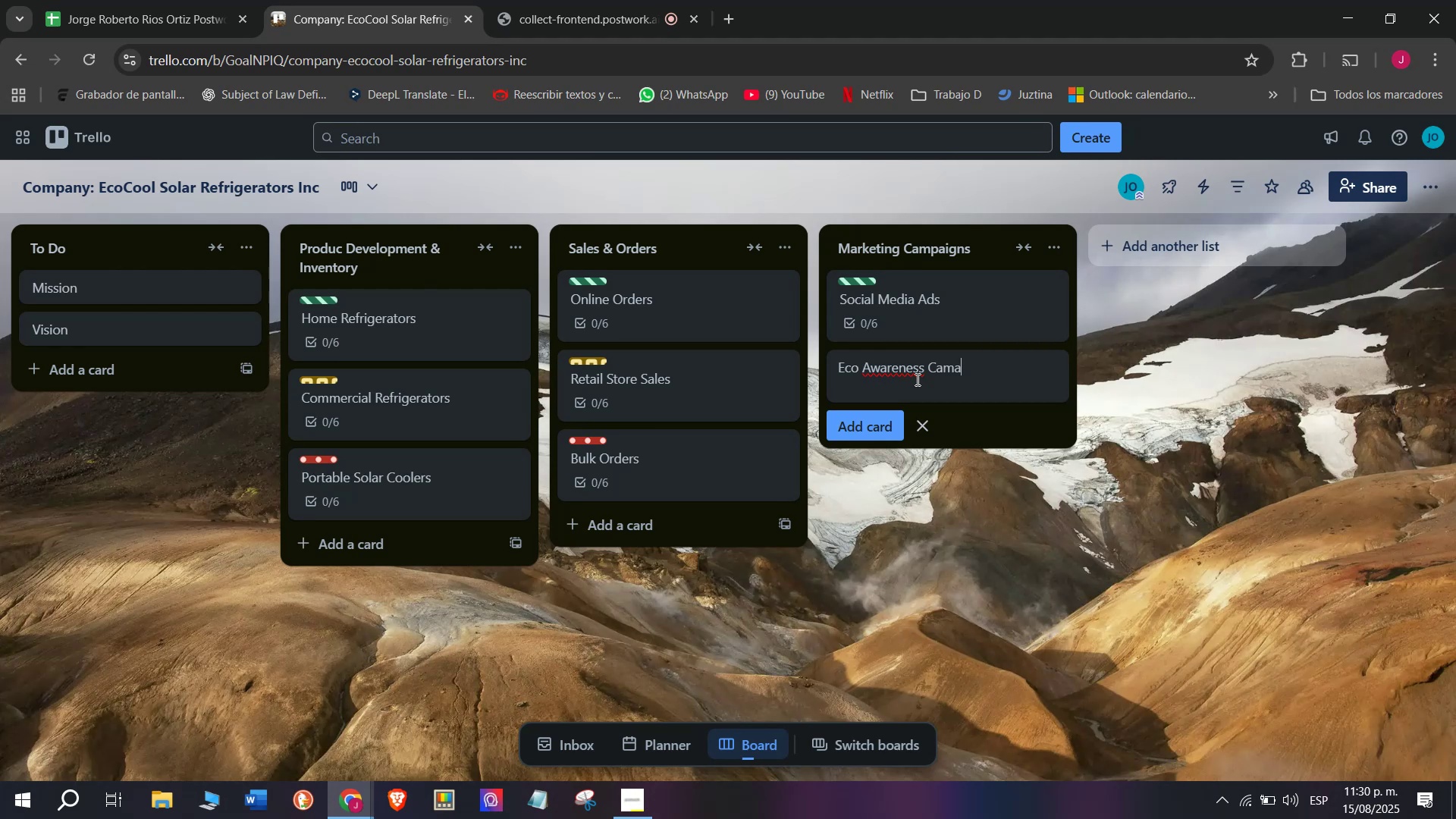 
wait(10.45)
 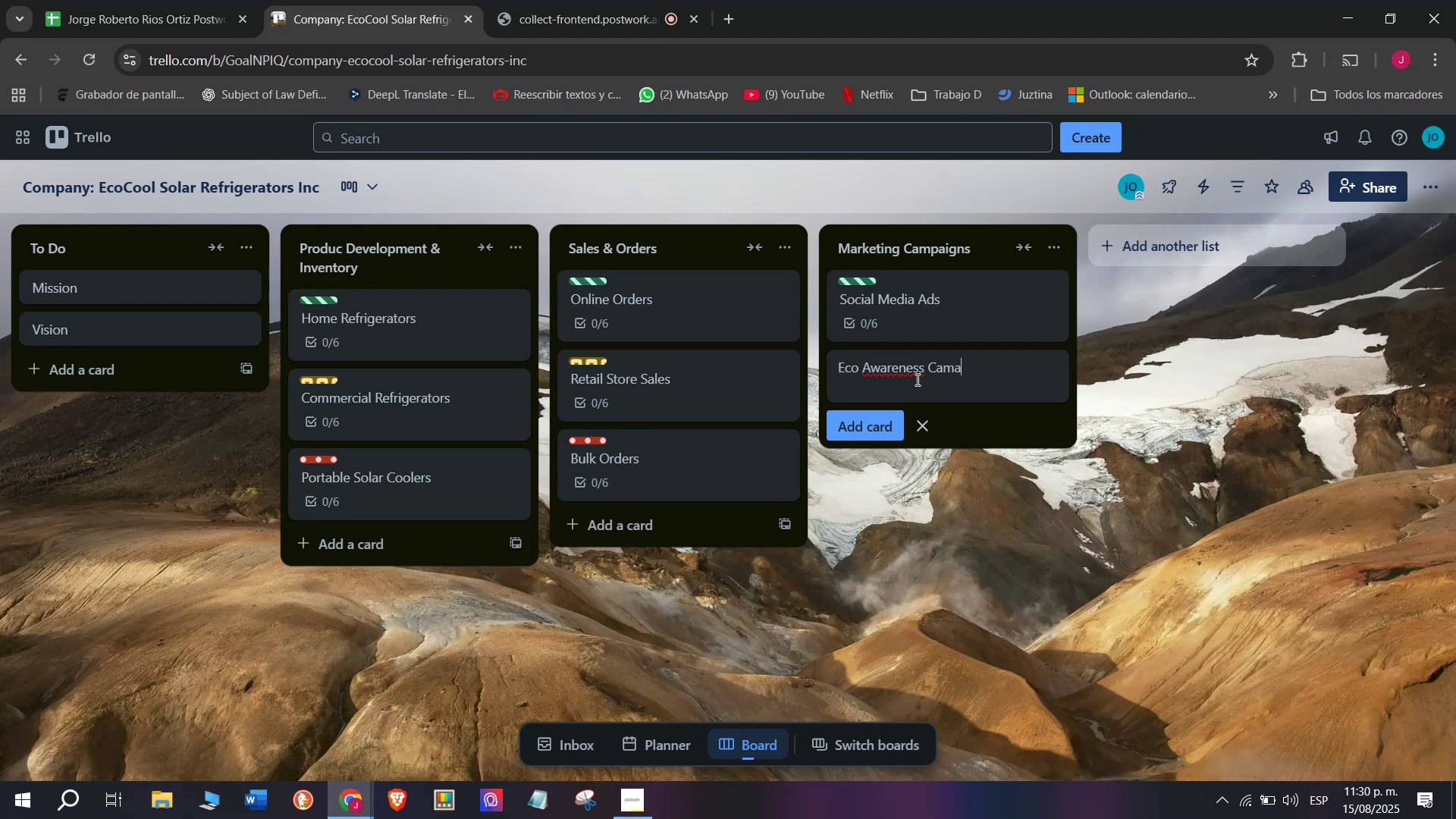 
type(ign)
 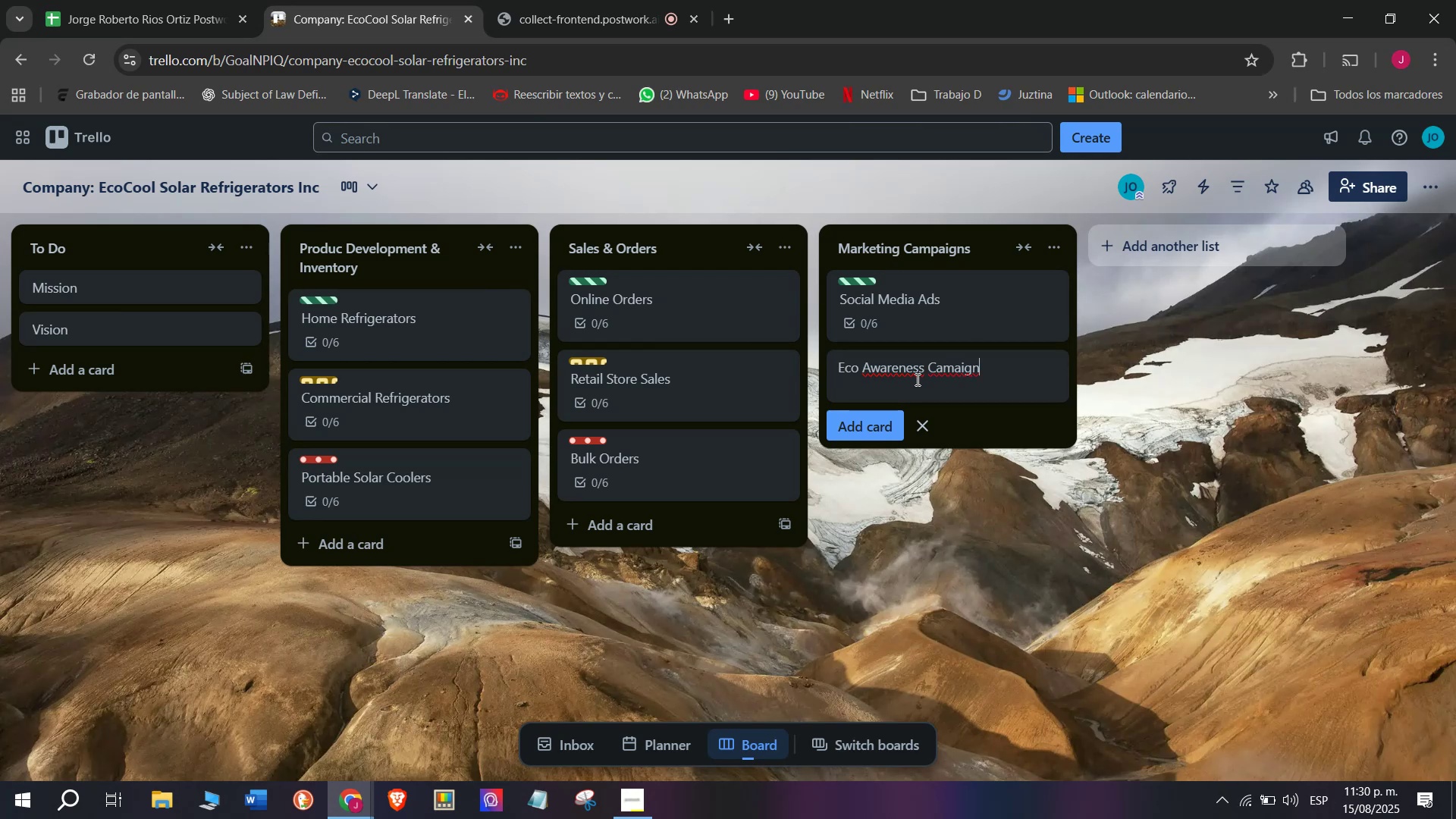 
key(Enter)
 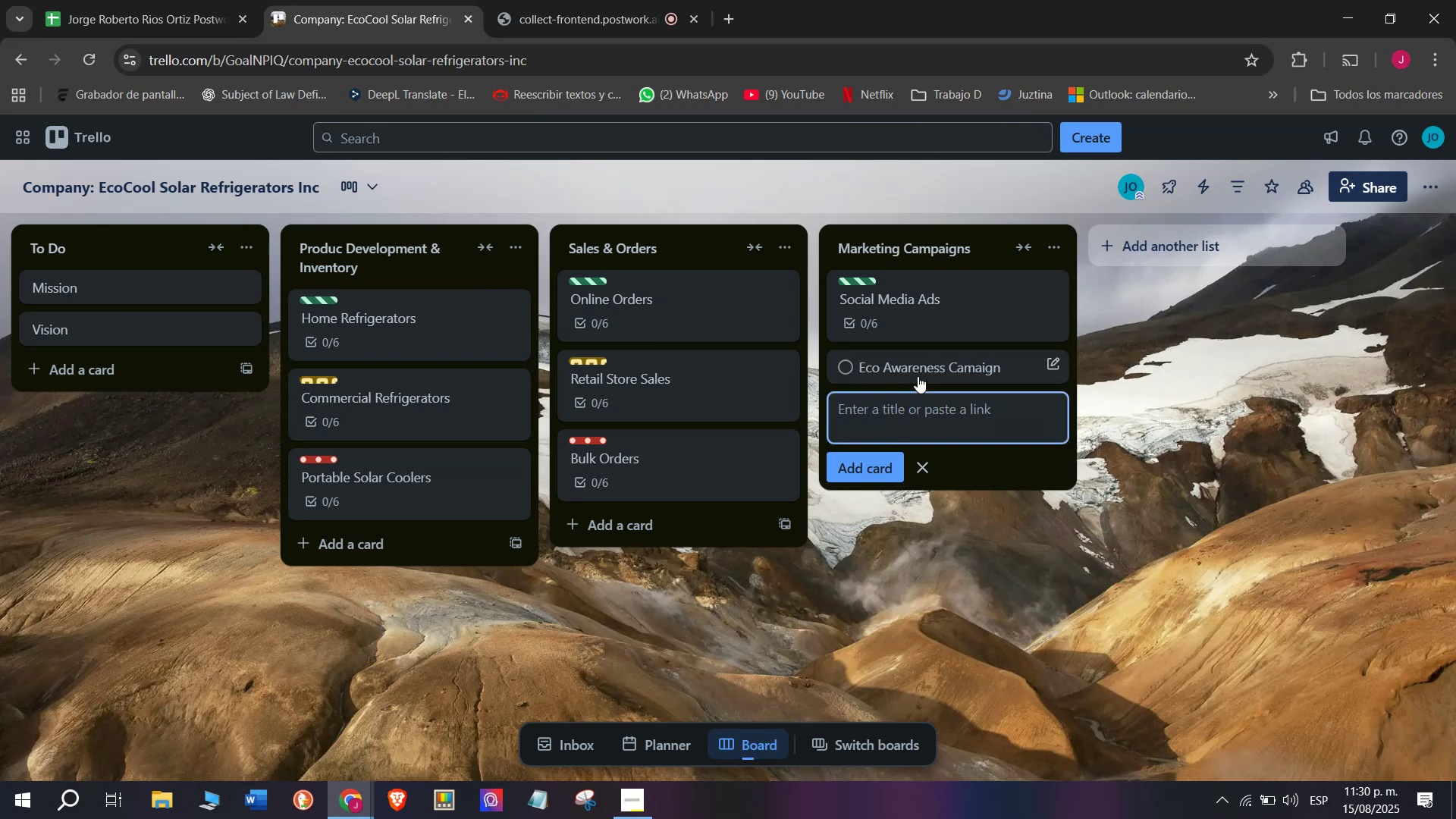 
left_click([918, 374])
 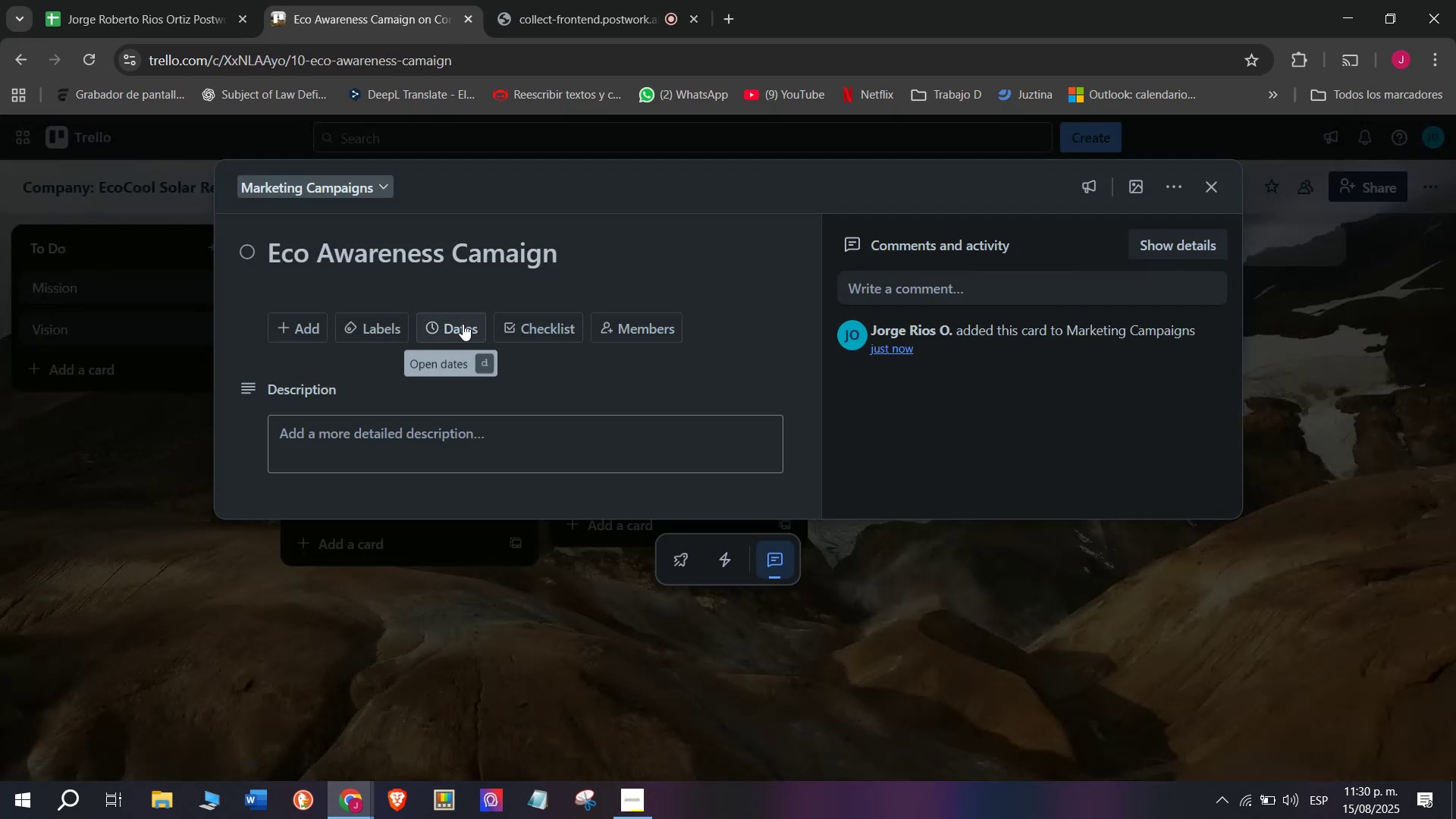 
left_click([516, 330])
 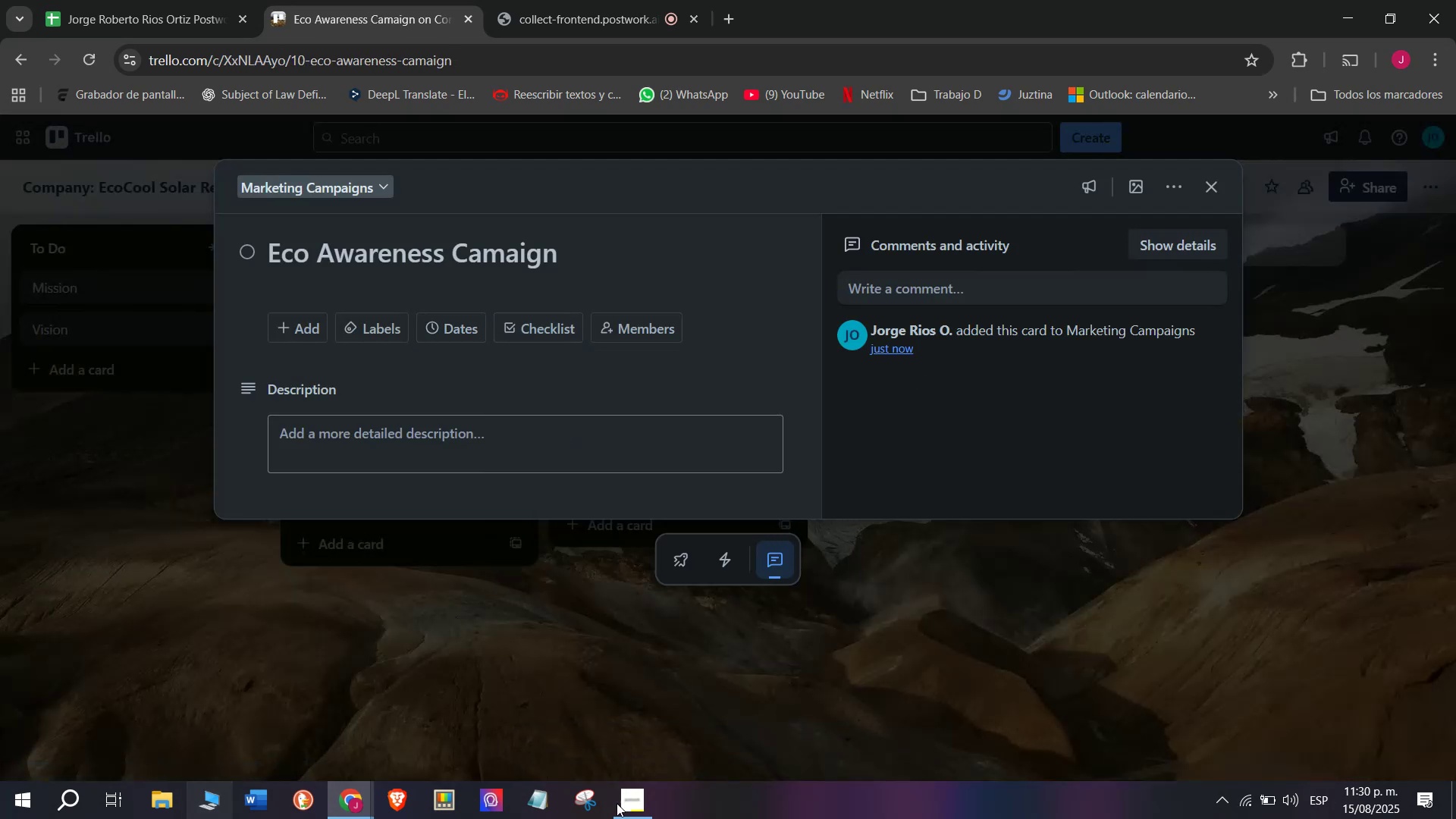 
scroll: coordinate [464, 599], scroll_direction: down, amount: 2.0
 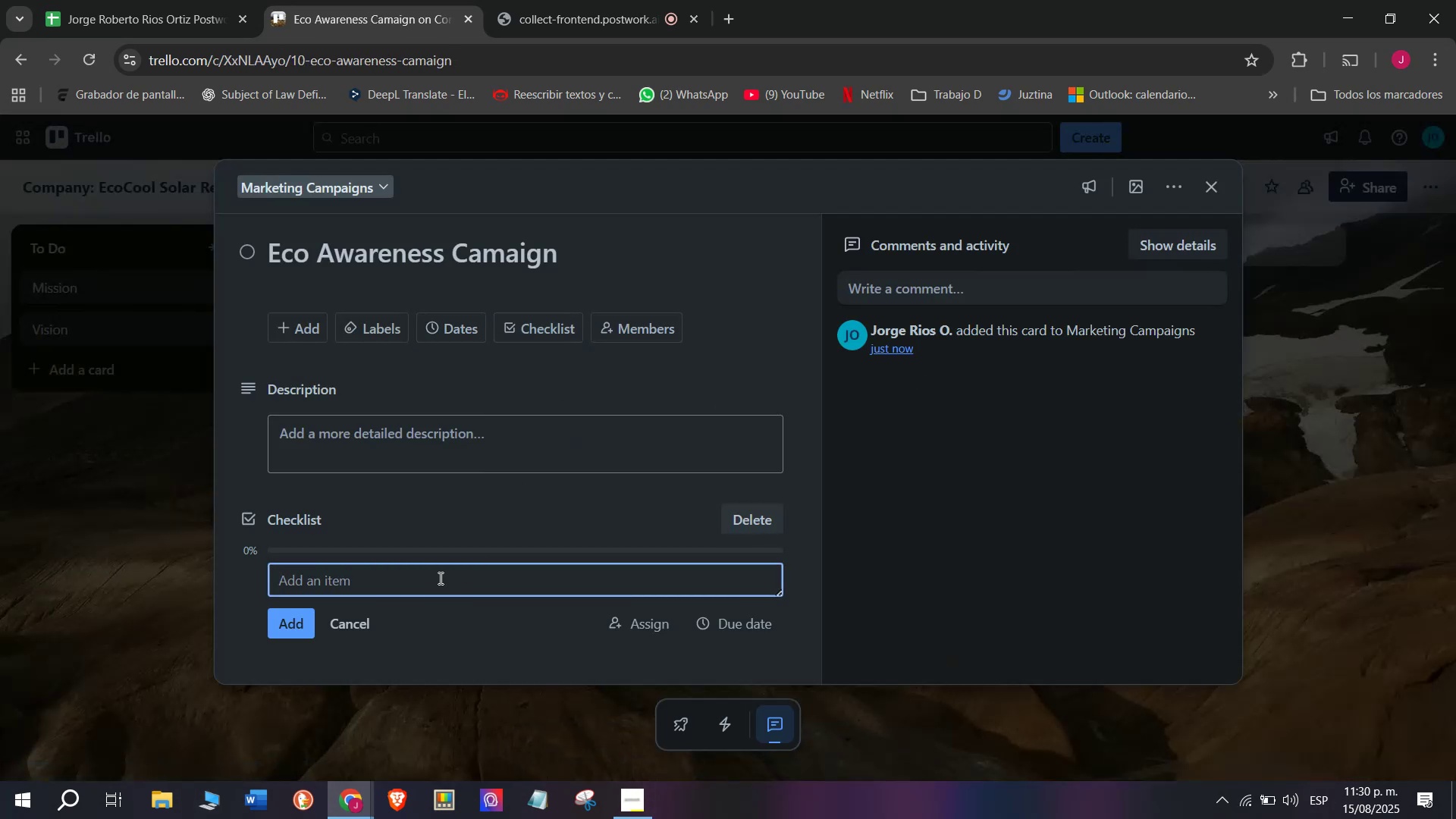 
left_click([439, 578])
 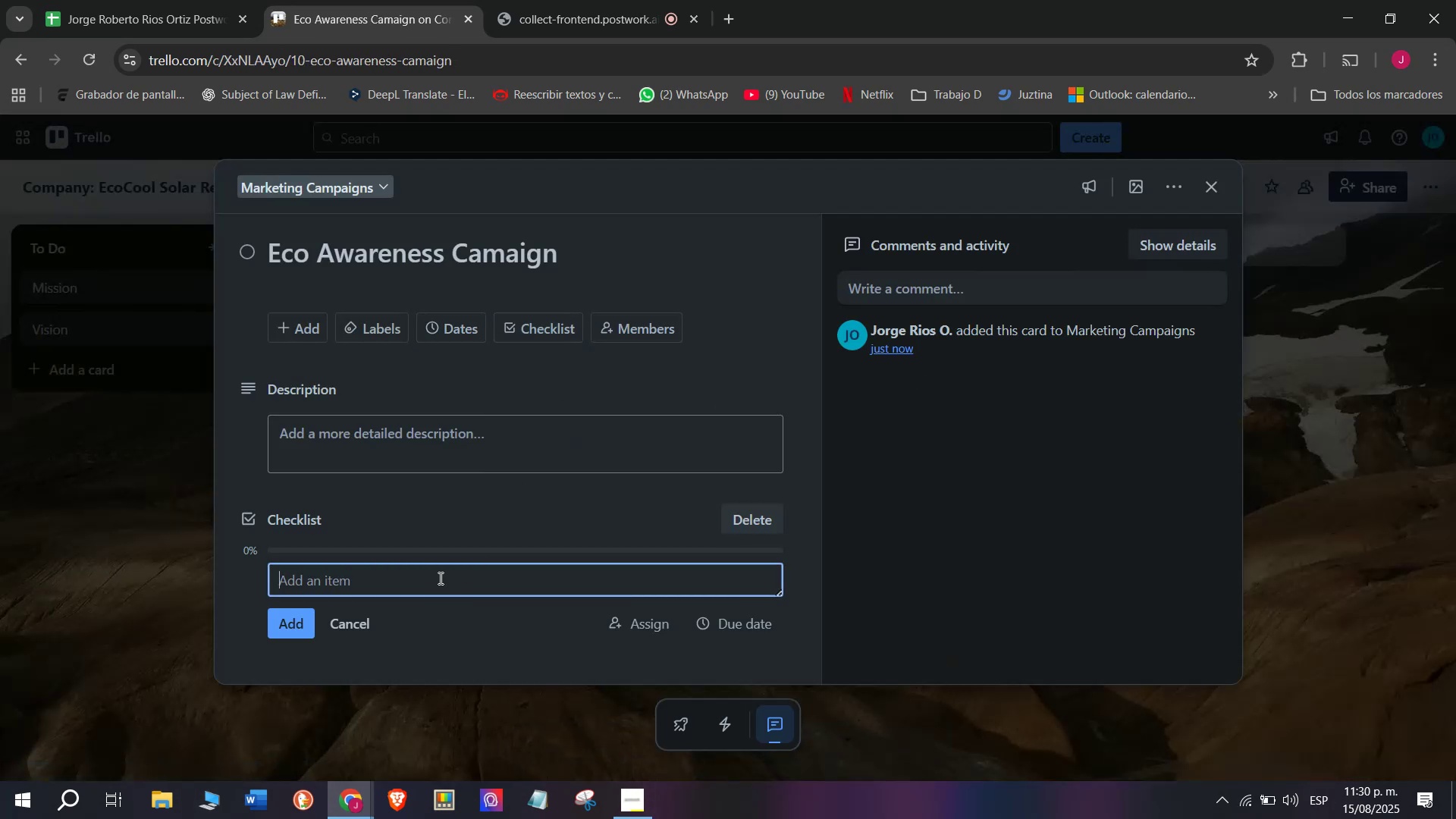 
type(Desu)
key(Backspace)
type(ign sustainabilio)
key(Backspace)
key(Backspace)
type(ity conm)
key(Backspace)
key(Backspace)
type(nte)
 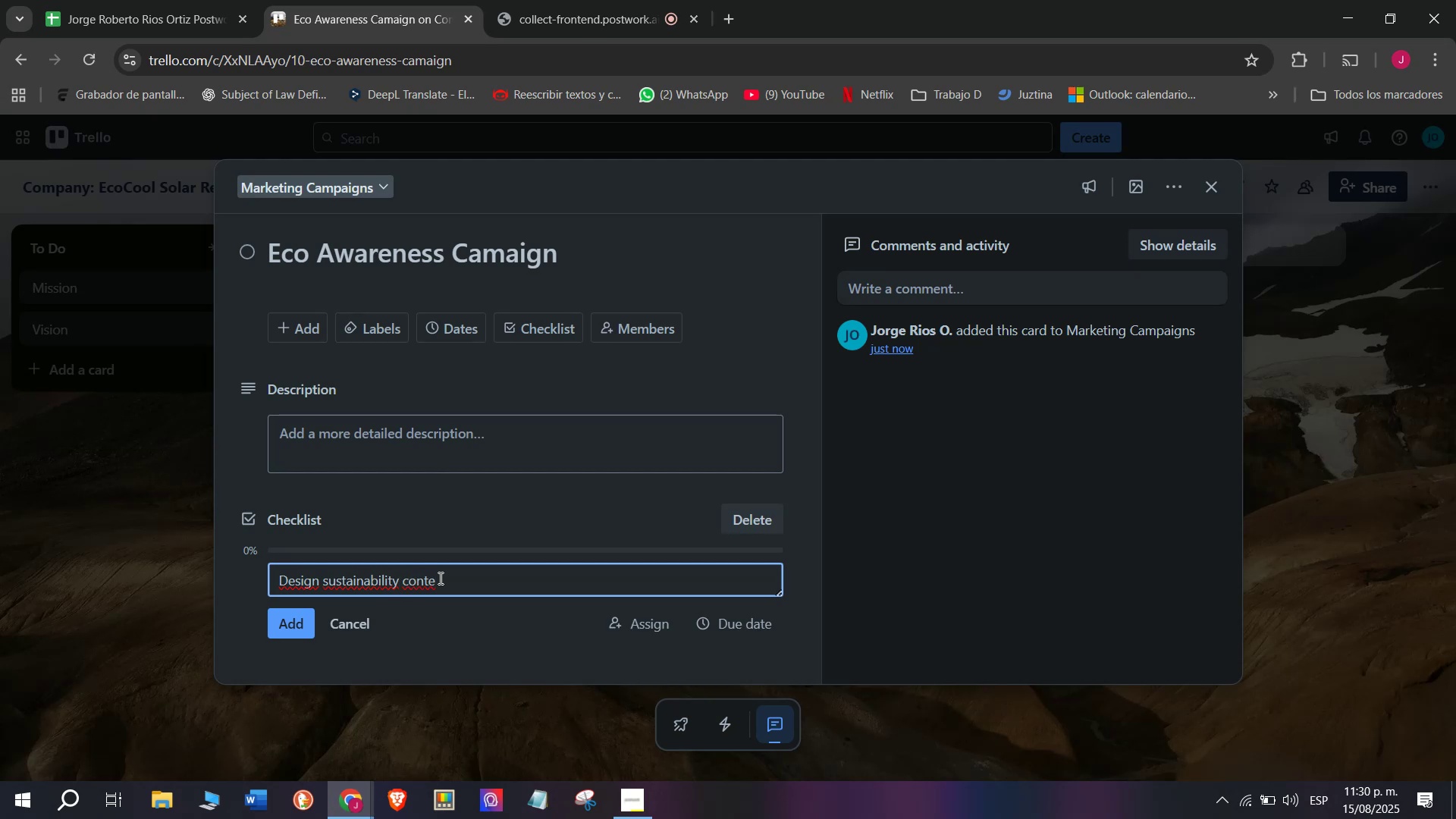 
type(bnt)
key(Backspace)
key(Backspace)
key(Backspace)
 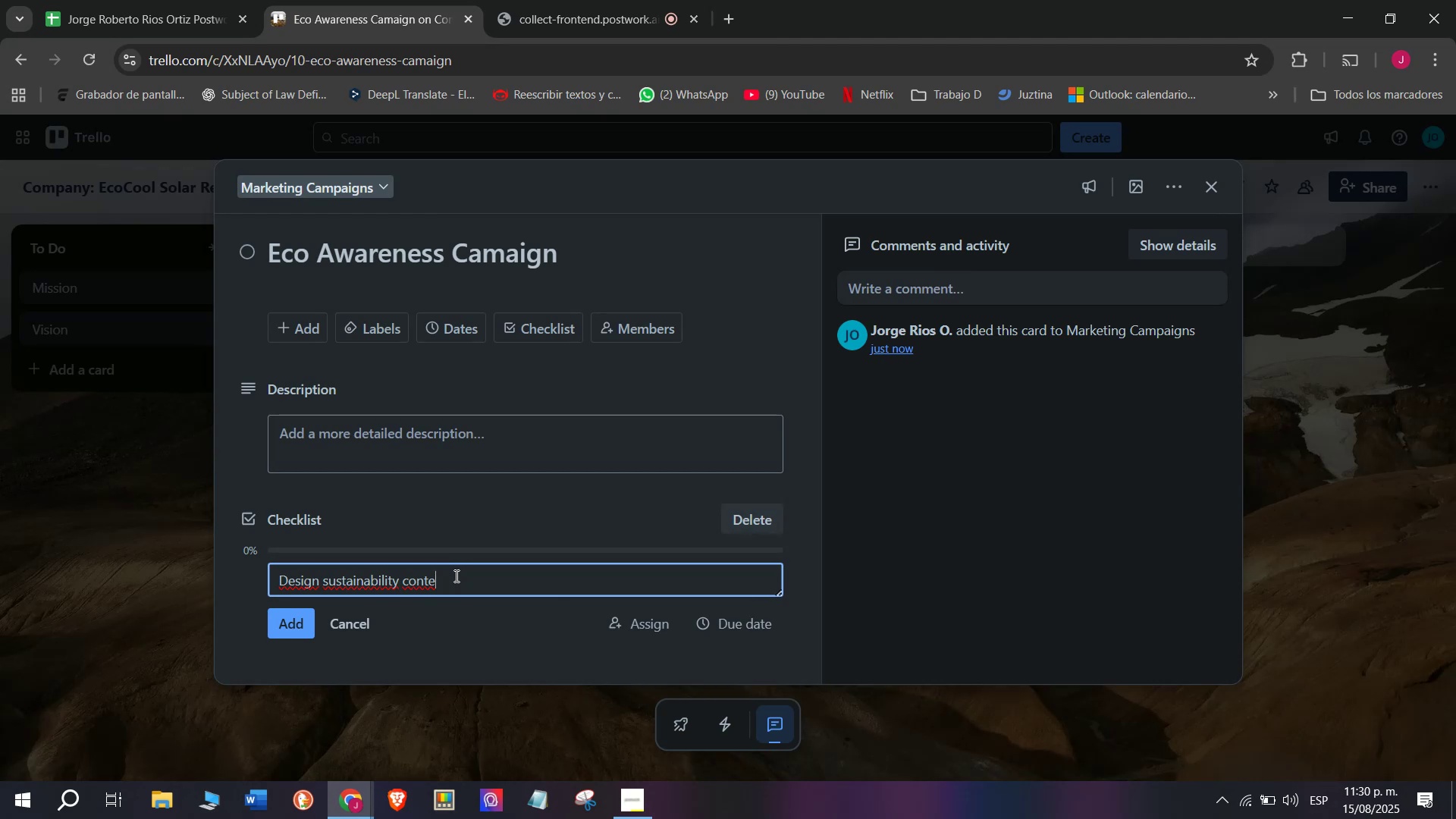 
type(nt)
 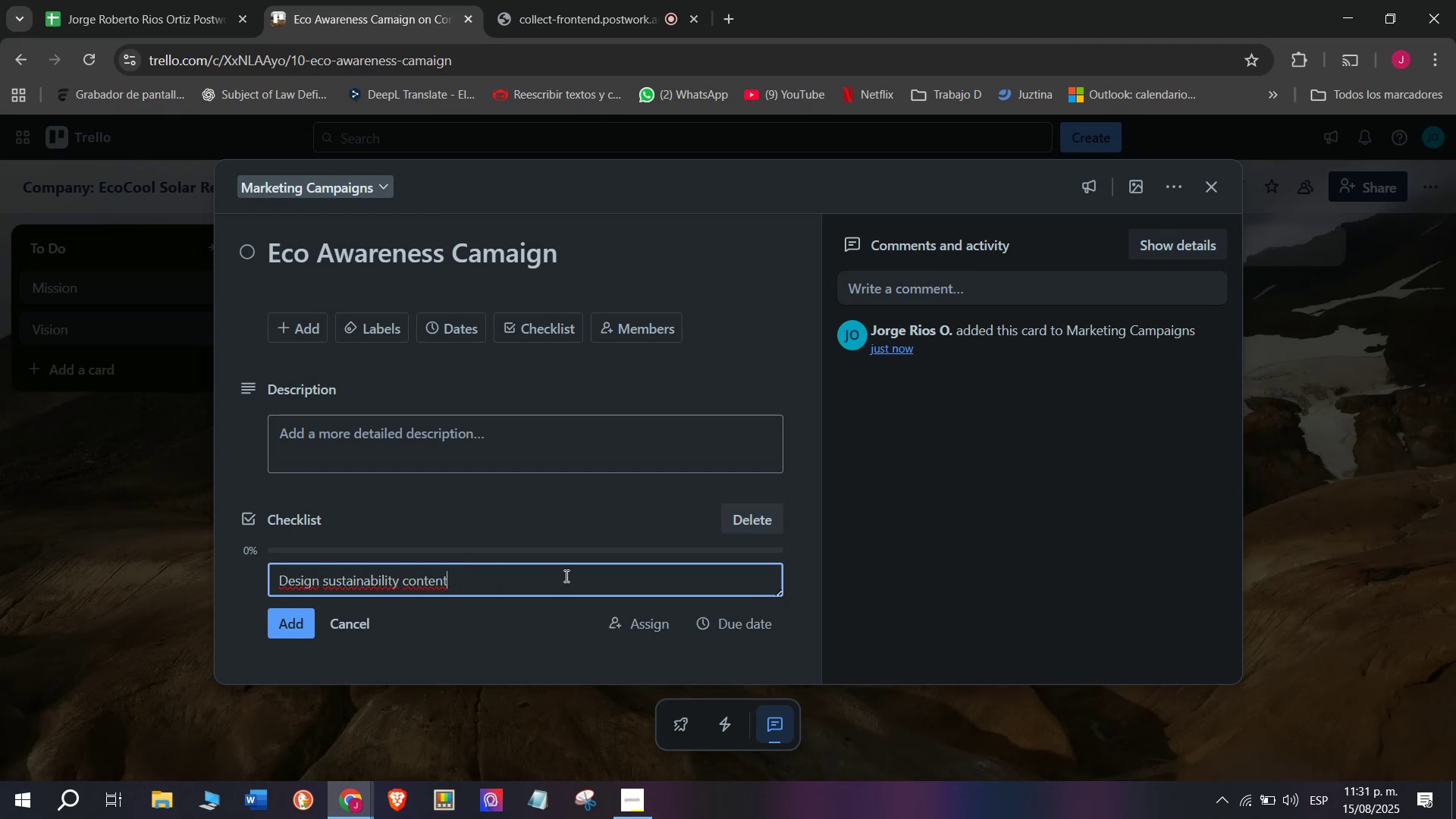 
wait(6.14)
 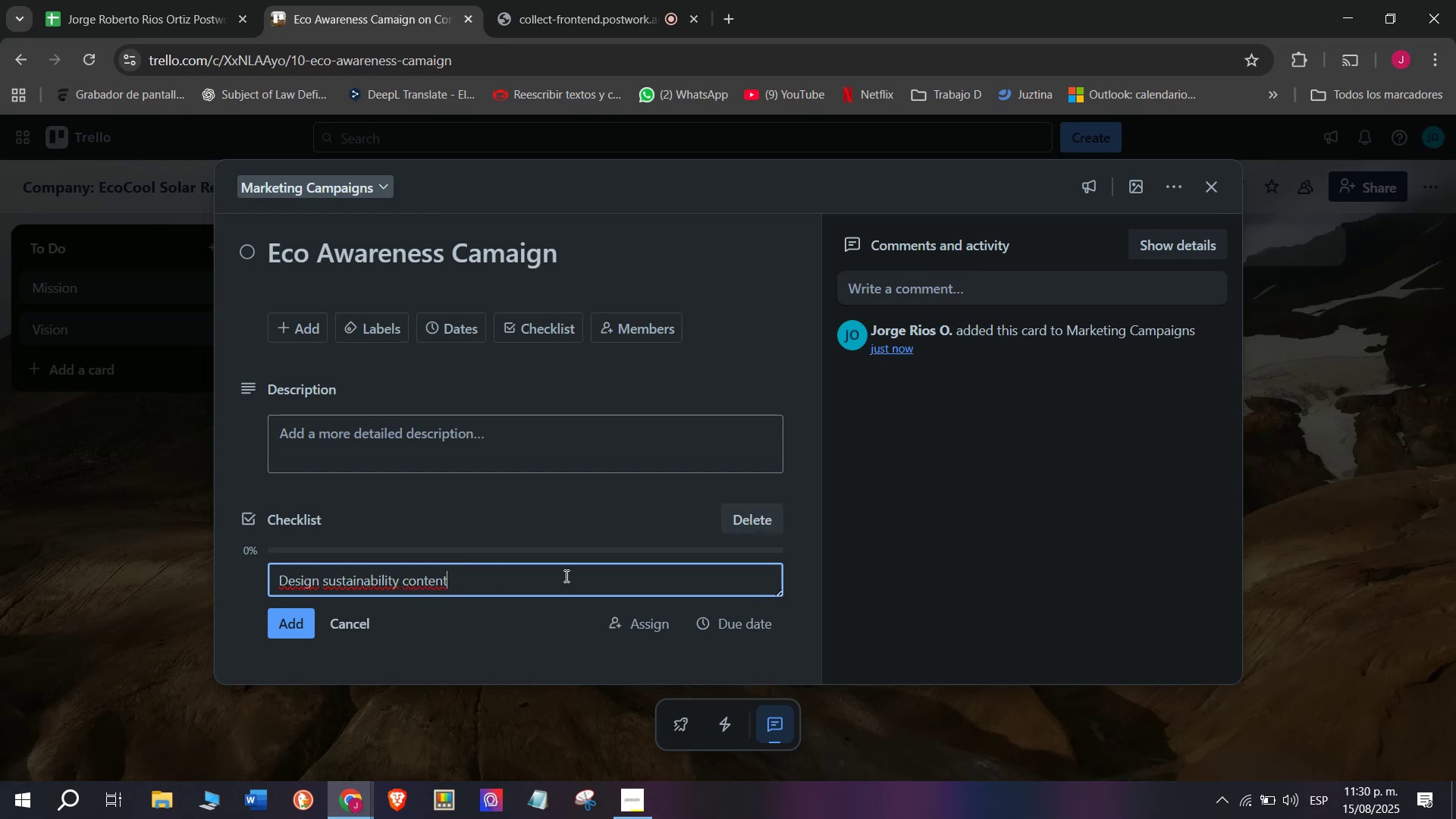 
key(Enter)
 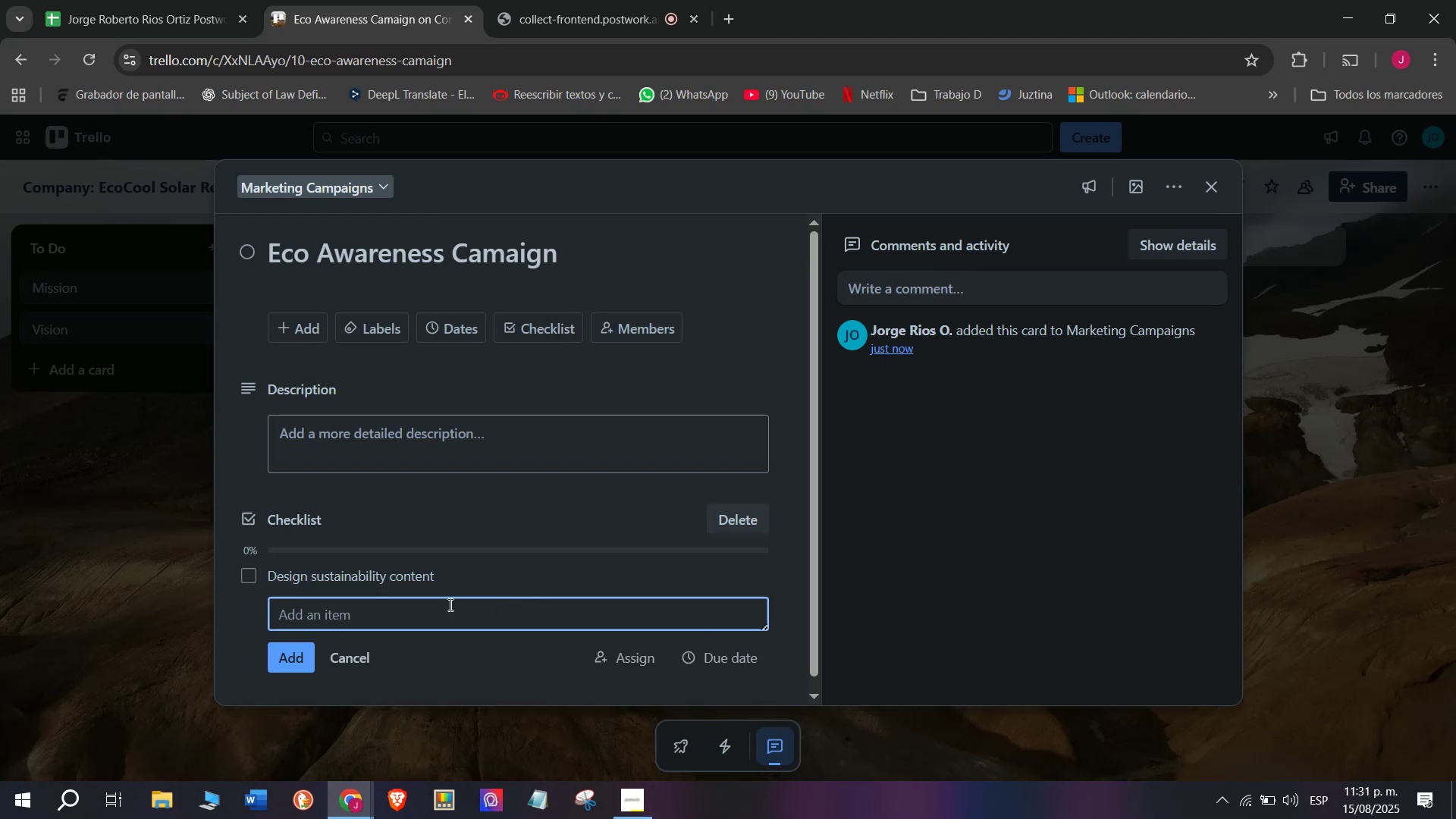 
left_click([417, 617])
 